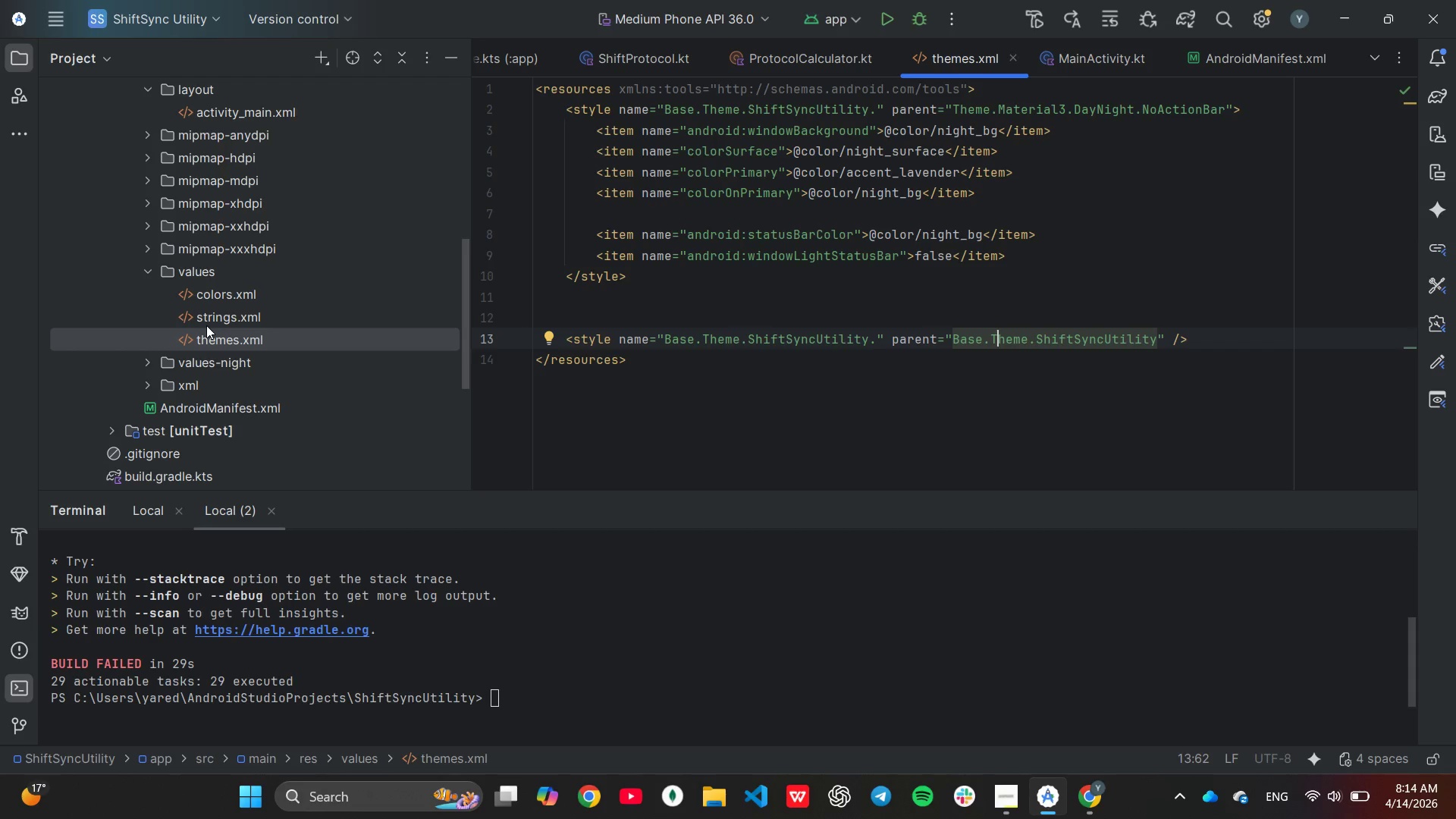 
wait(25.45)
 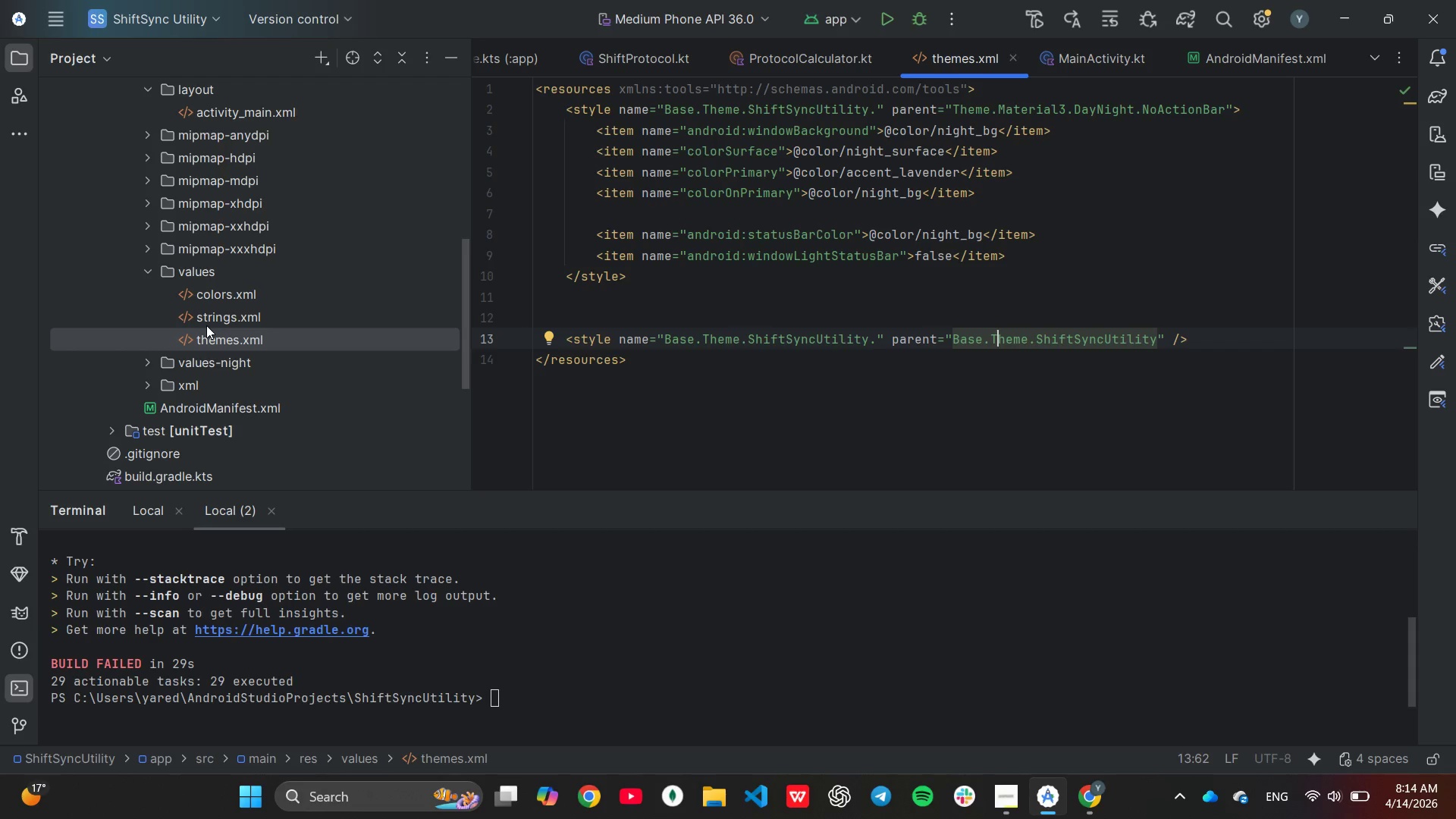 
left_click([209, 406])
 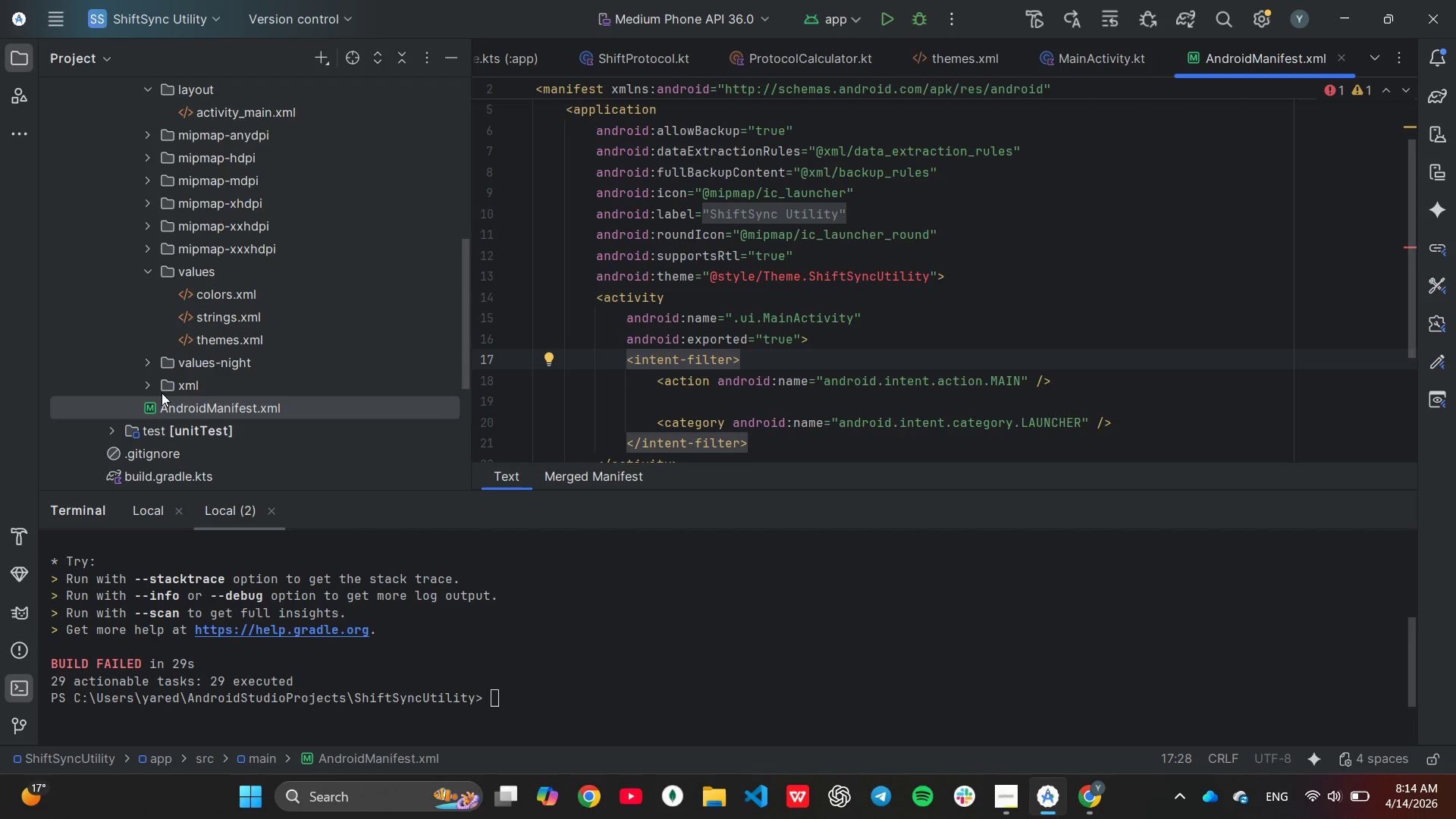 
wait(19.08)
 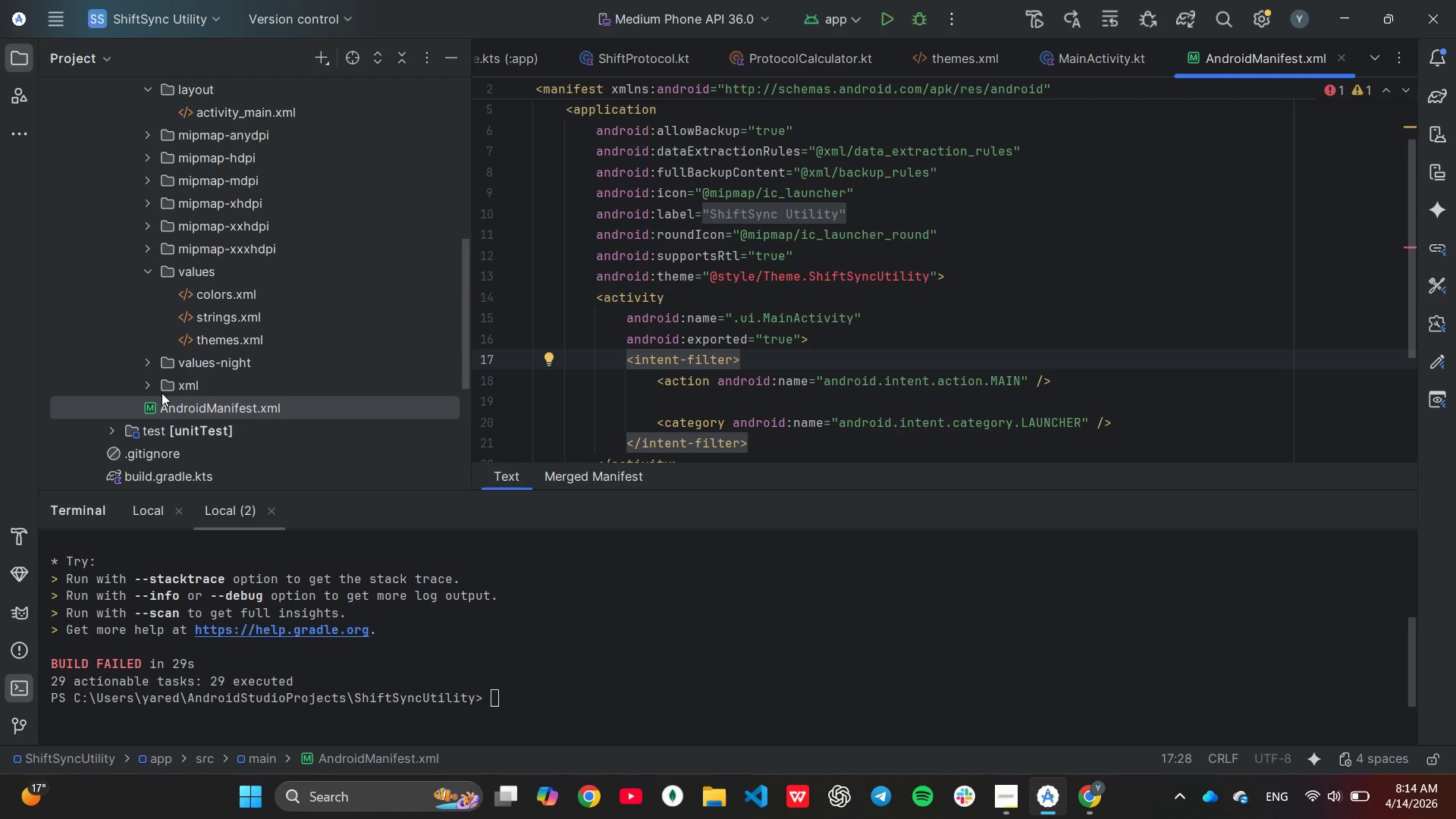 
double_click([206, 333])
 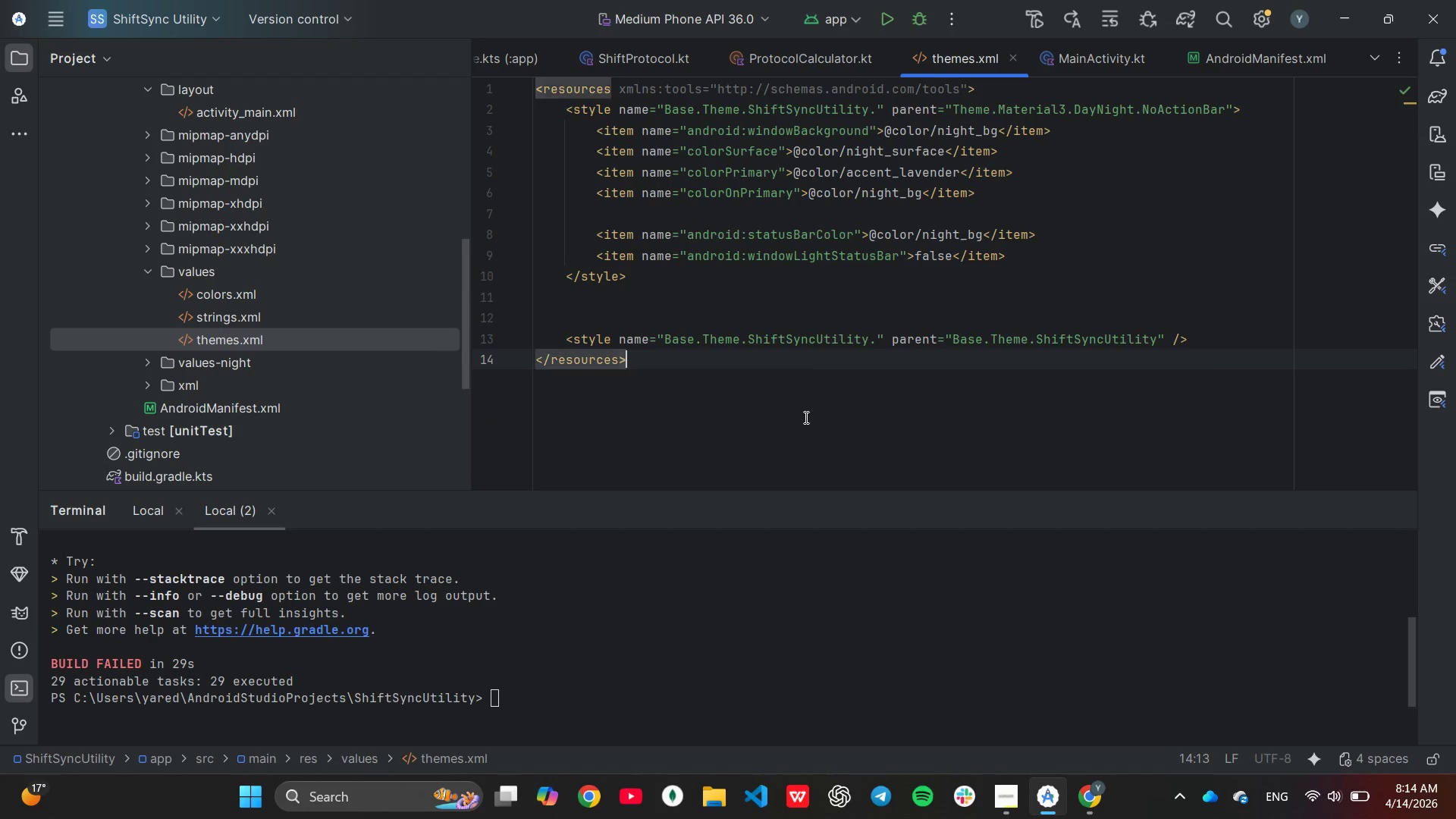 
key(Control+Z)
 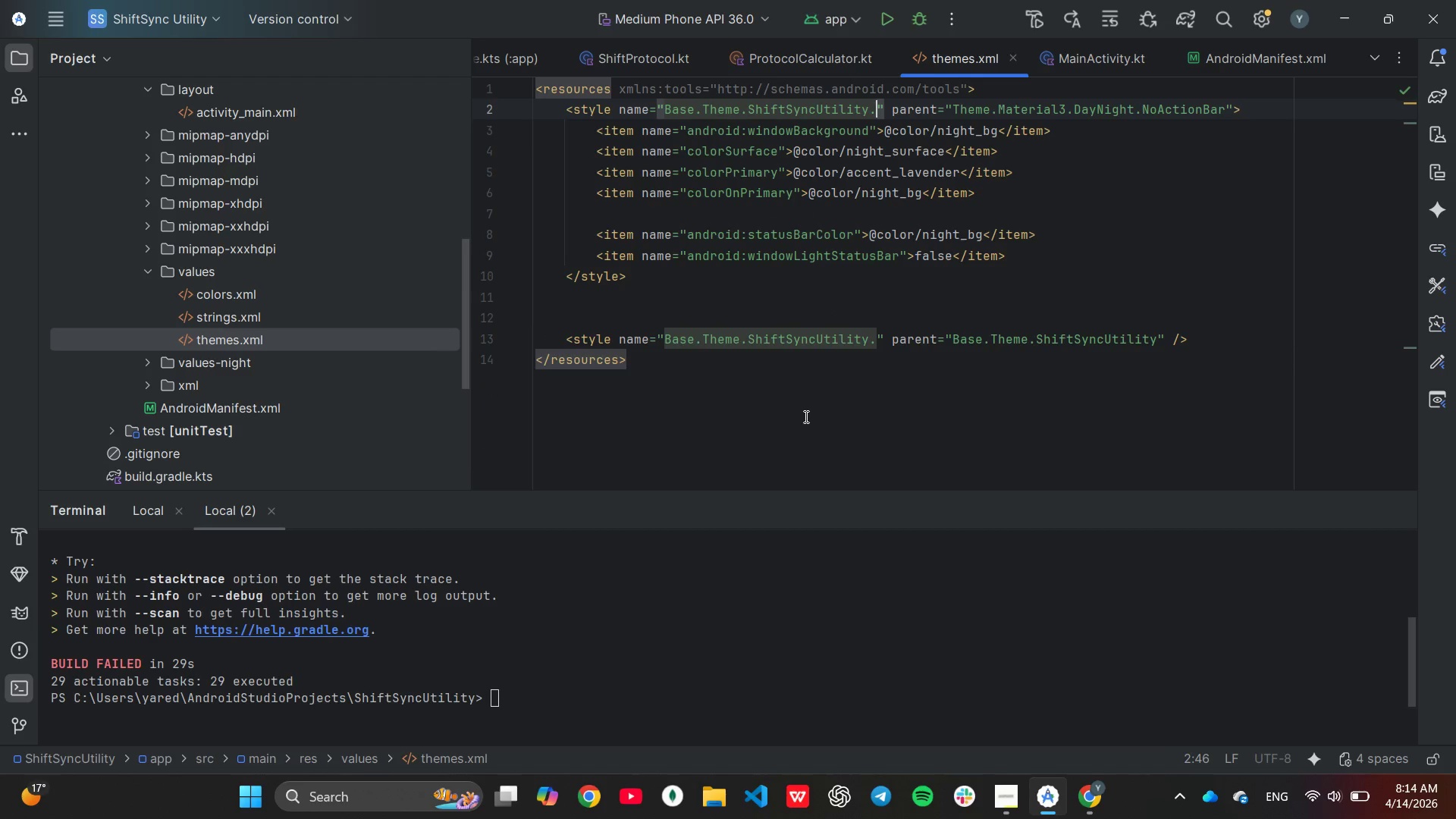 
key(Control+Z)
 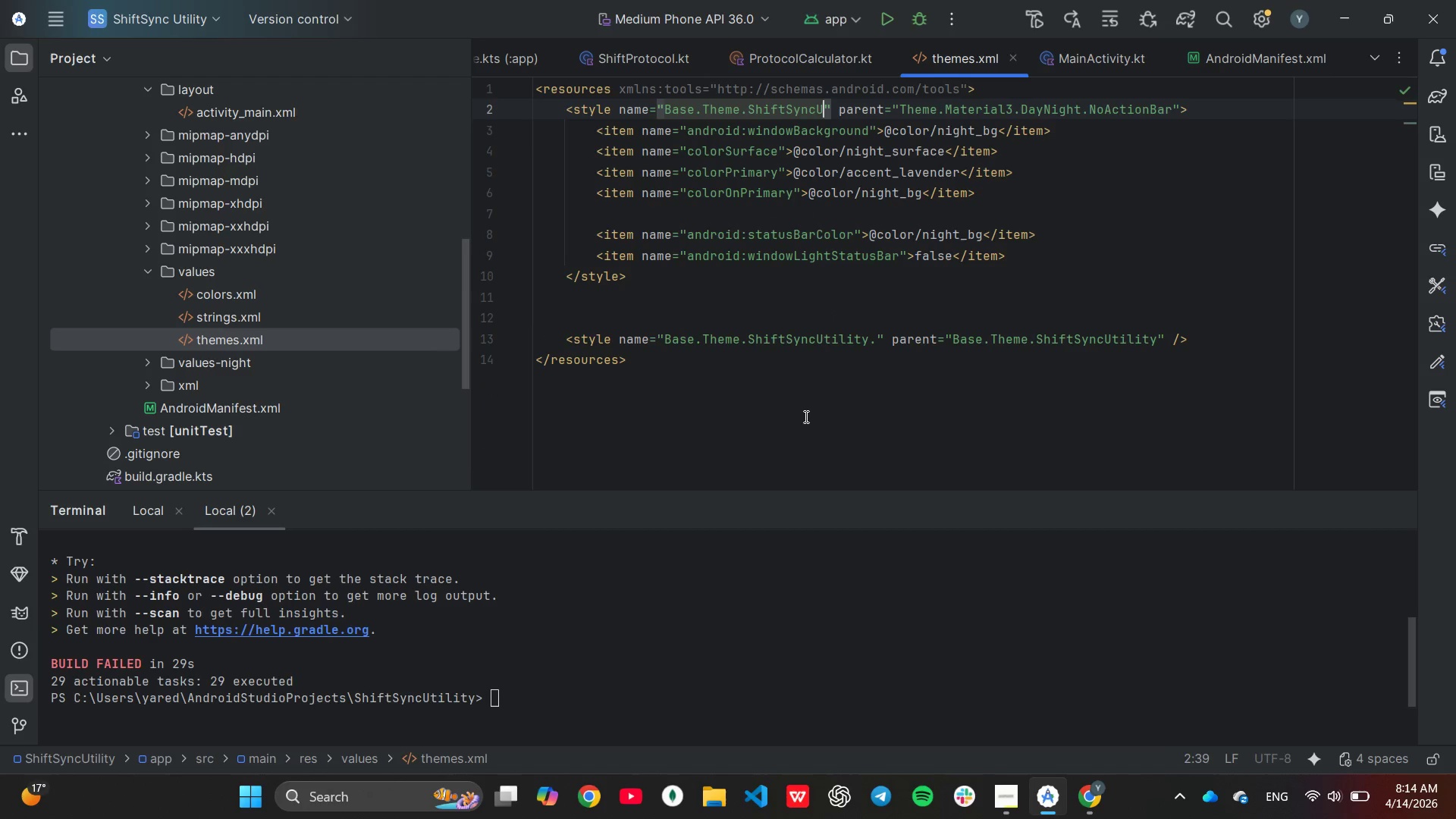 
key(Control+Z)
 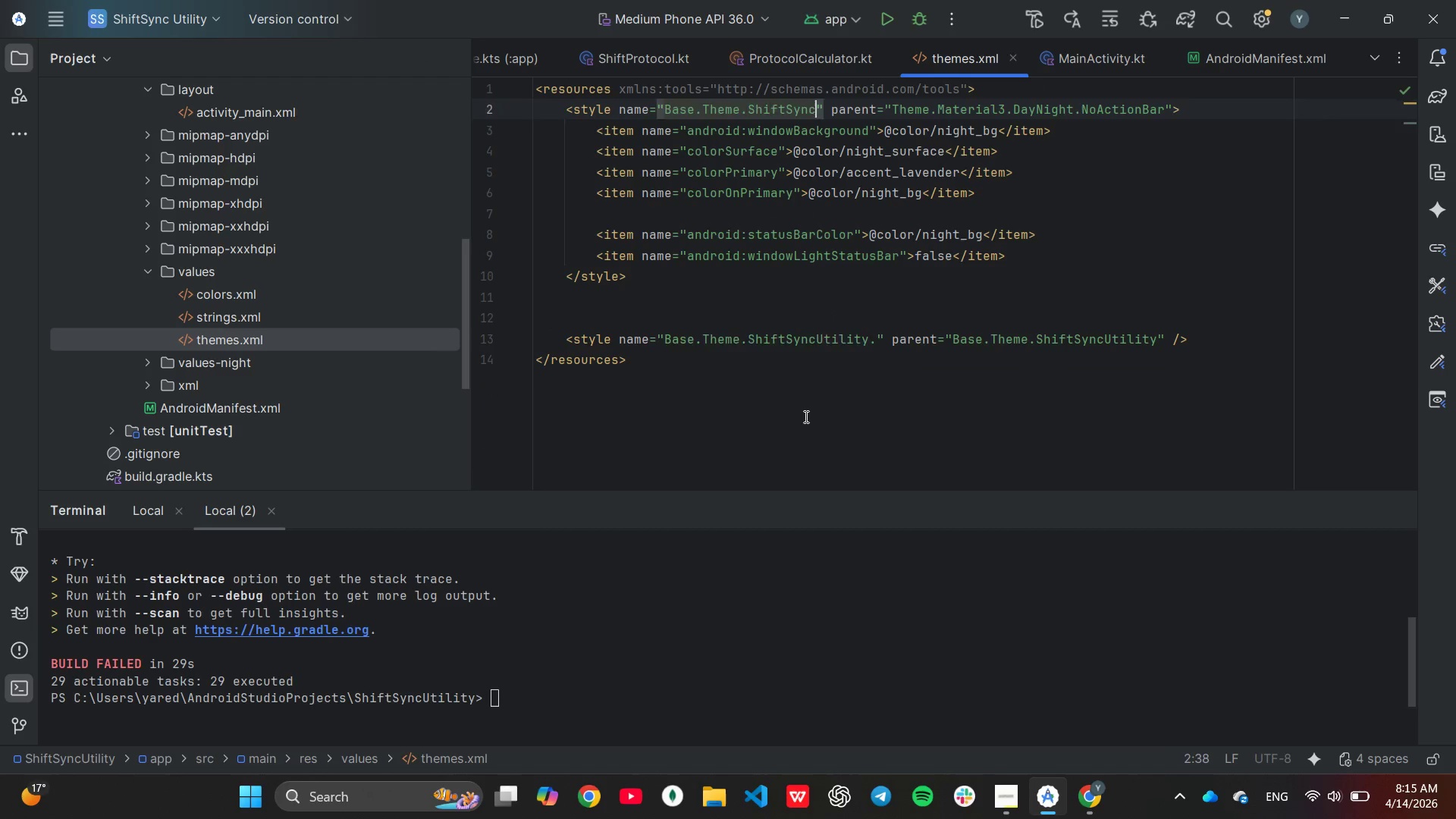 
key(Control+Z)
 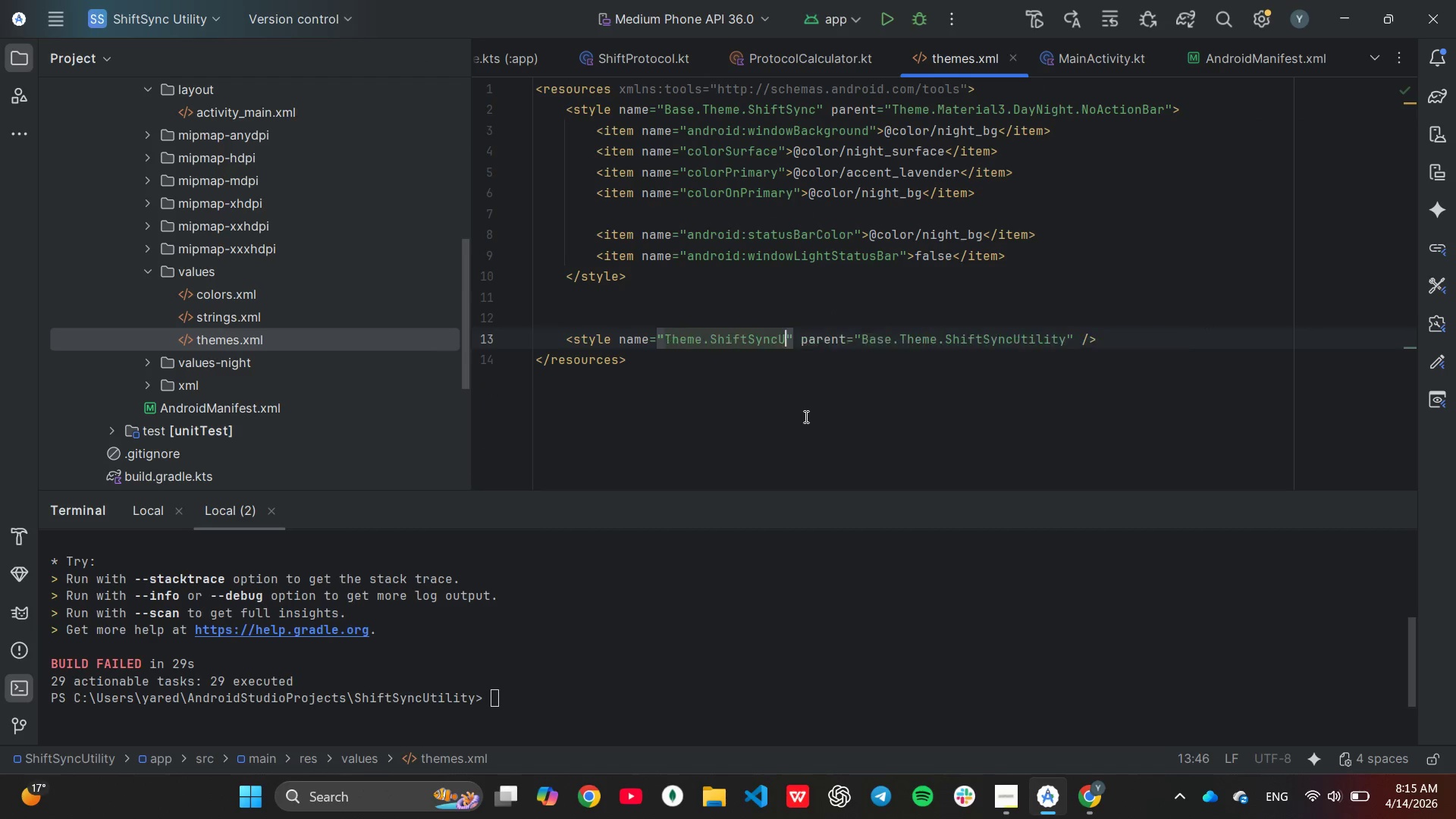 
key(Control+Z)
 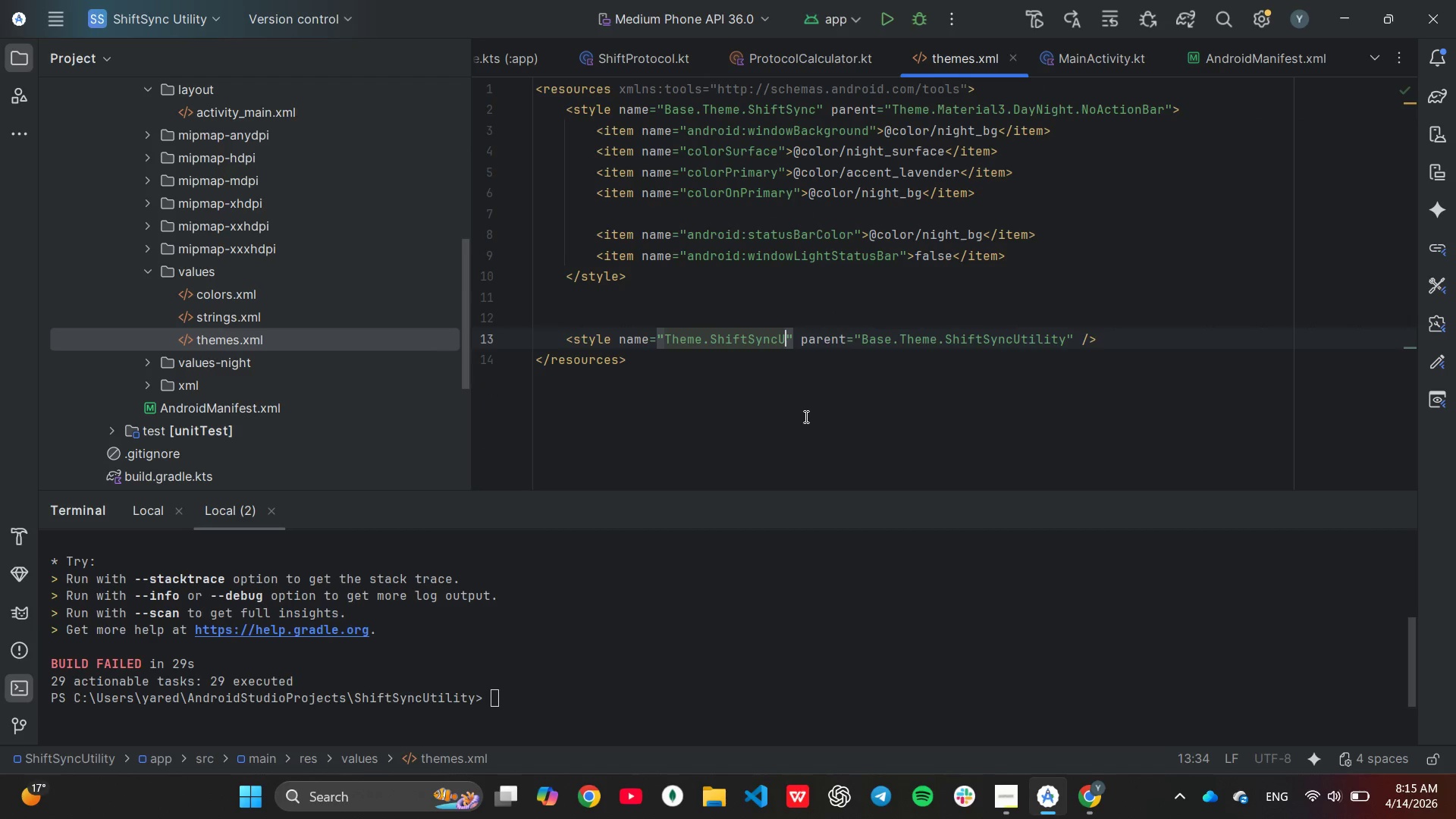 
key(Control+Z)
 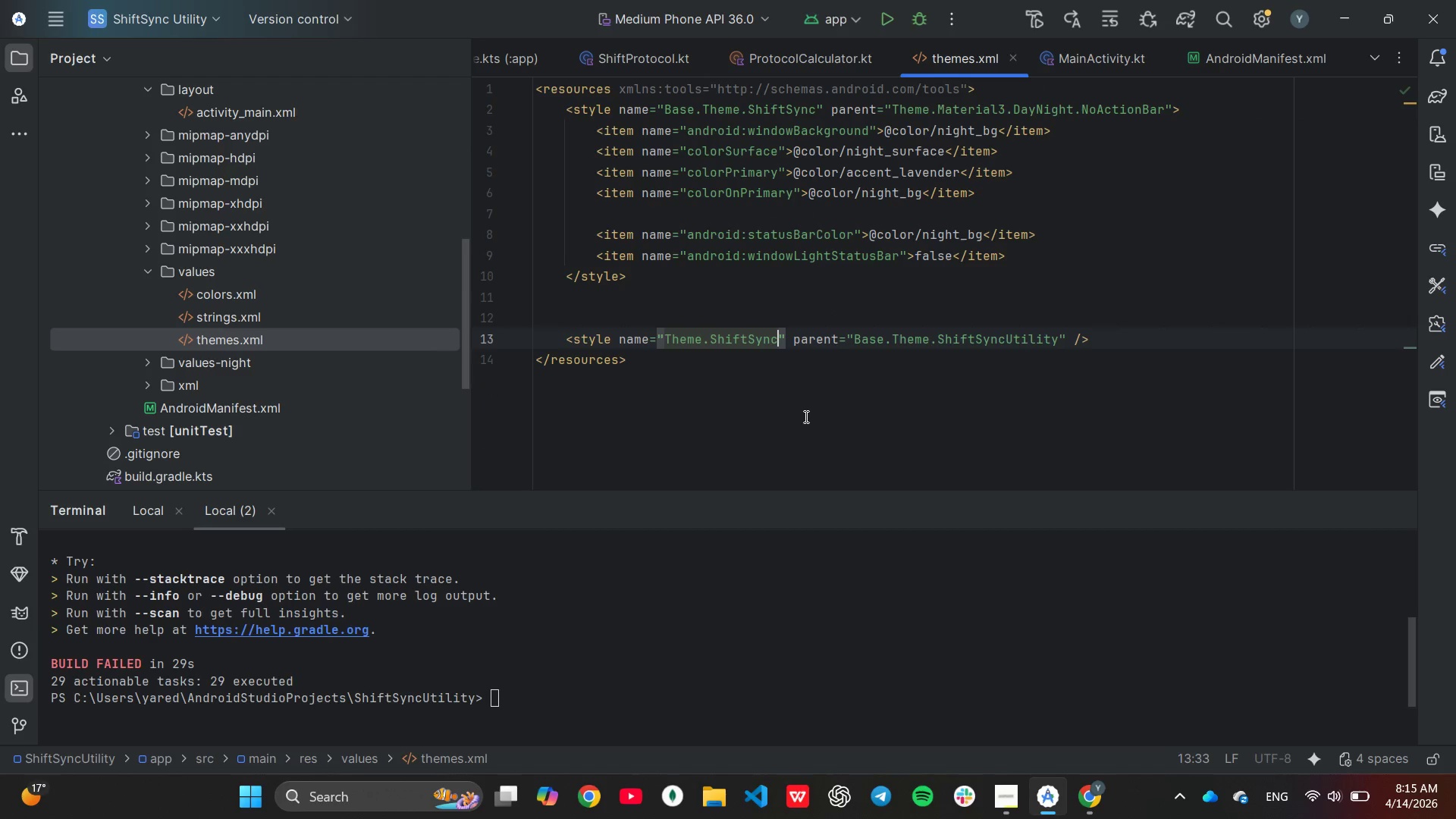 
key(Control+Z)
 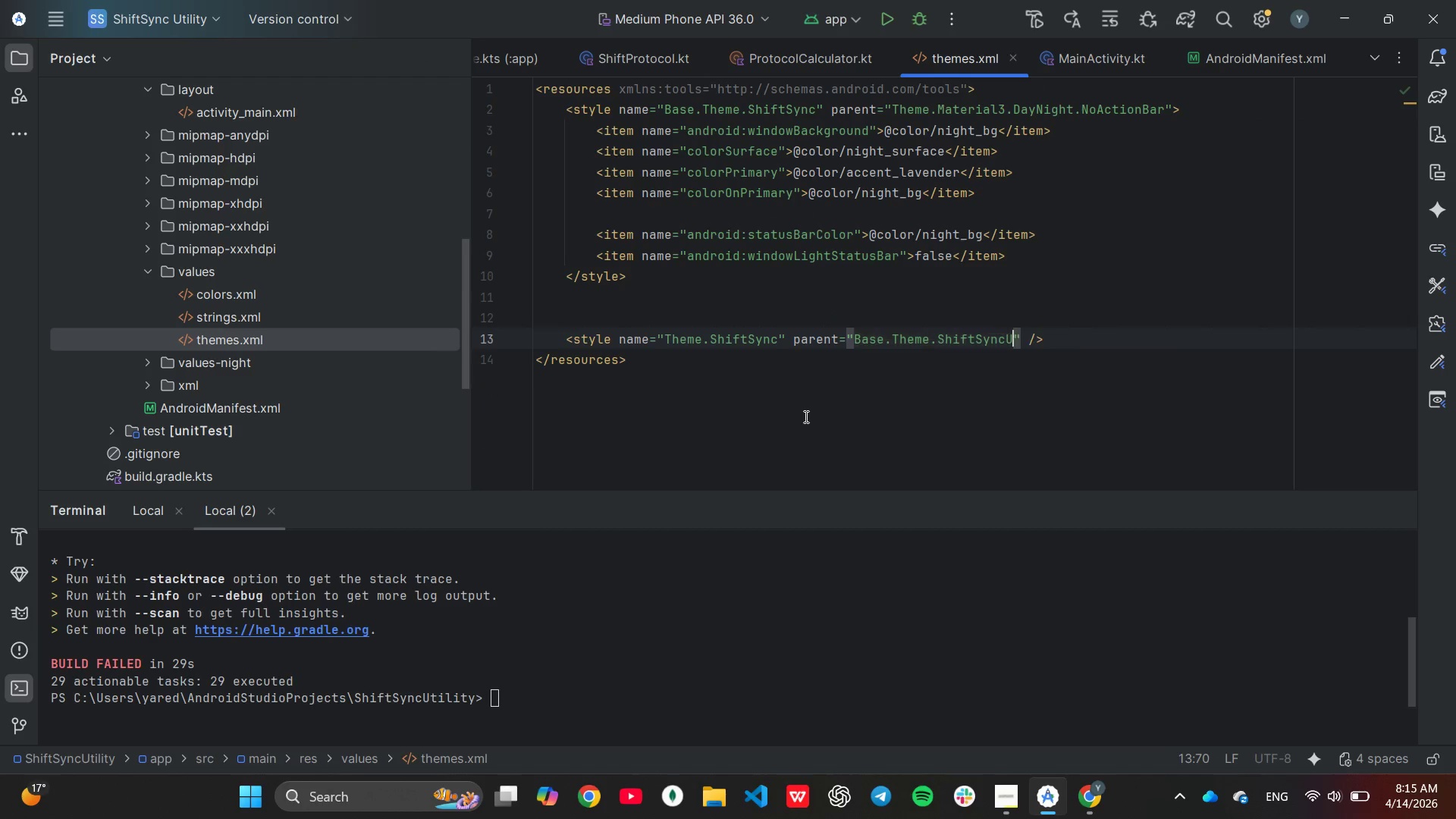 
key(Control+Z)
 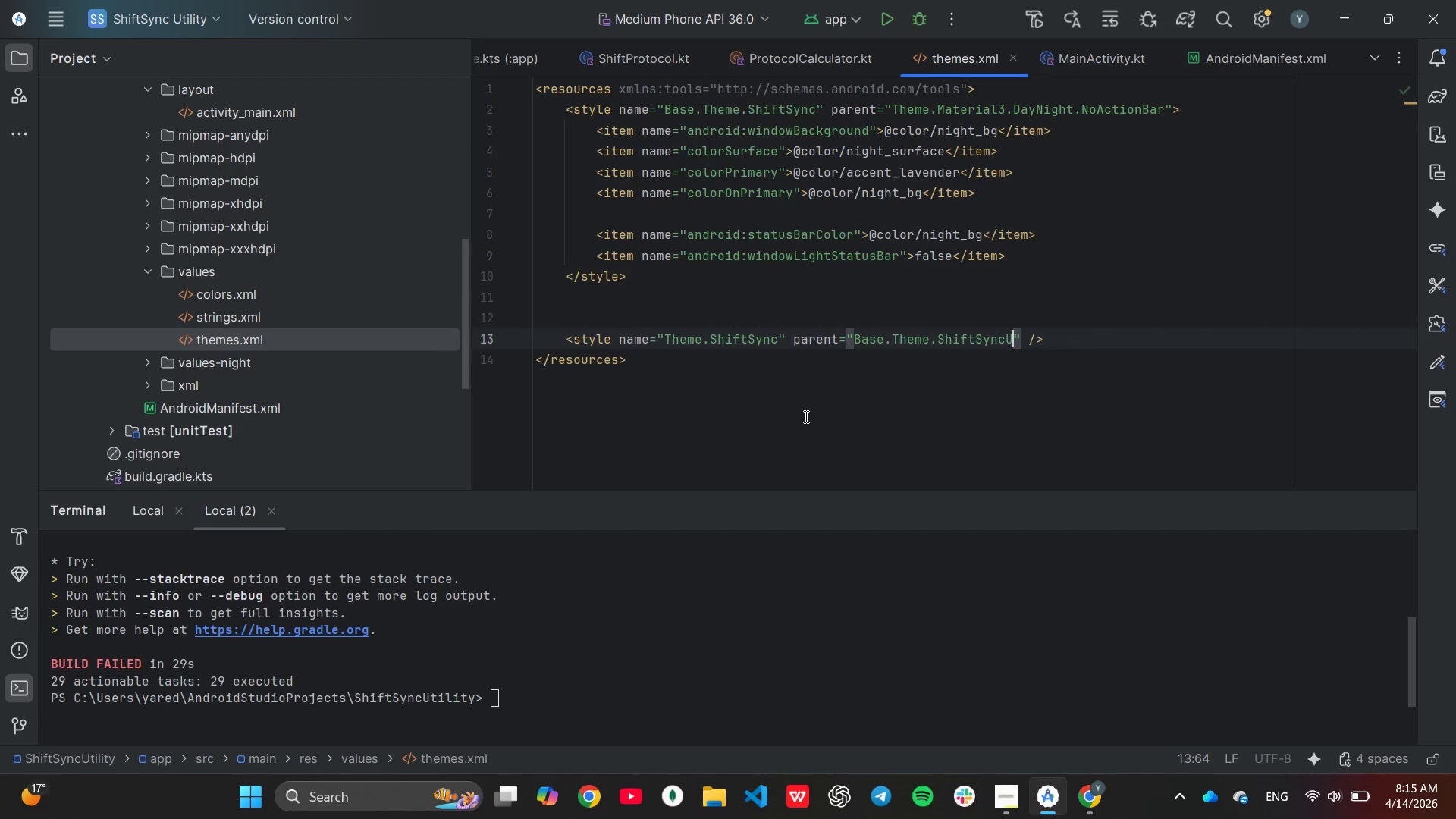 
key(Control+Z)
 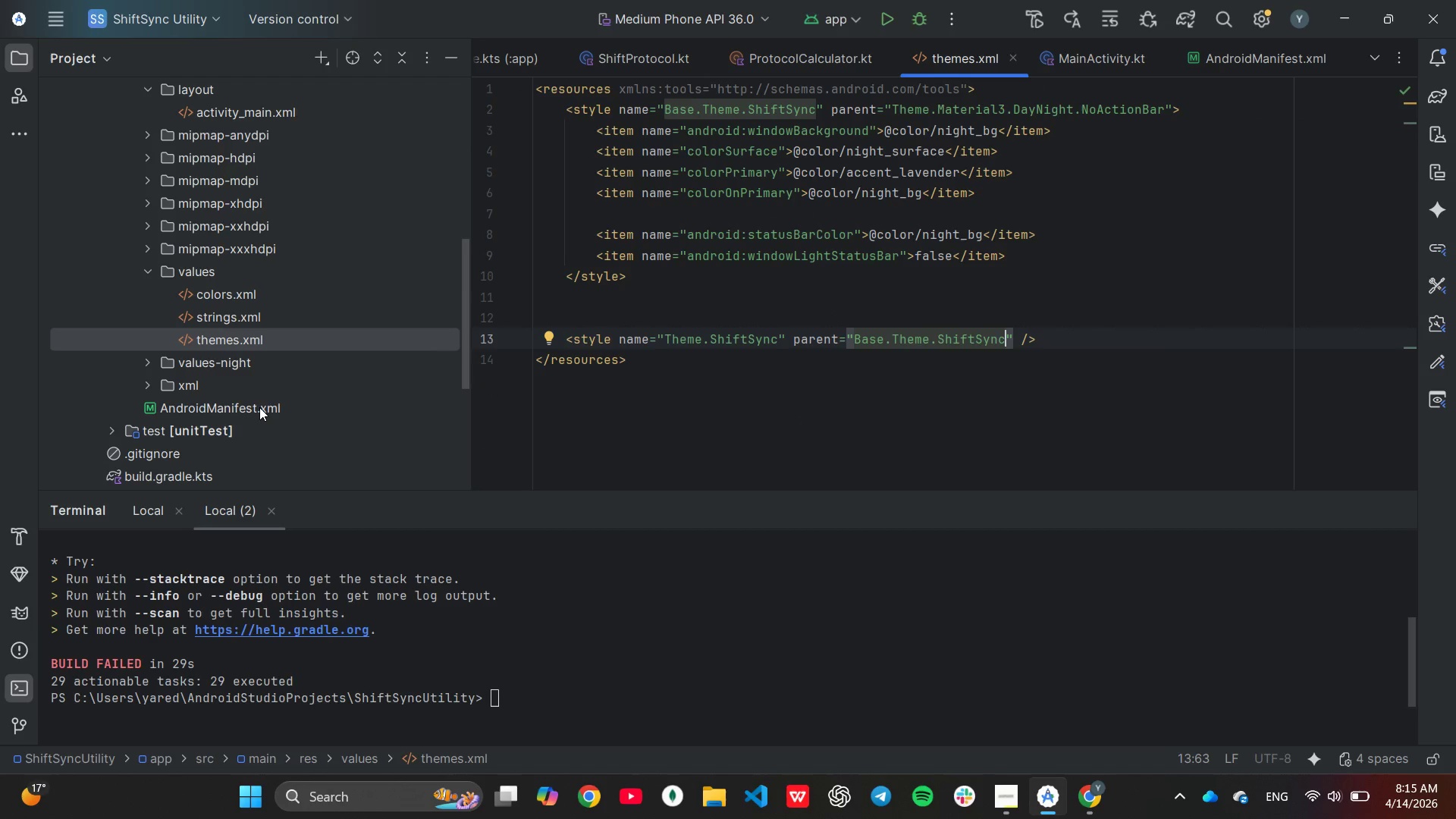 
double_click([259, 407])
 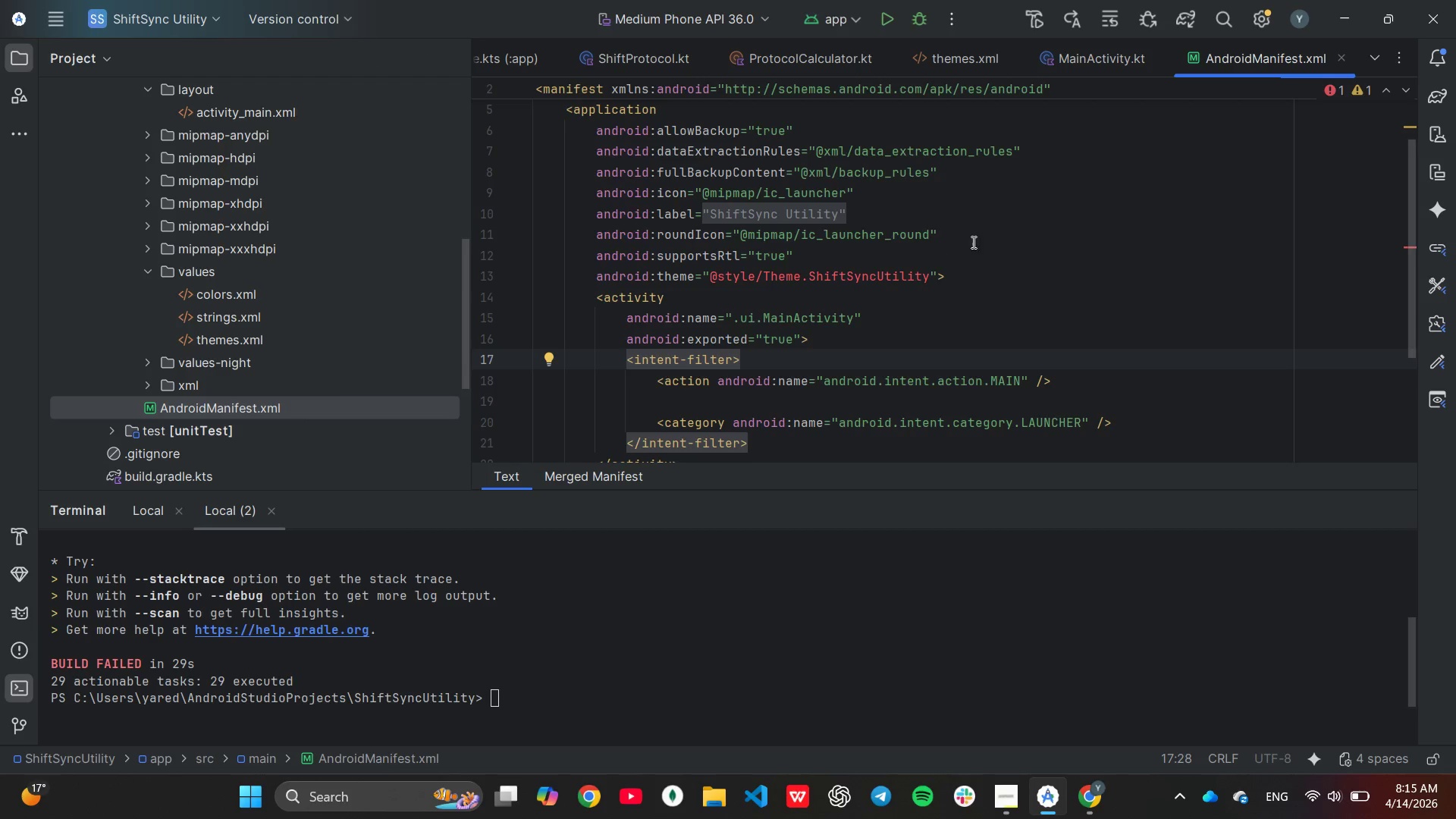 
left_click([925, 284])
 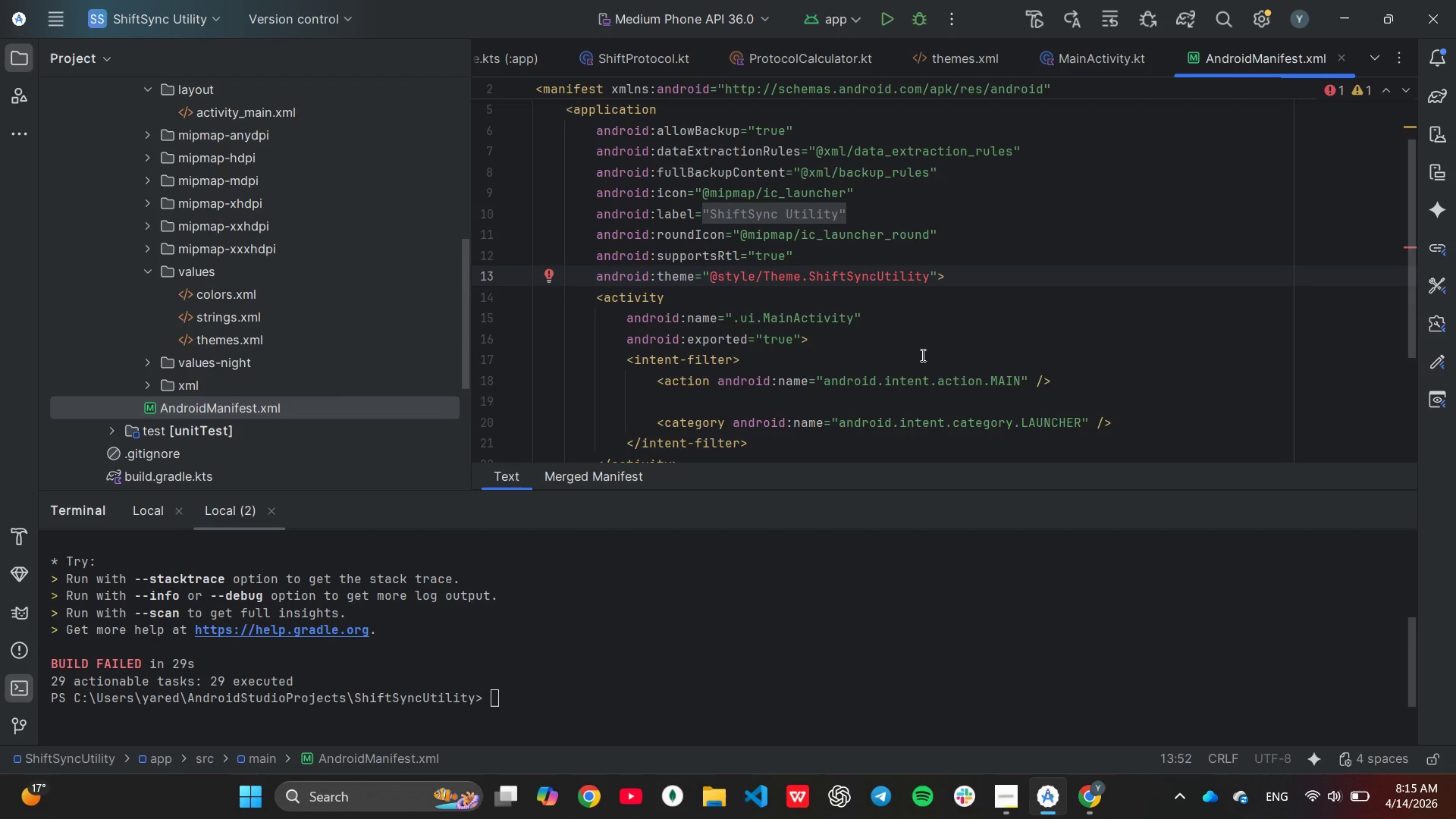 
key(ArrowRight)
 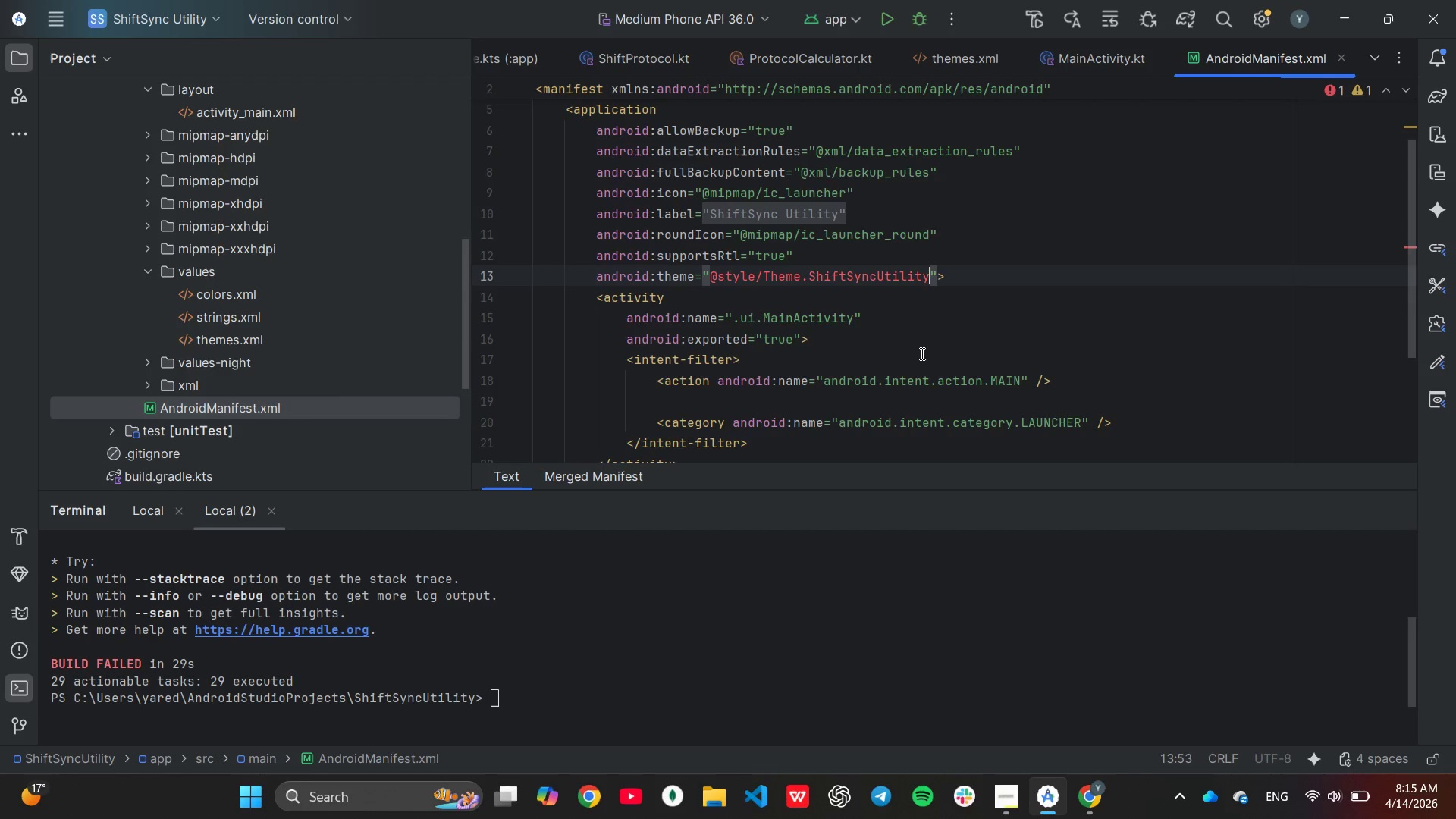 
key(Backspace)
 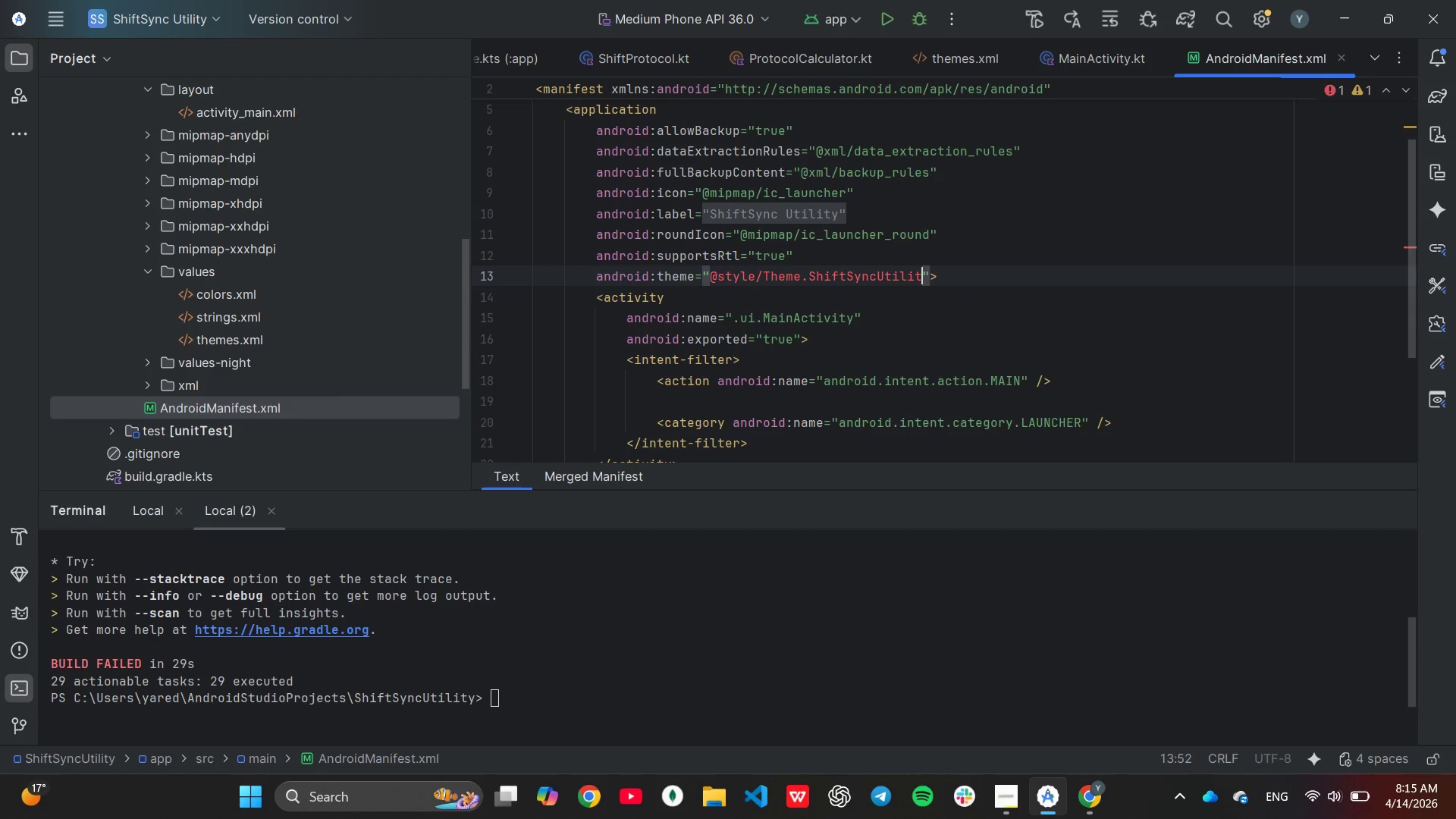 
key(Backspace)
 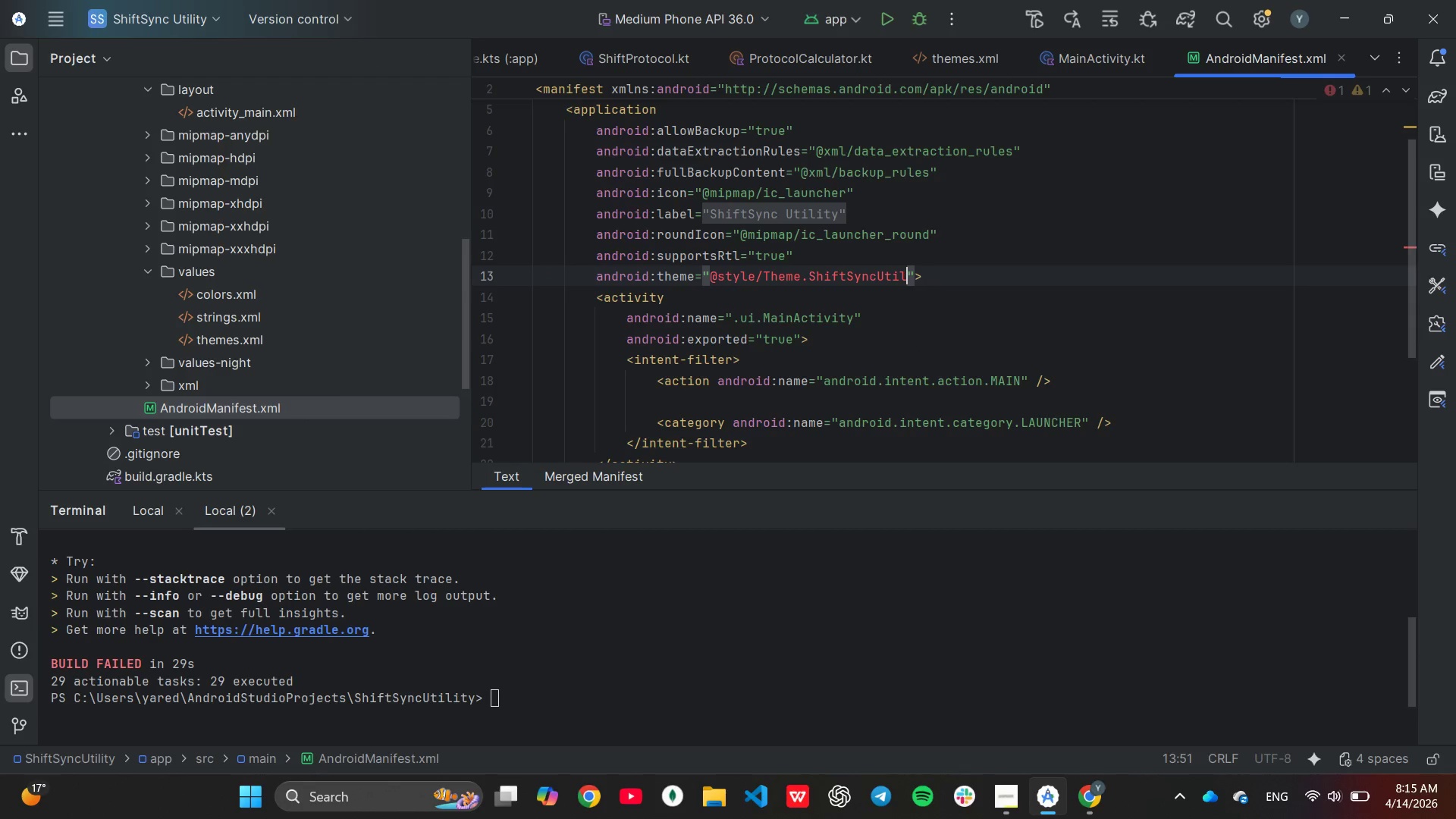 
key(Backspace)
 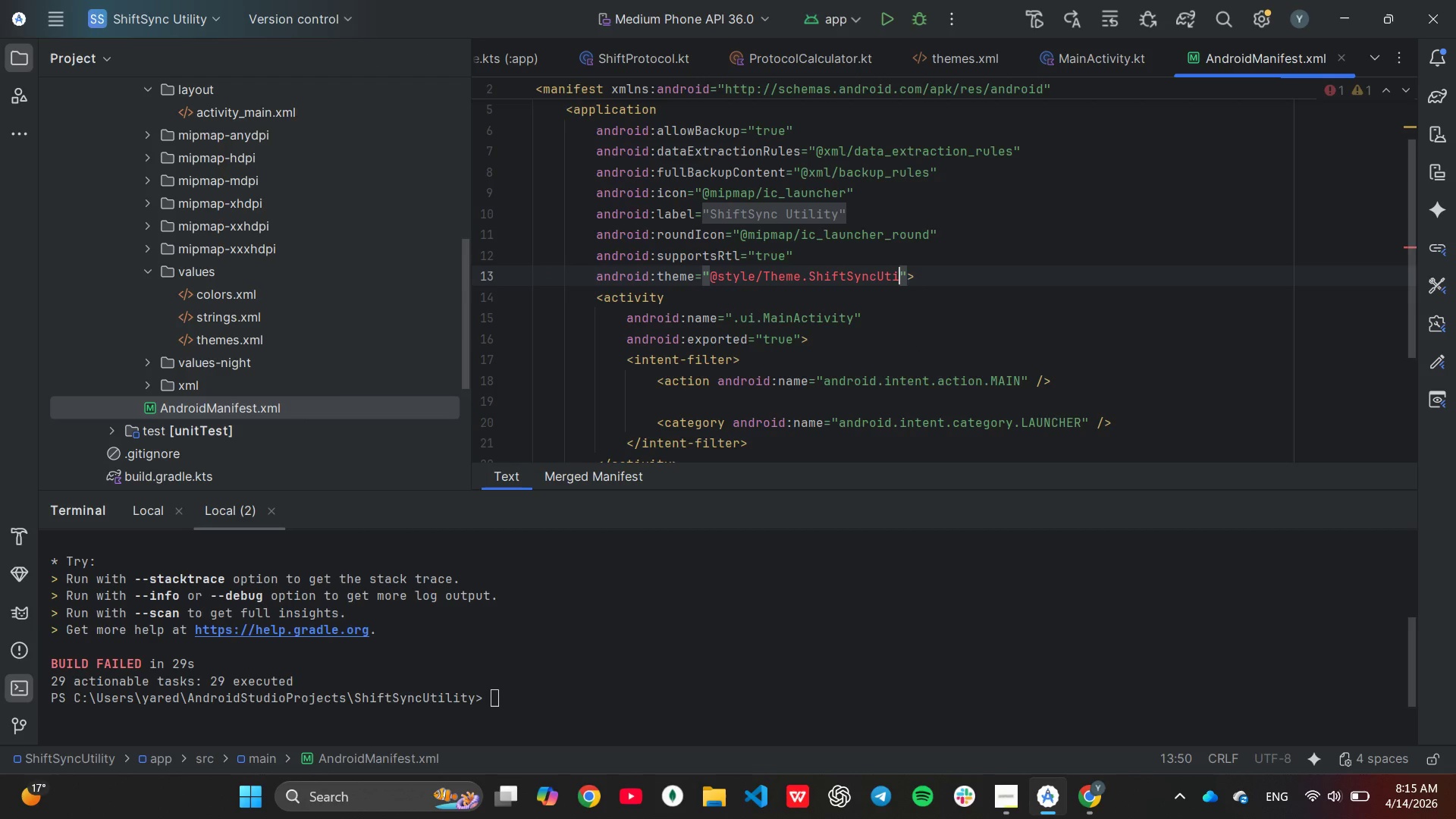 
key(Backspace)
 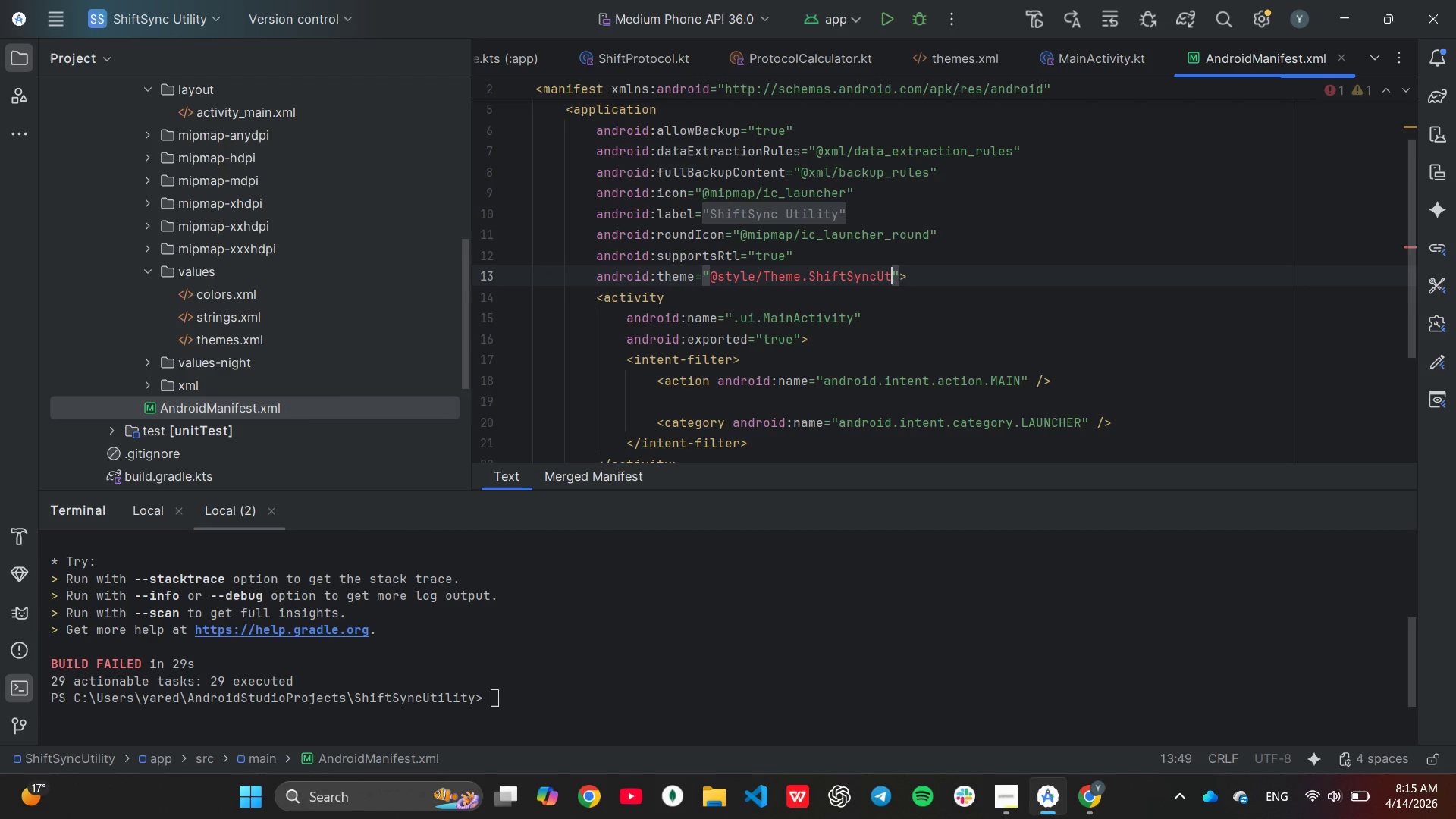 
key(Backspace)
 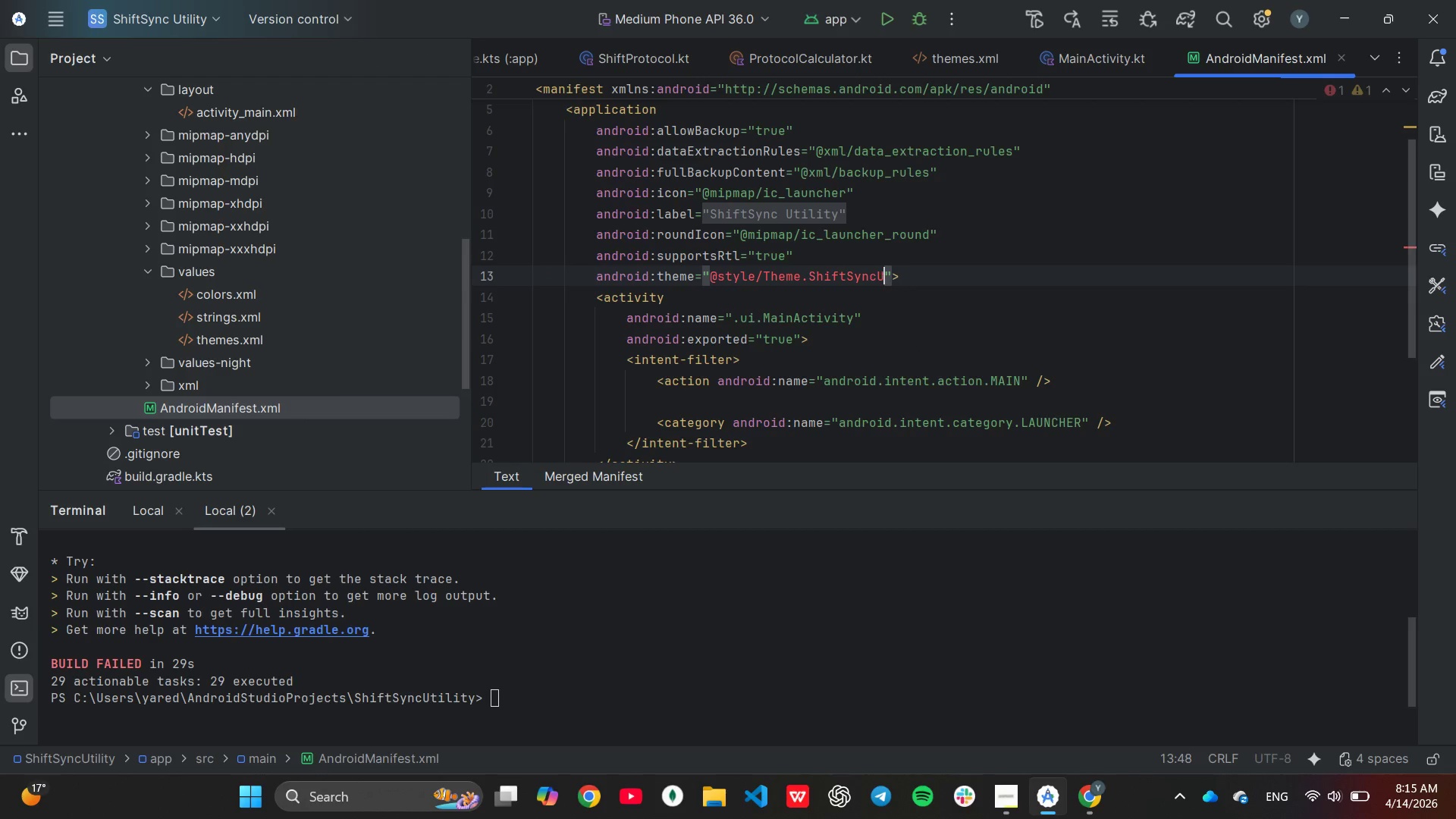 
key(Backspace)
 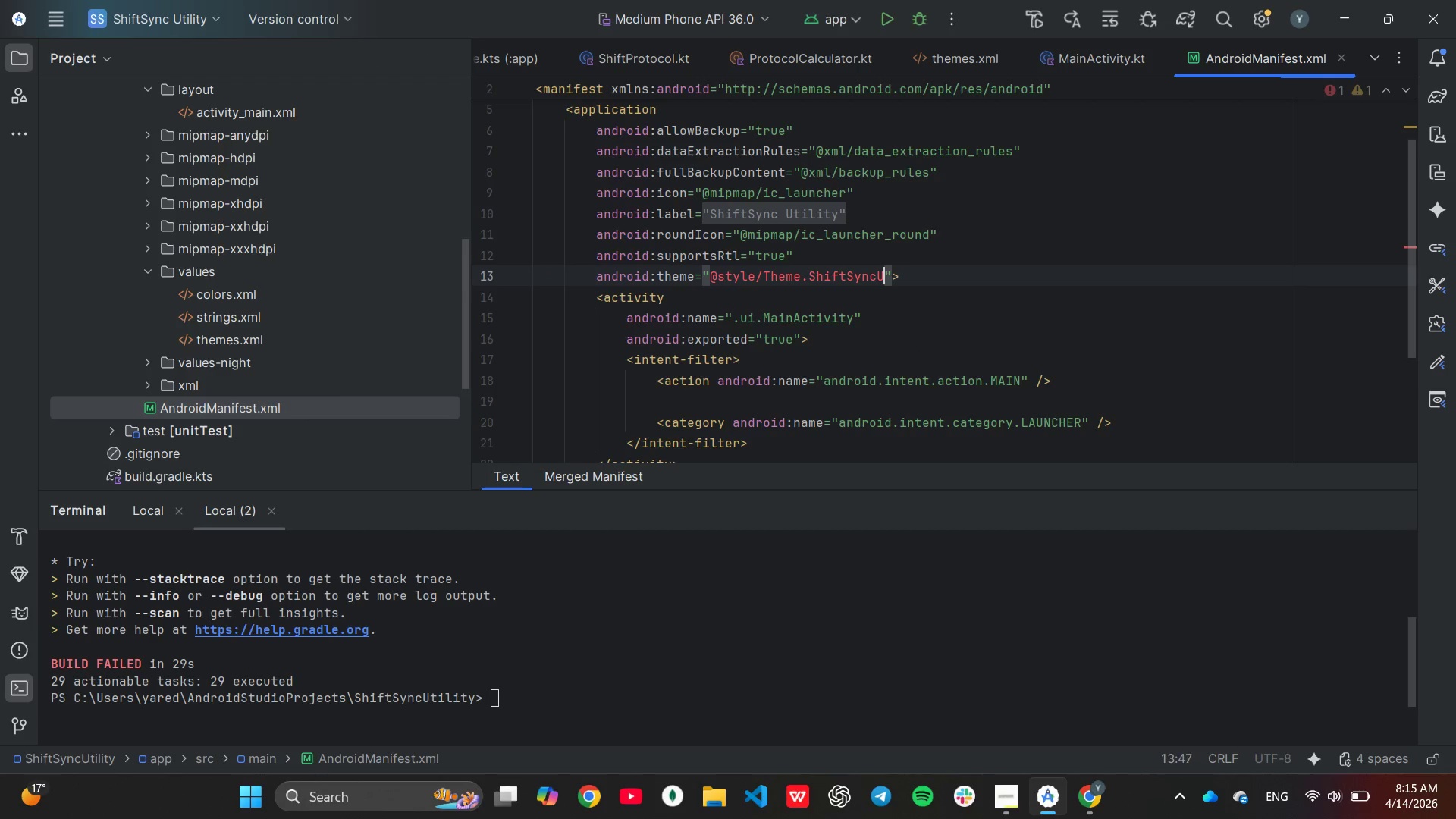 
key(Backspace)
 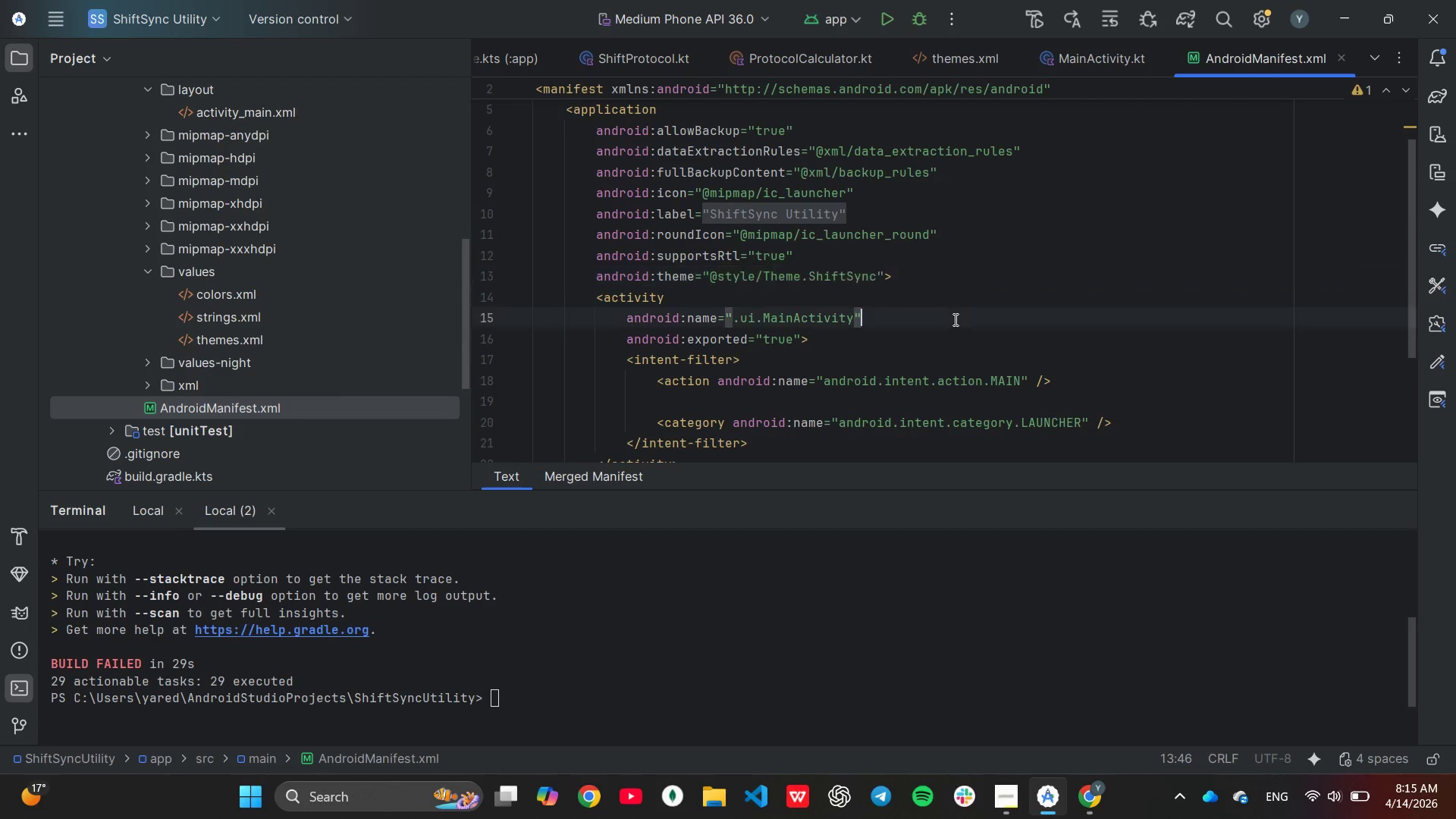 
scroll: coordinate [953, 320], scroll_direction: down, amount: 3.0
 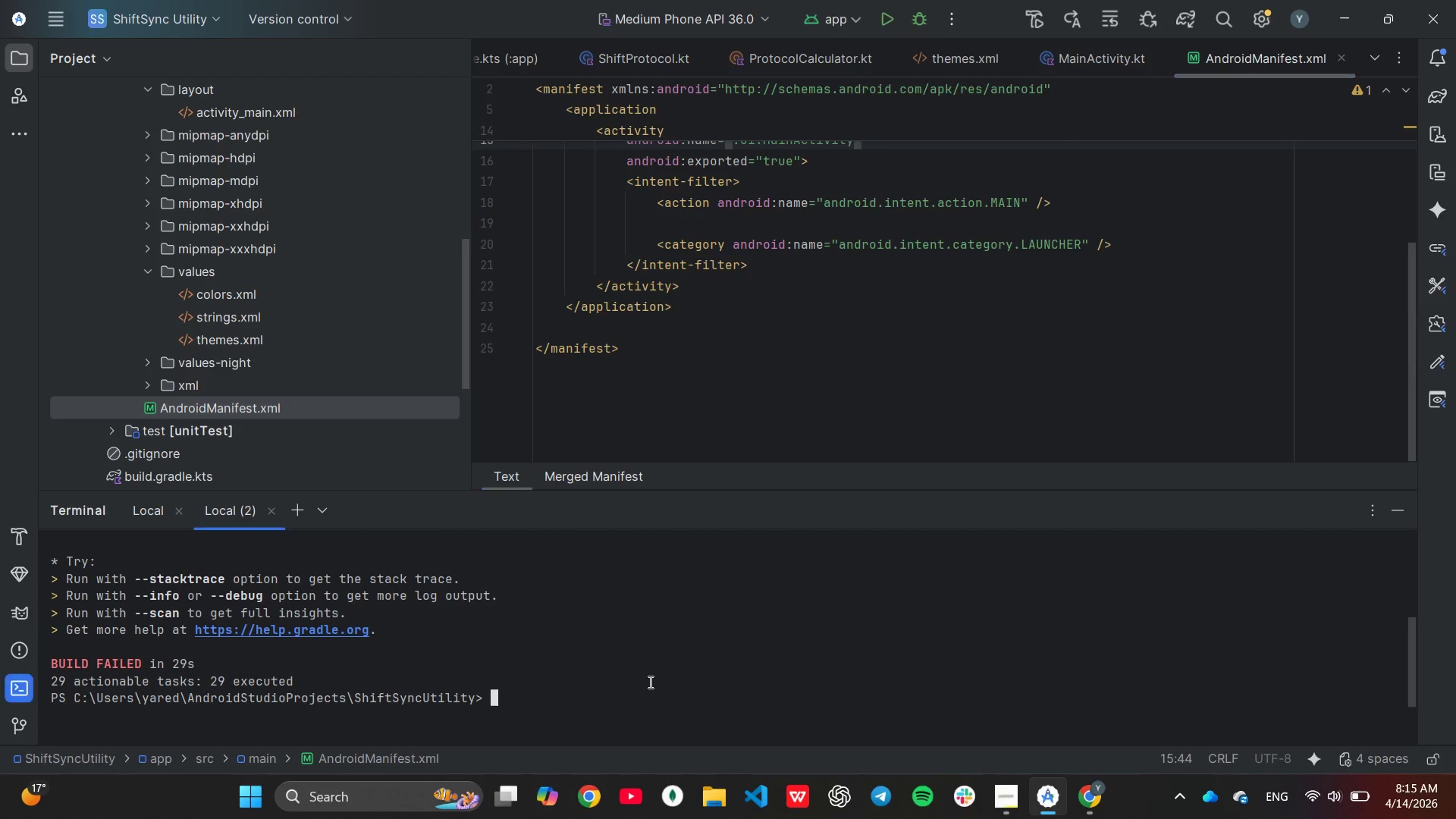 
key(ArrowUp)
 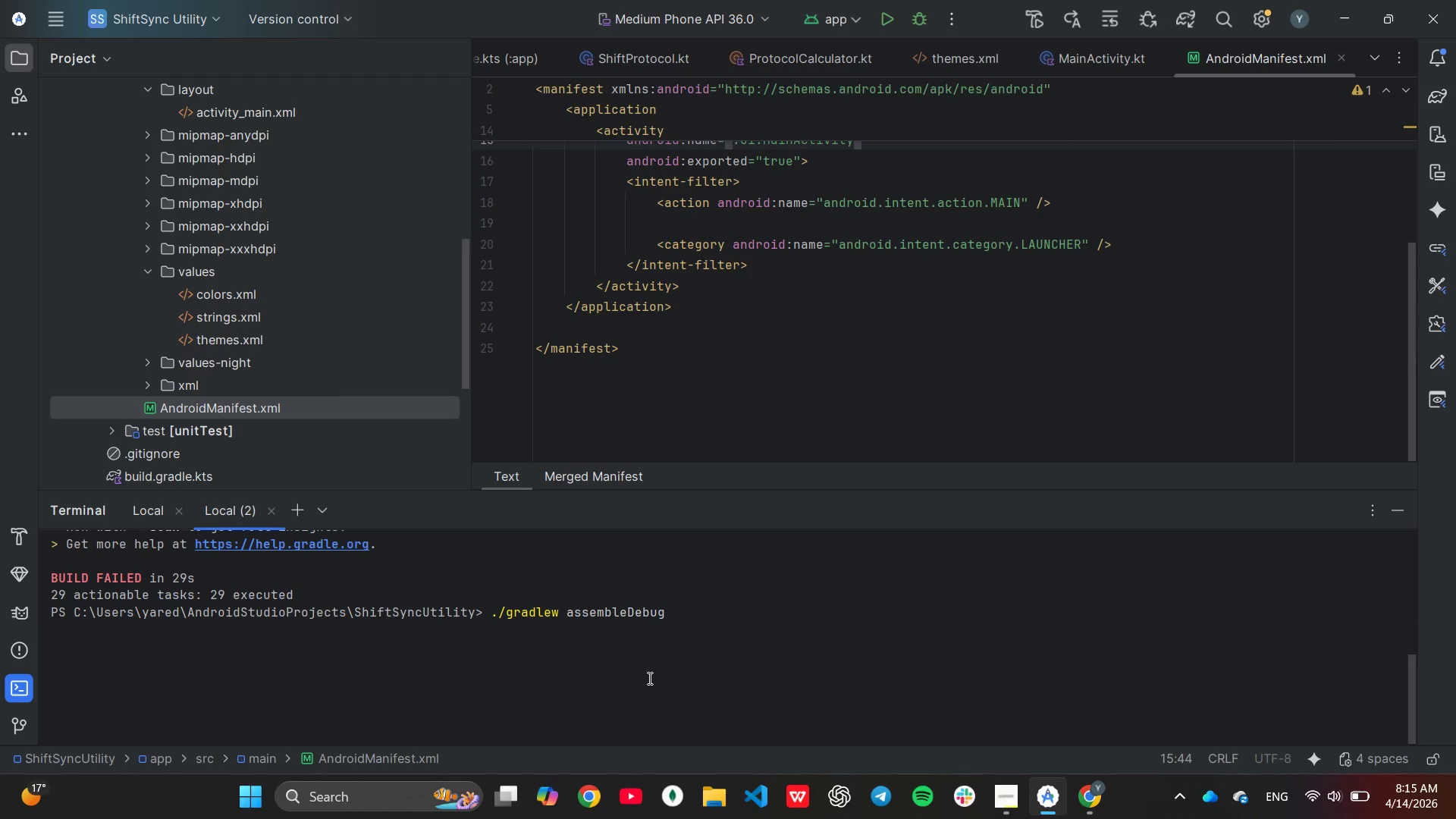 
hold_key(key=Backspace, duration=0.77)
 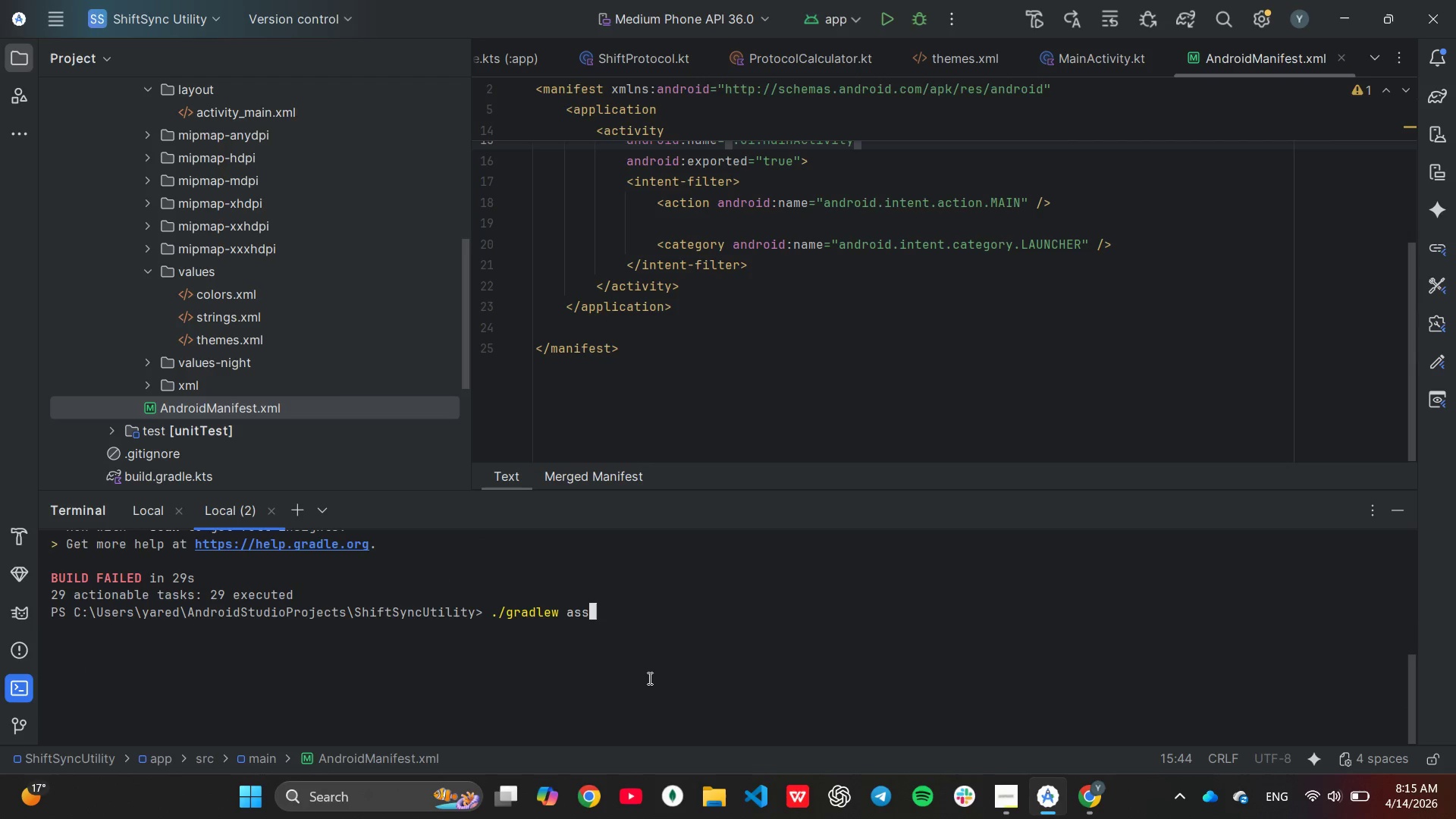 
key(Backspace)
key(Backspace)
key(Backspace)
key(Backspace)
type(clean)
 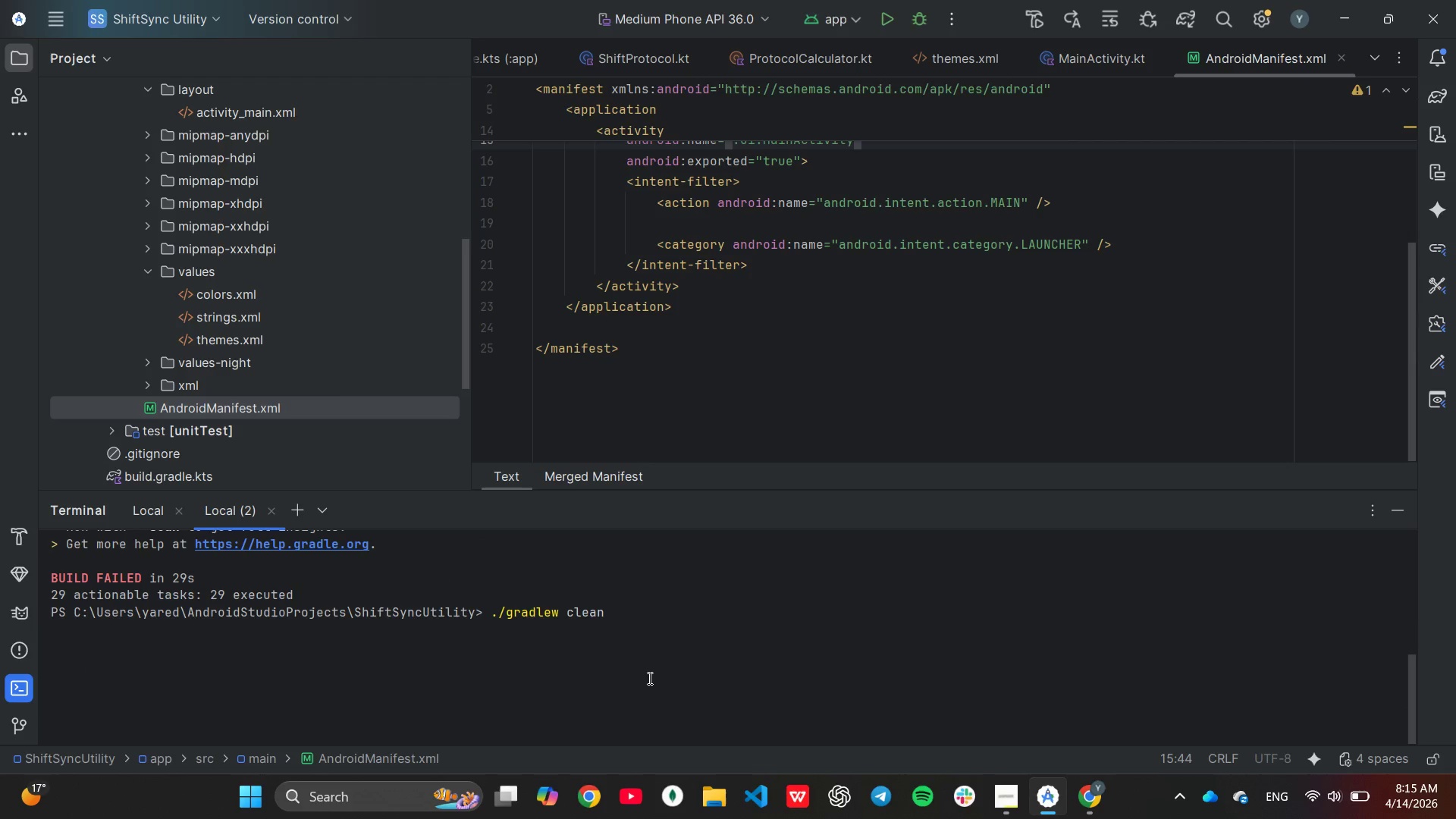 
key(Enter)
 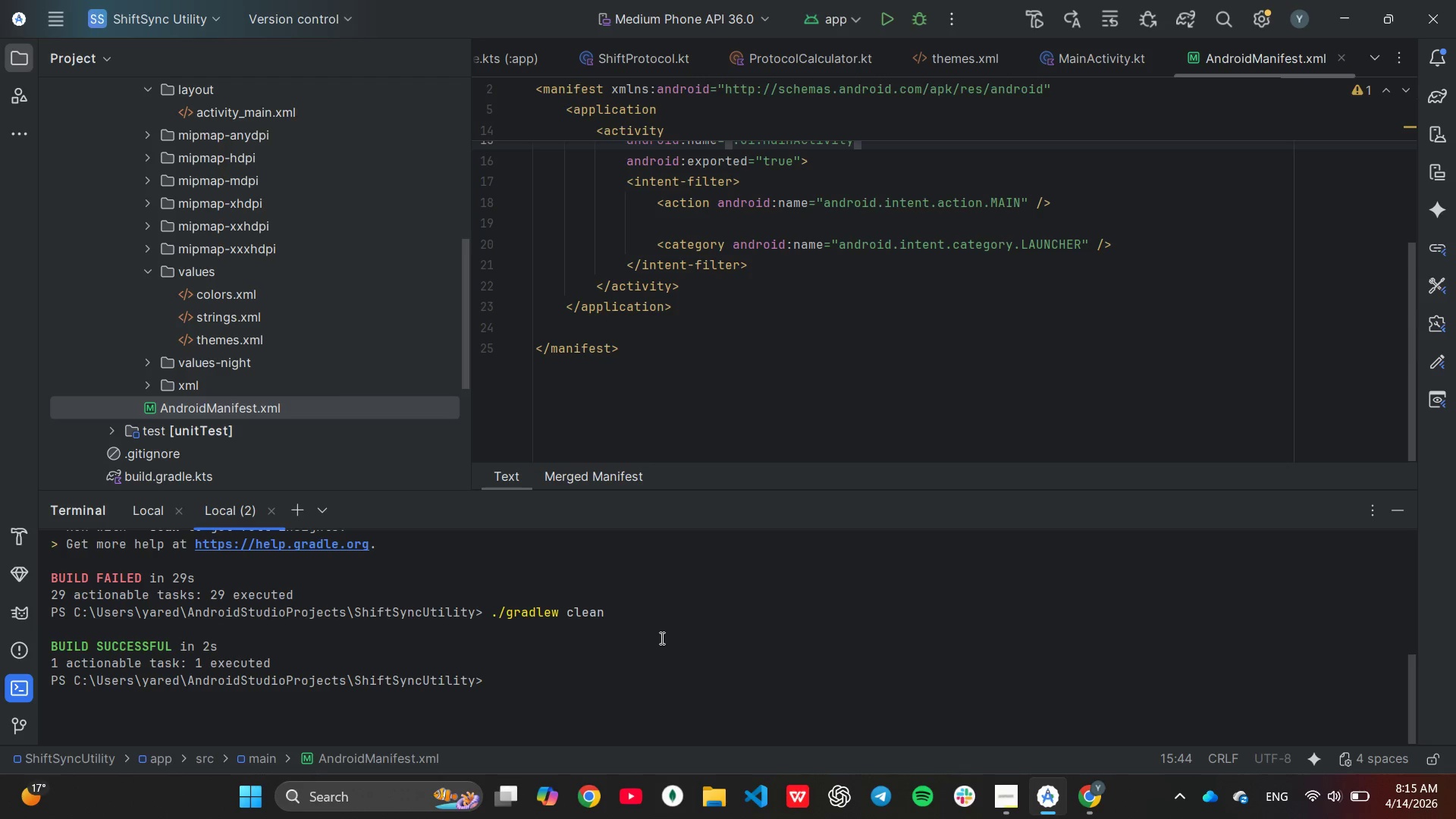 
key(ArrowUp)
 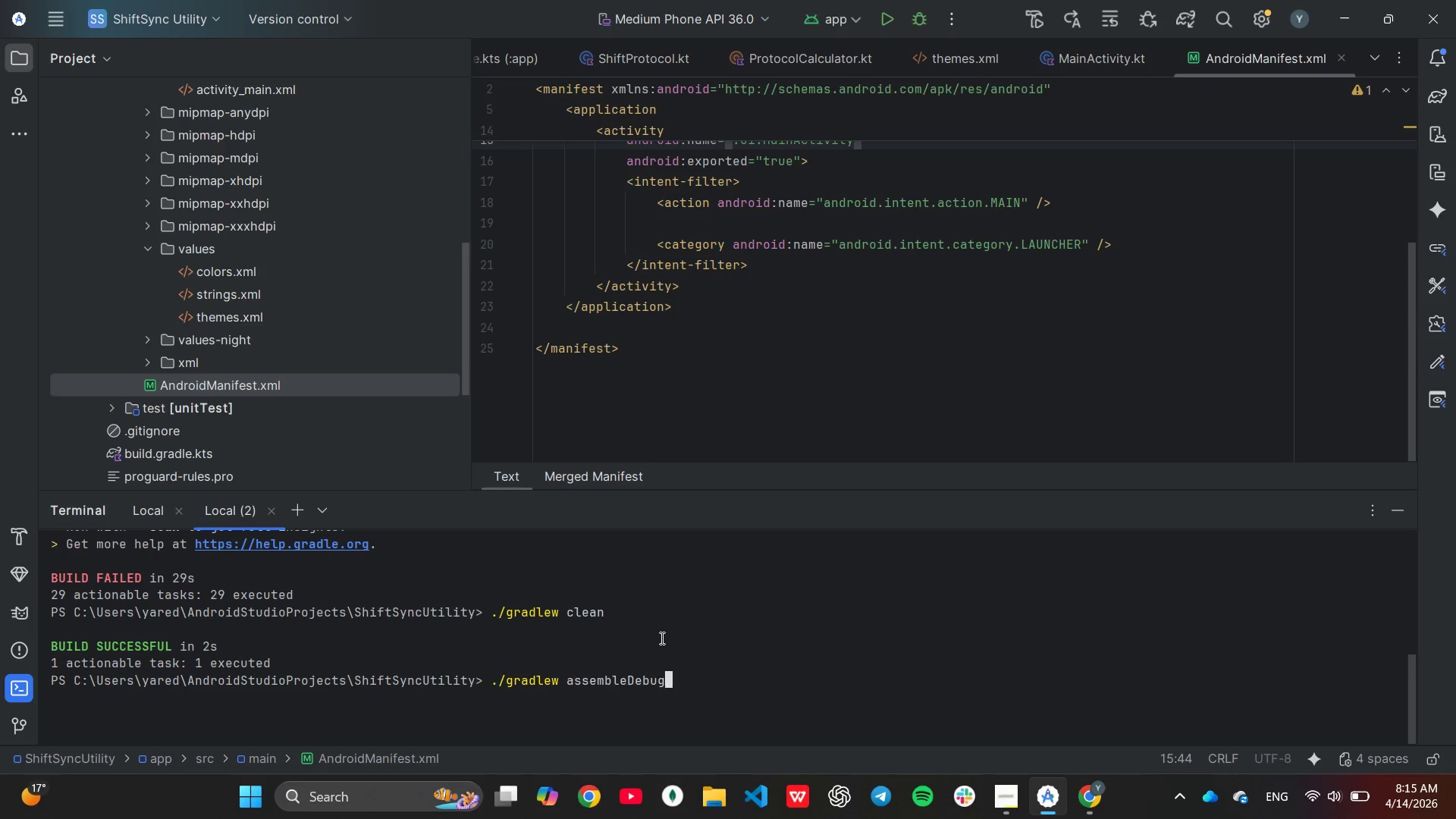 
key(ArrowUp)
 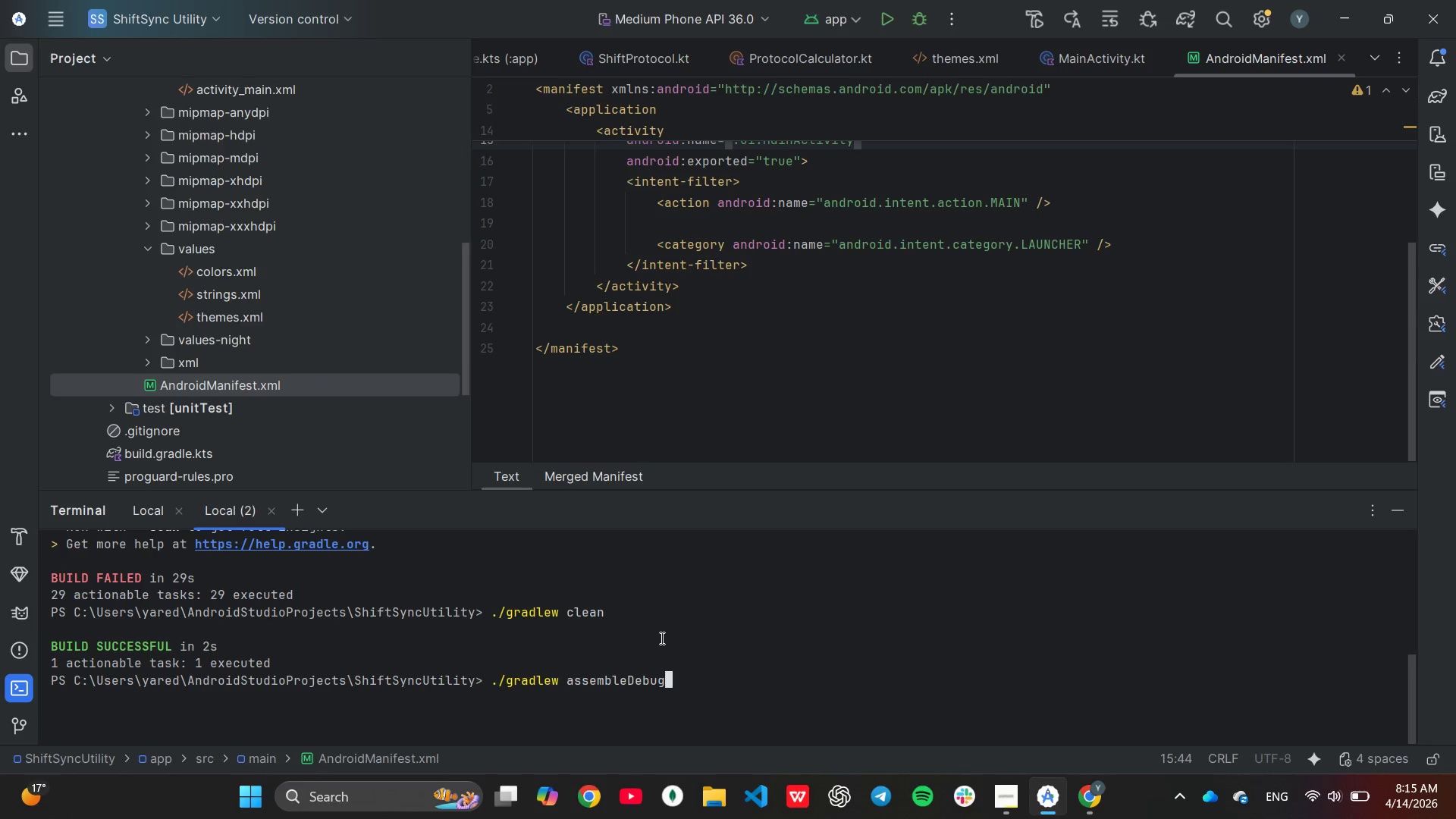 
key(ArrowUp)
 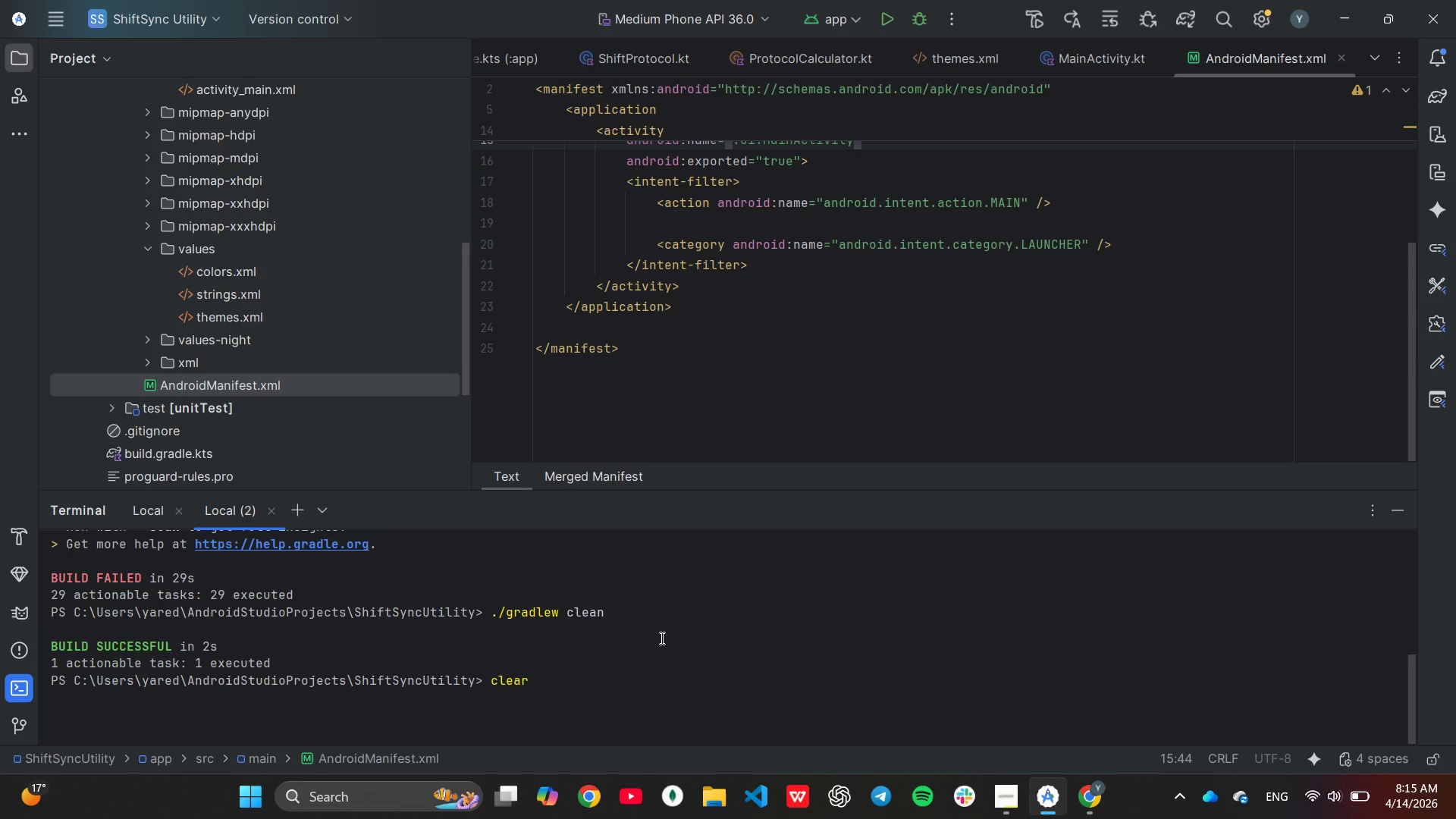 
key(Enter)
 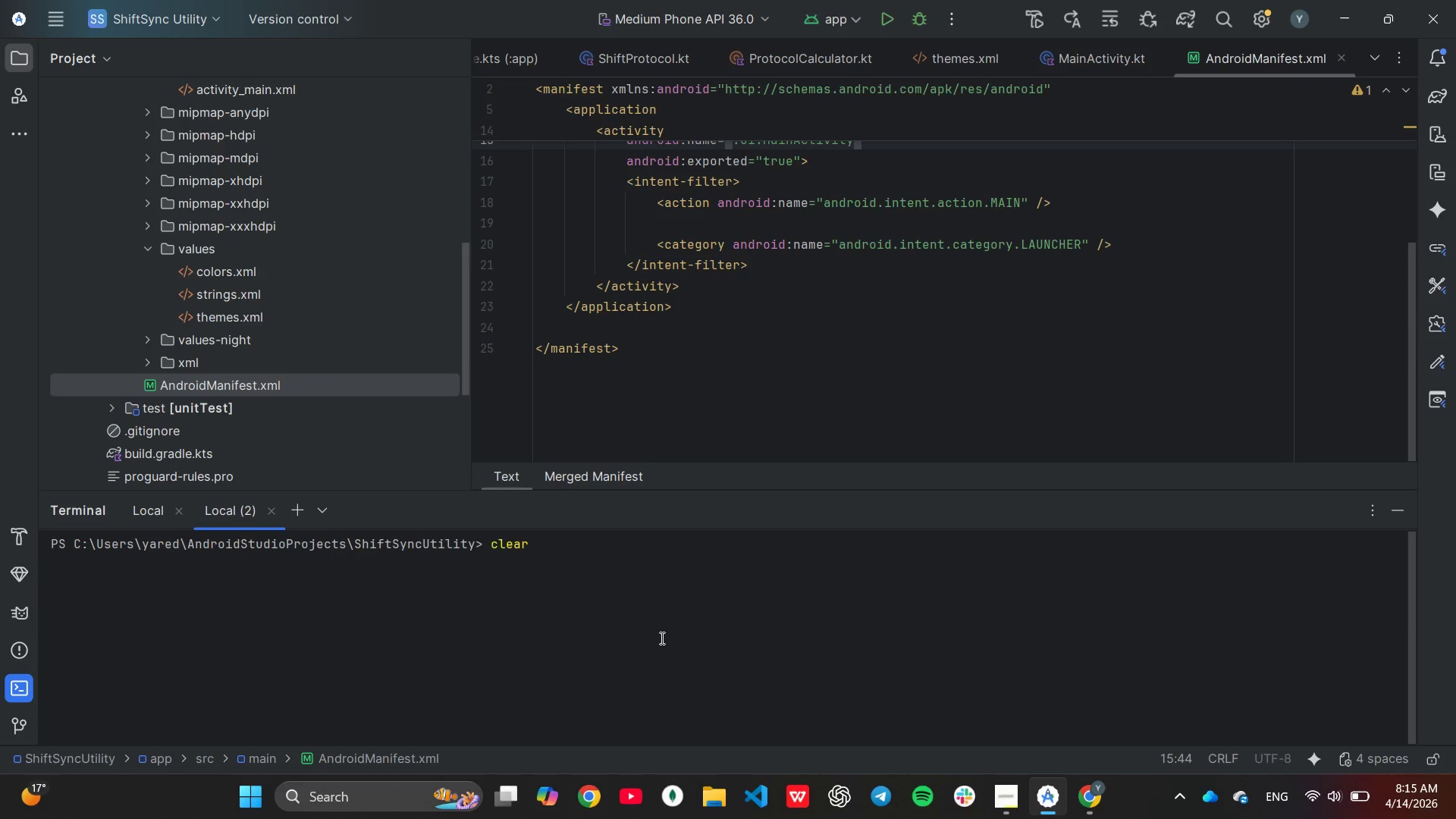 
key(ArrowUp)
 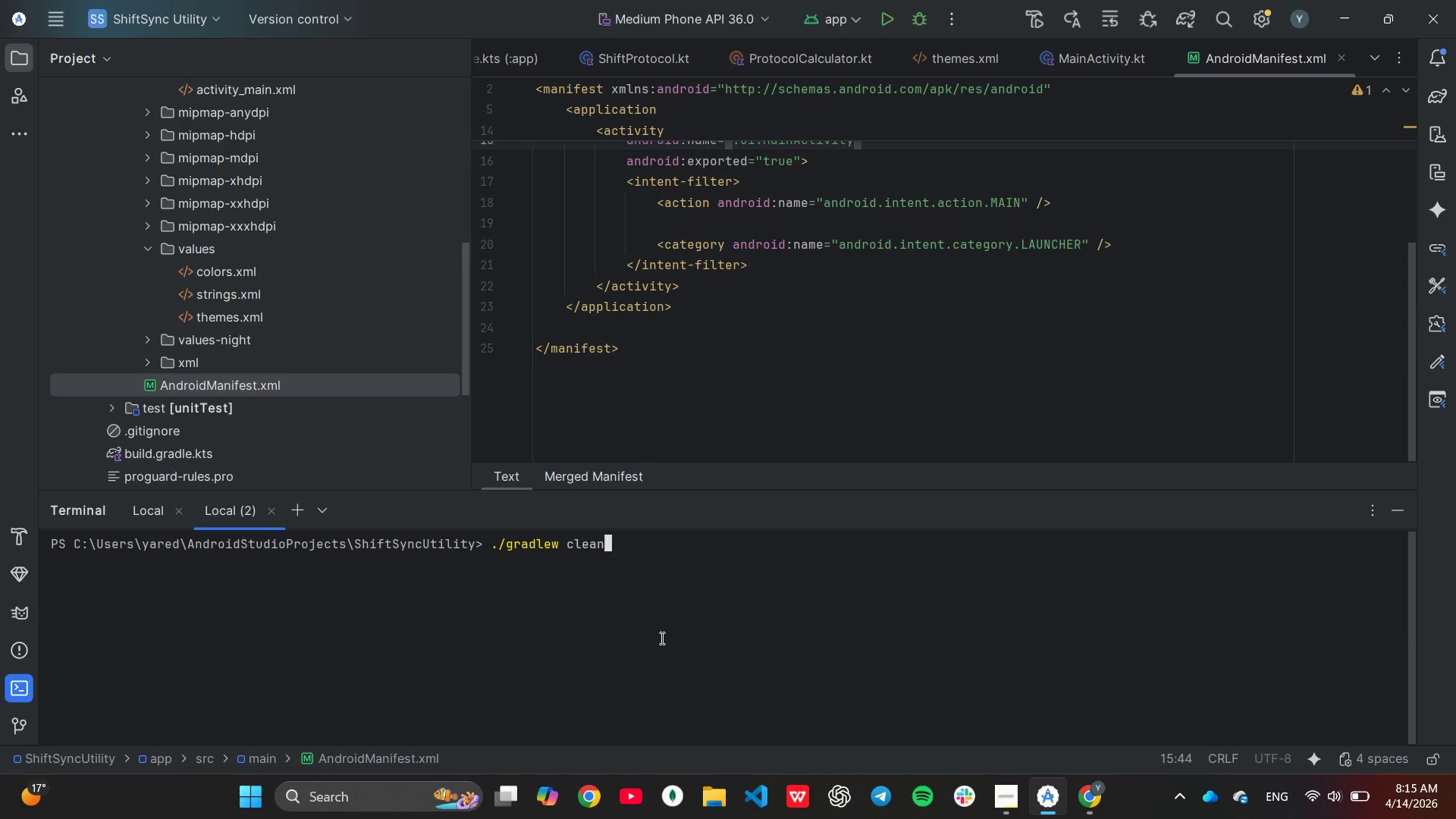 
key(ArrowUp)
 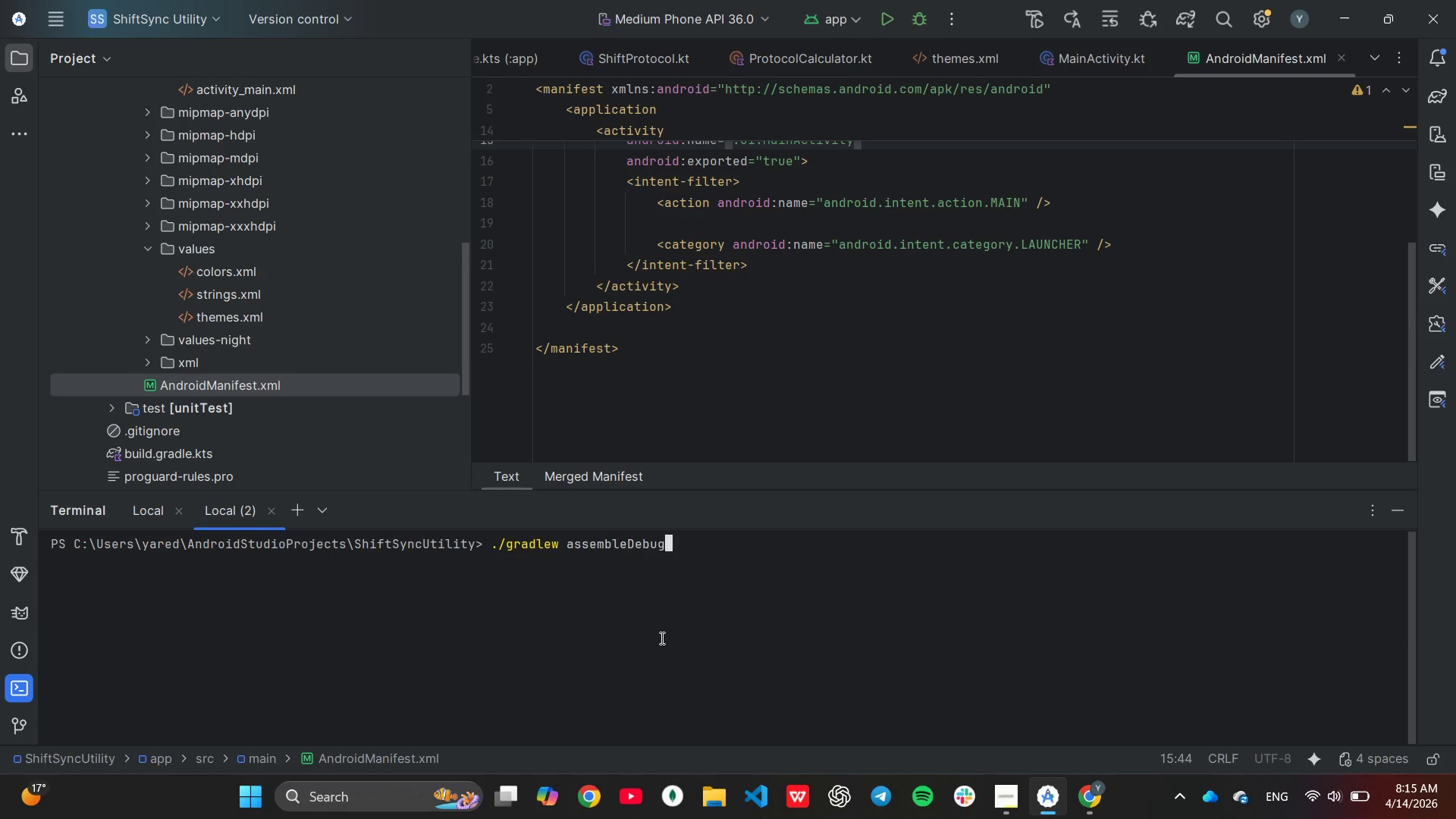 
key(ArrowUp)
 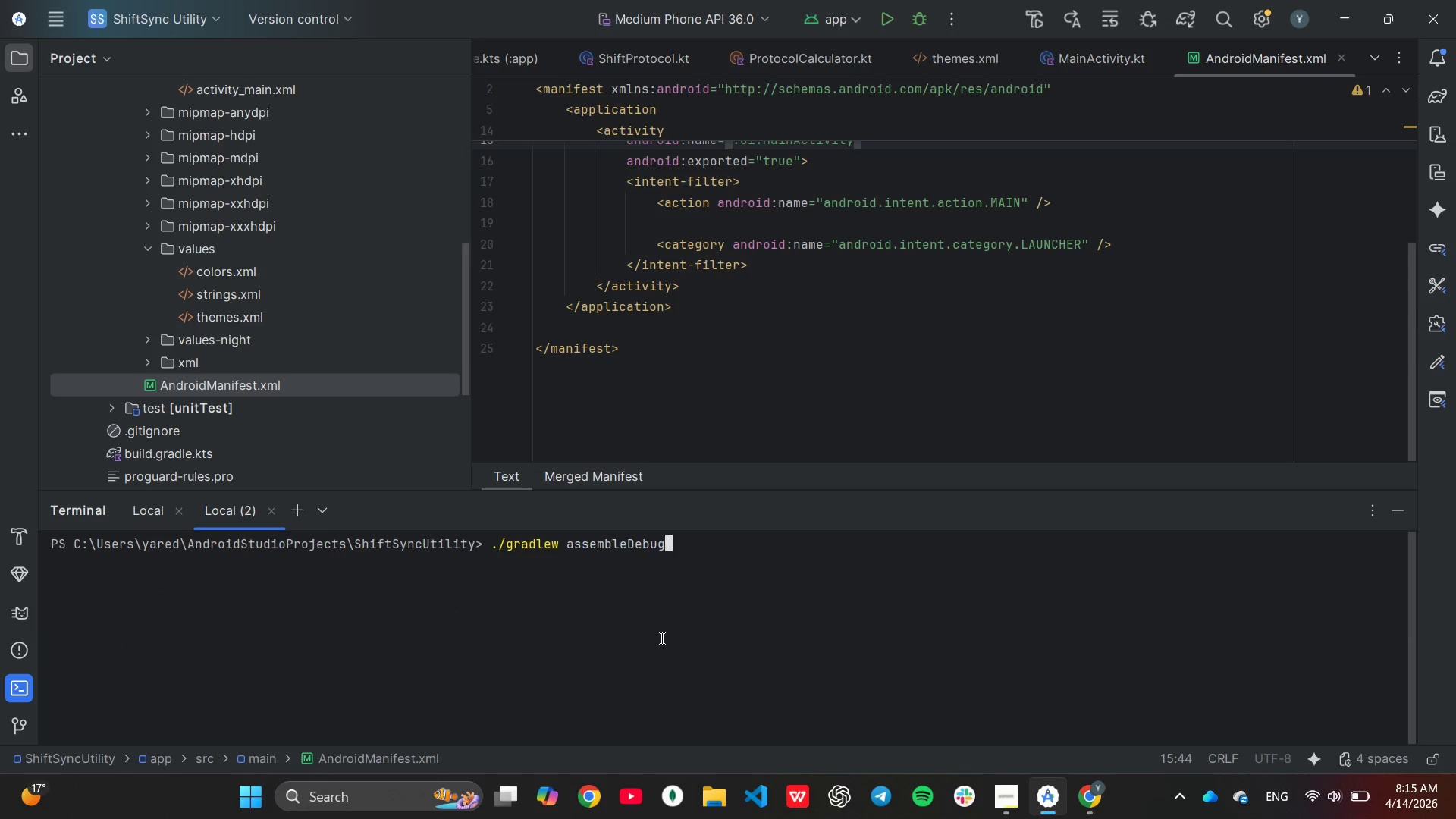 
key(Enter)
 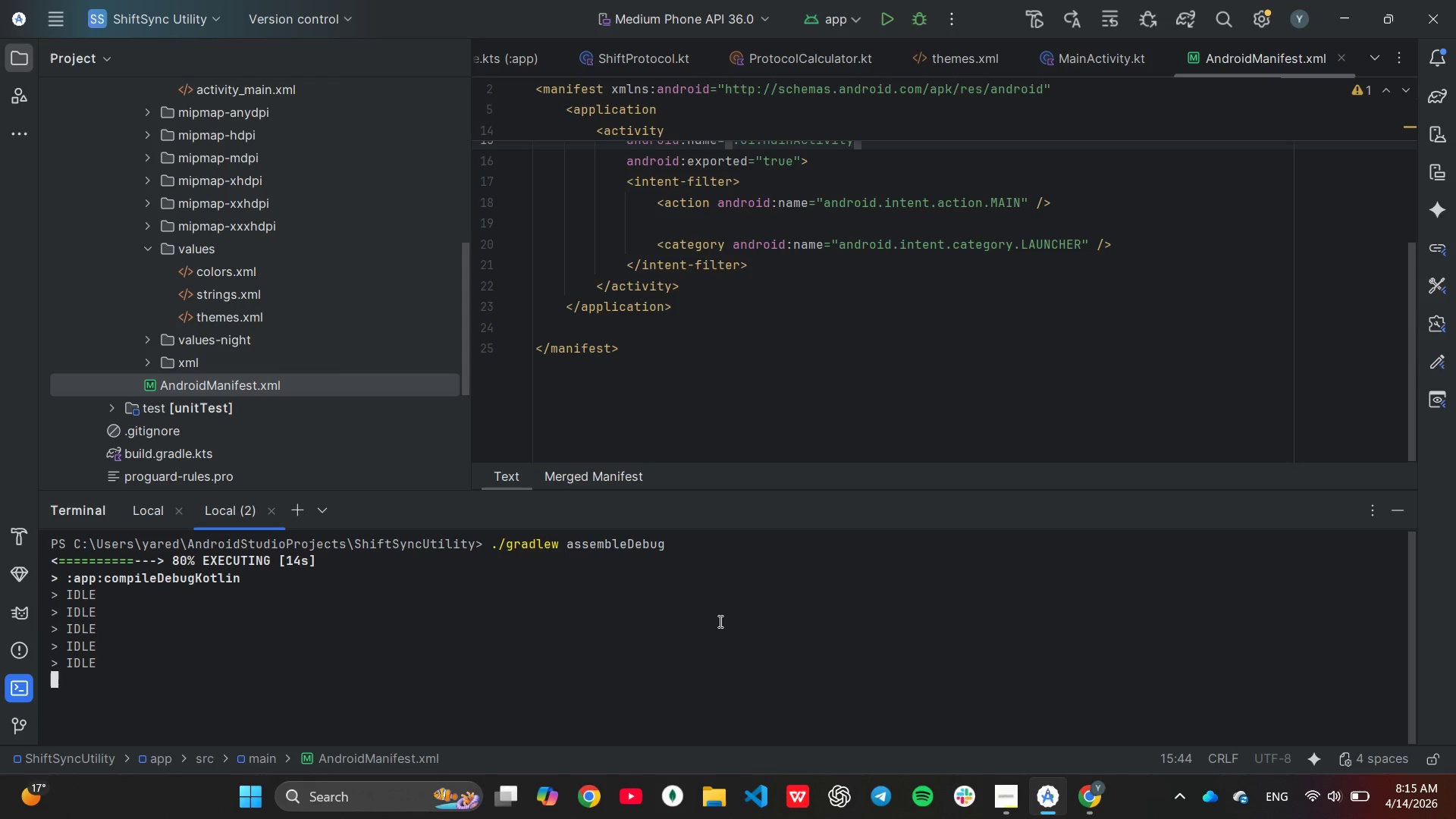 
wait(21.06)
 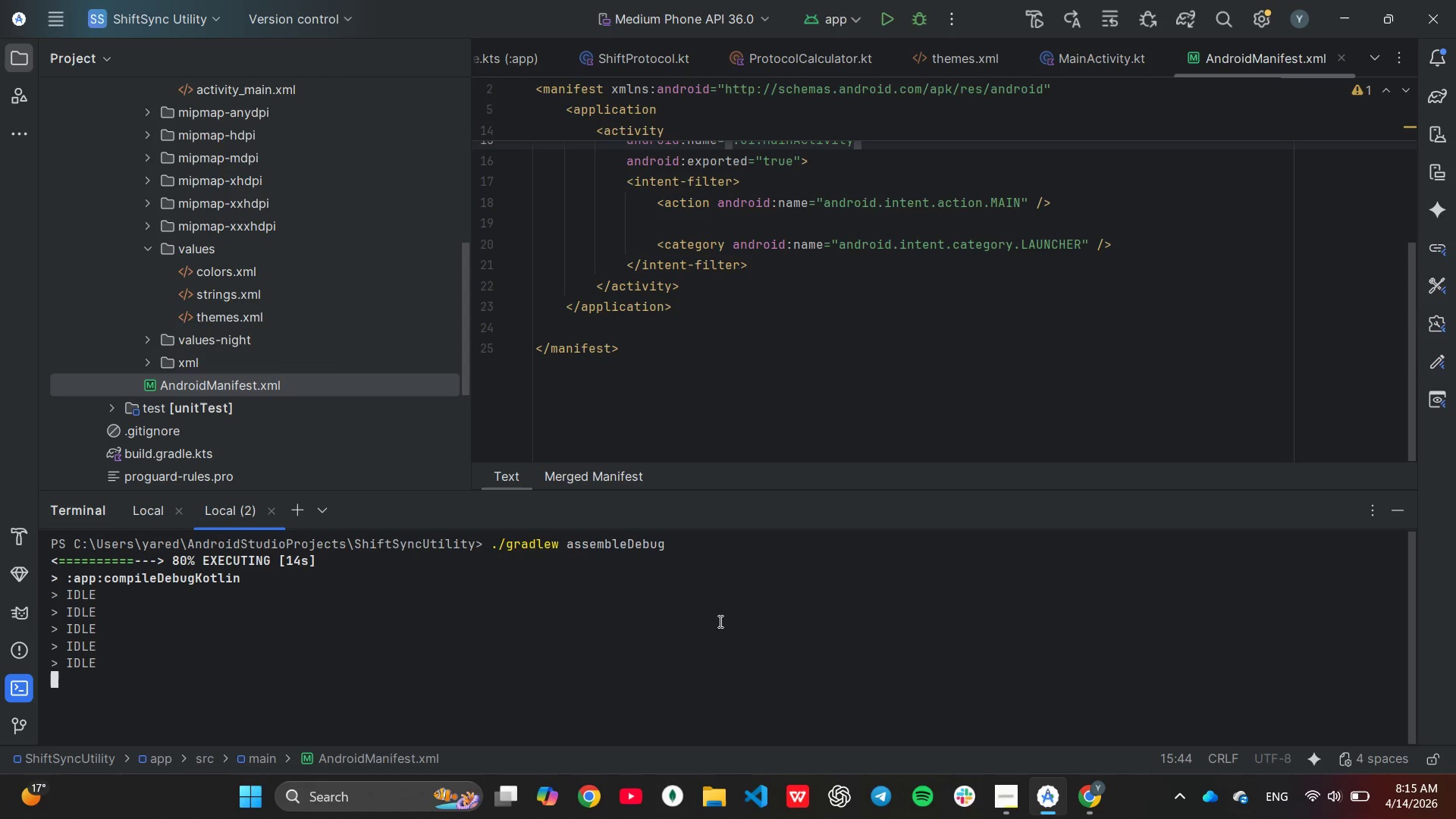 
left_click([1436, 175])
 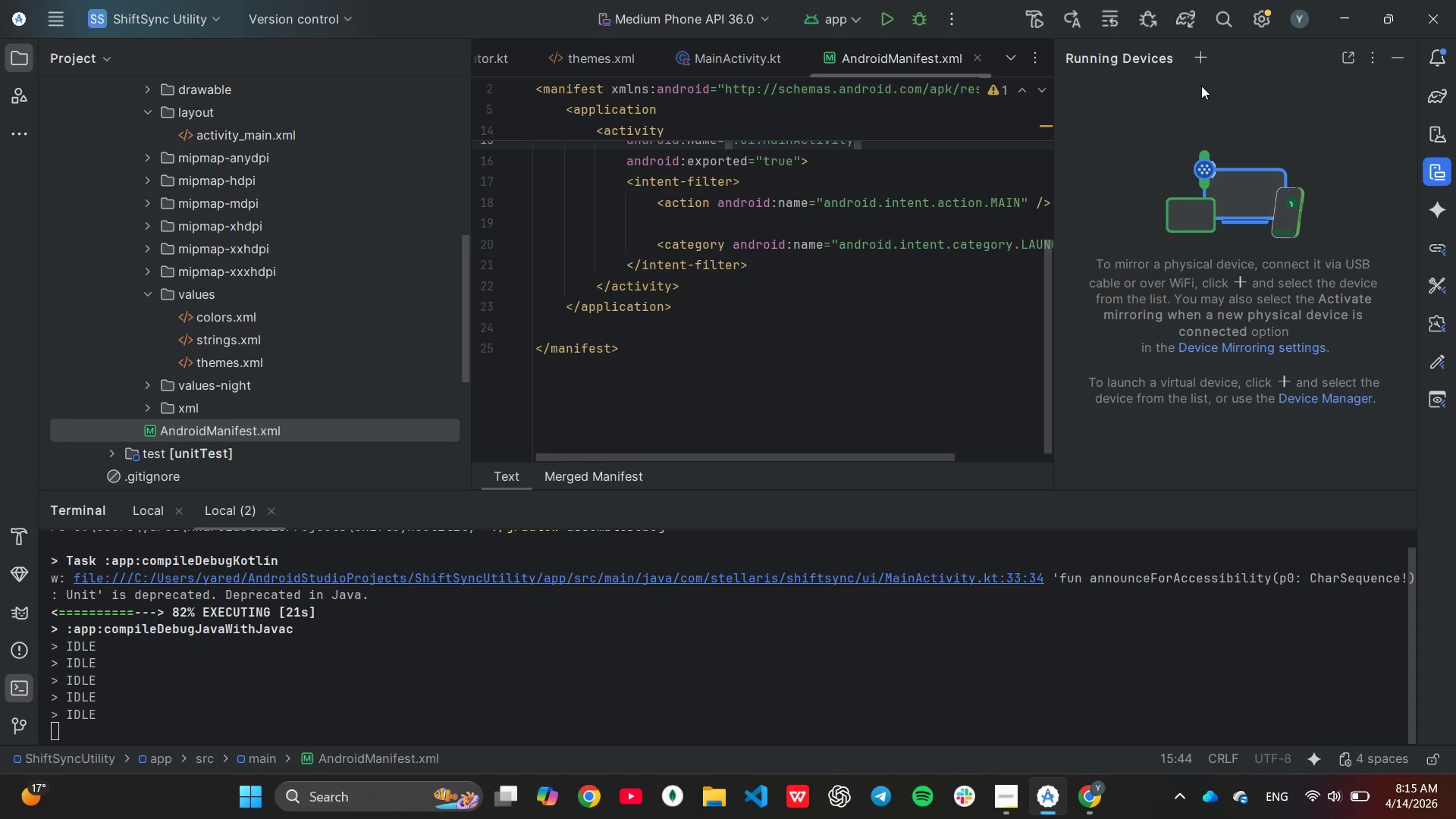 
left_click([1197, 49])
 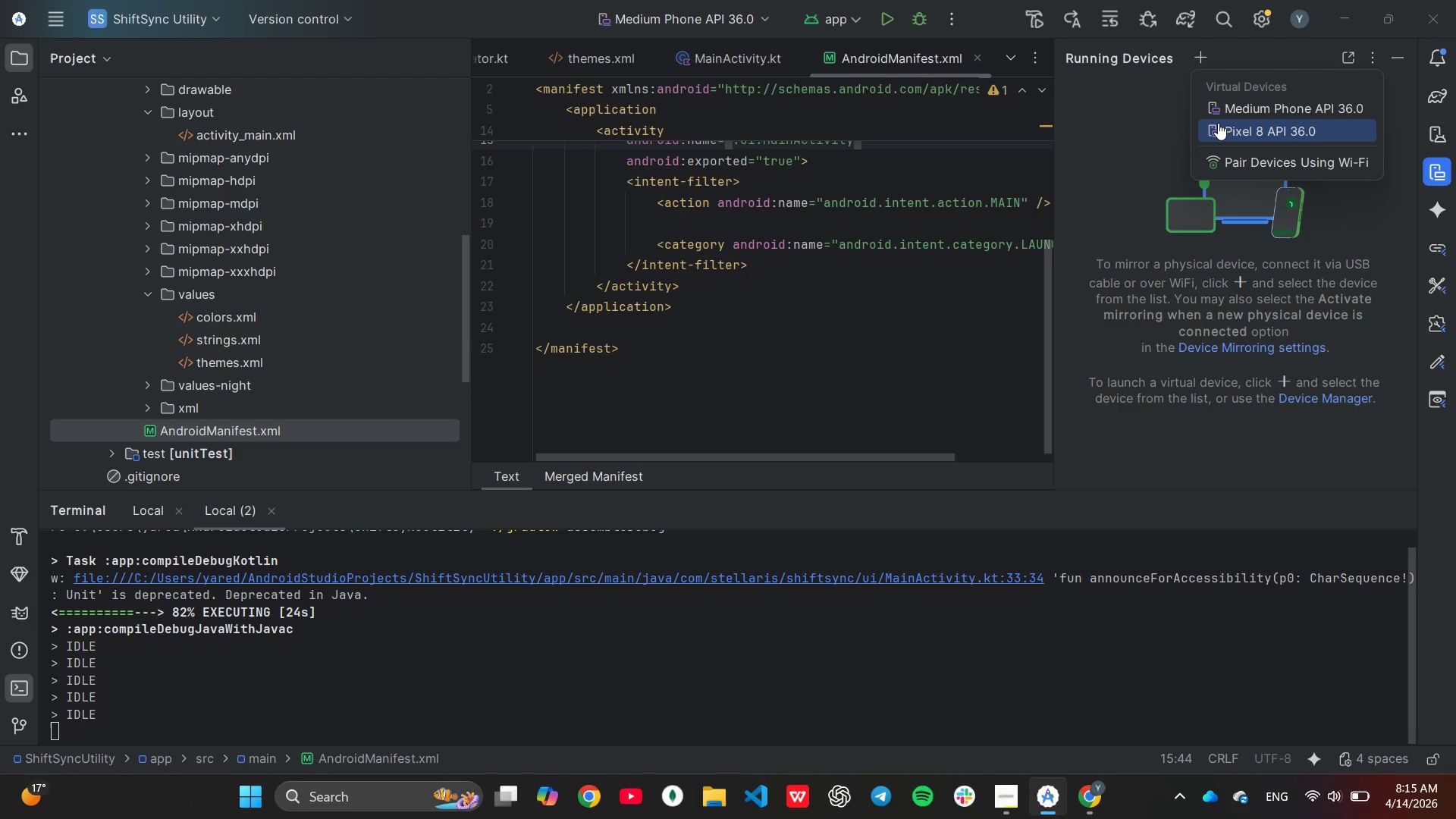 
left_click([1219, 123])
 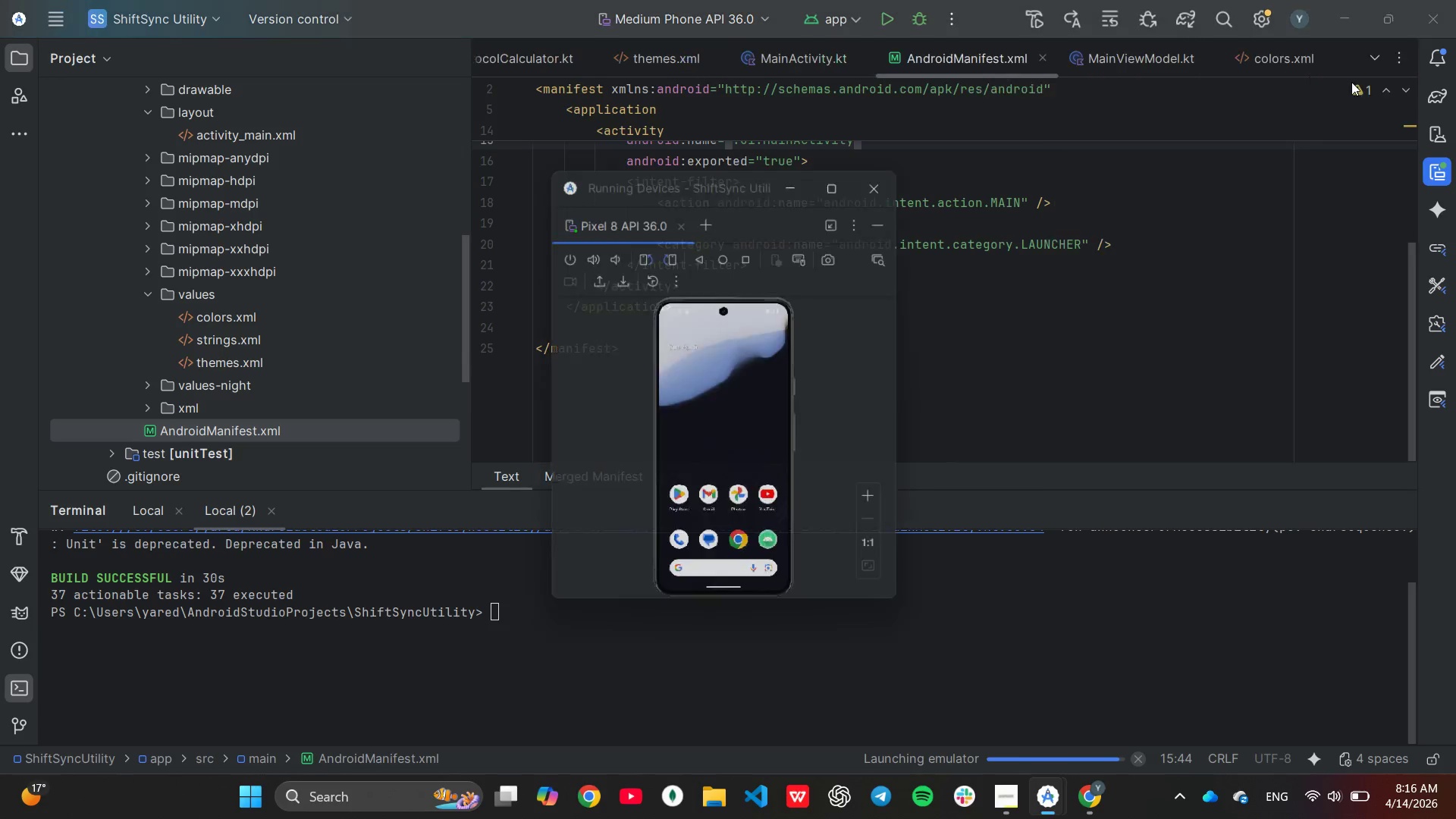 
wait(14.23)
 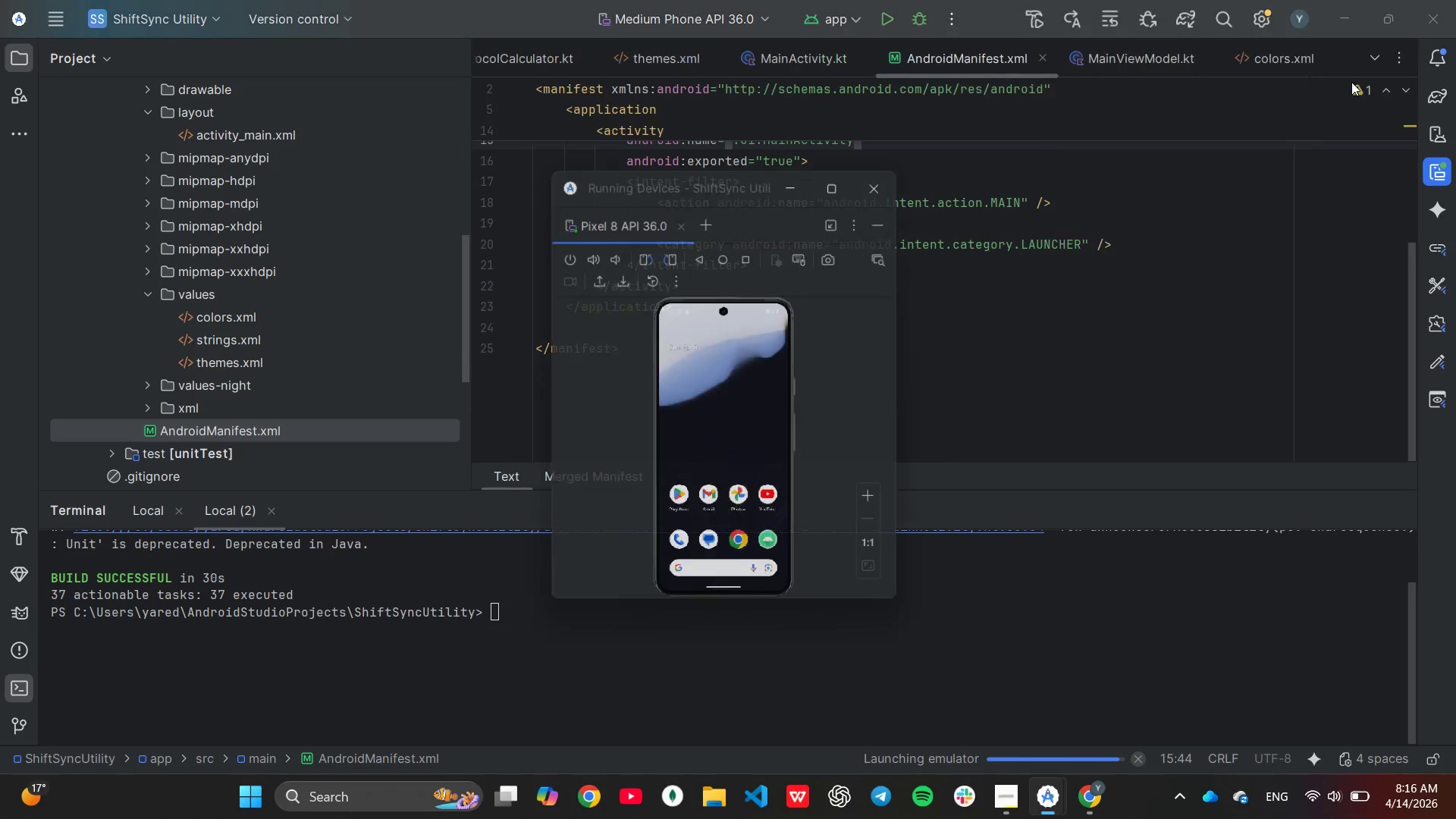 
left_click_drag(start_coordinate=[910, 612], to_coordinate=[957, 768])
 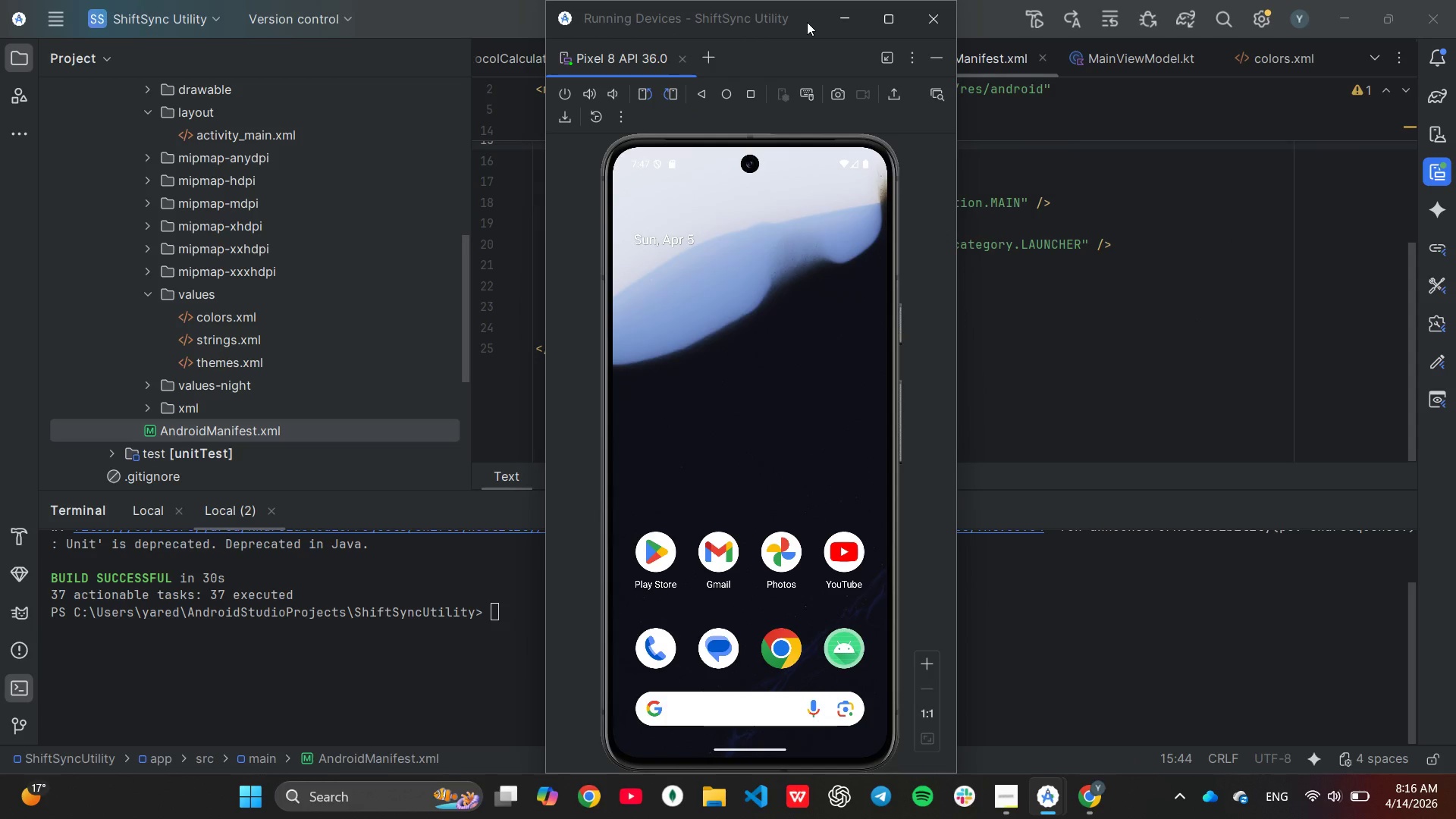 
left_click_drag(start_coordinate=[805, 20], to_coordinate=[1221, 0])
 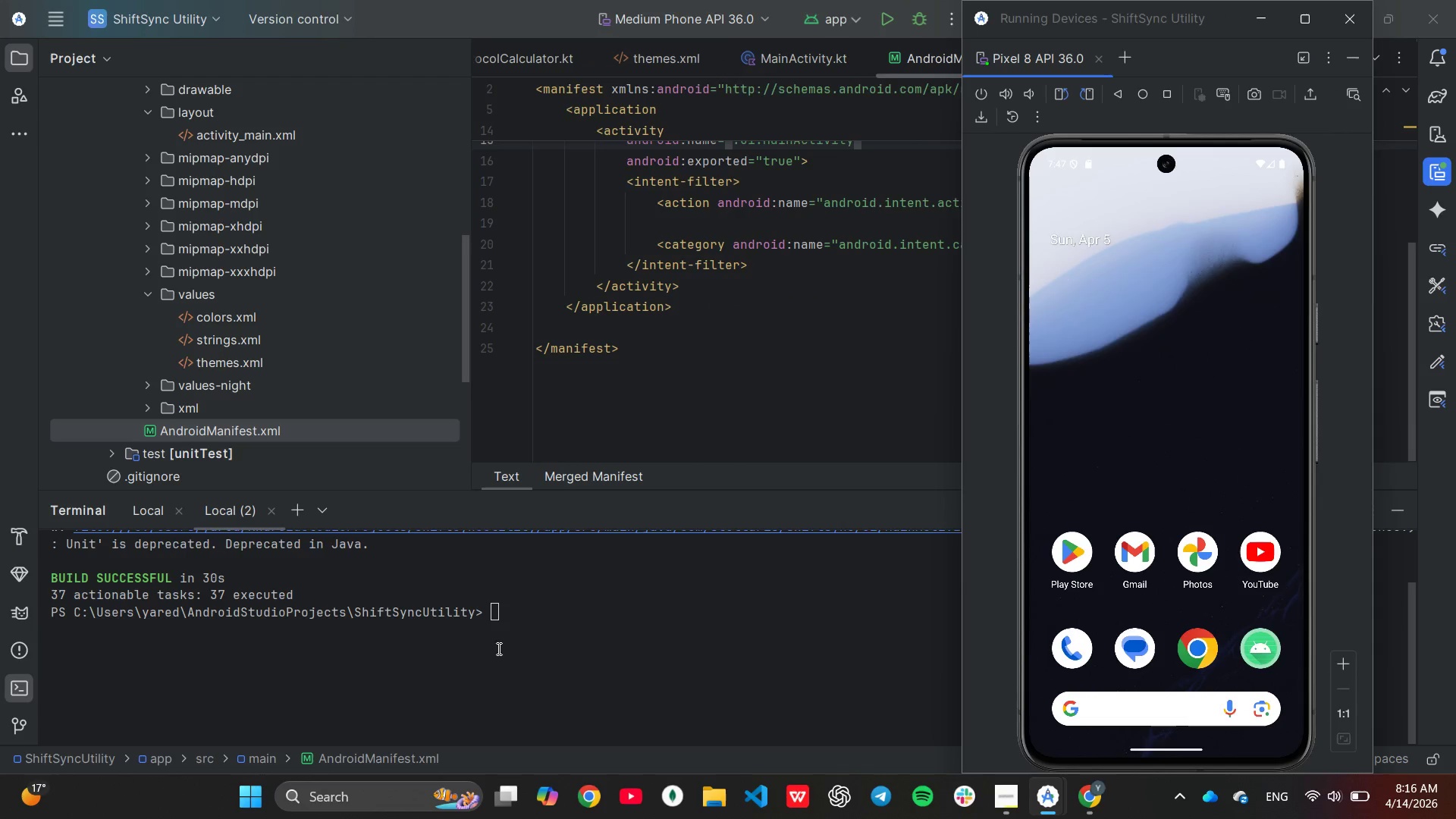 
left_click([499, 648])
 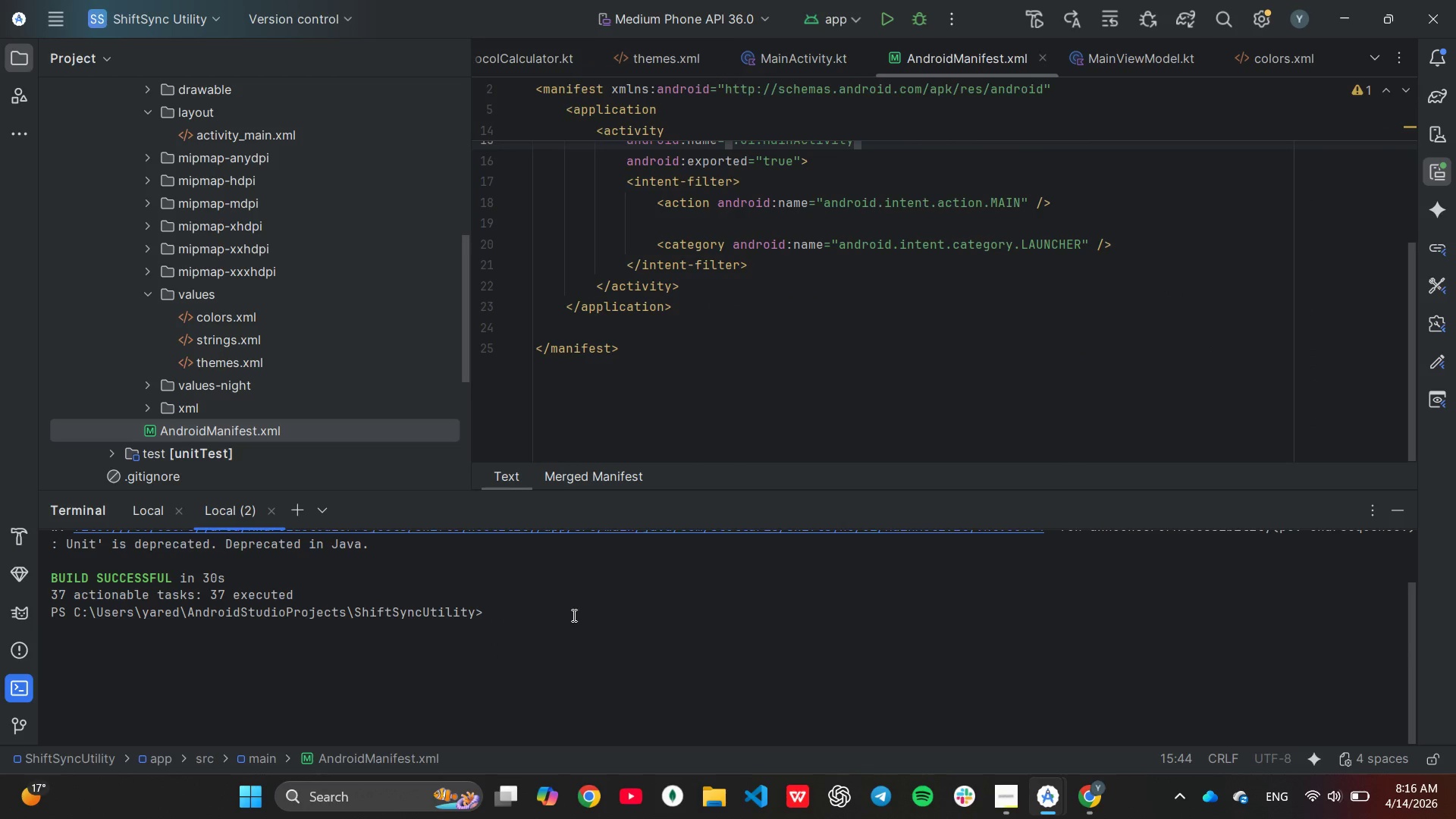 
scroll: coordinate [568, 621], scroll_direction: up, amount: 7.0
 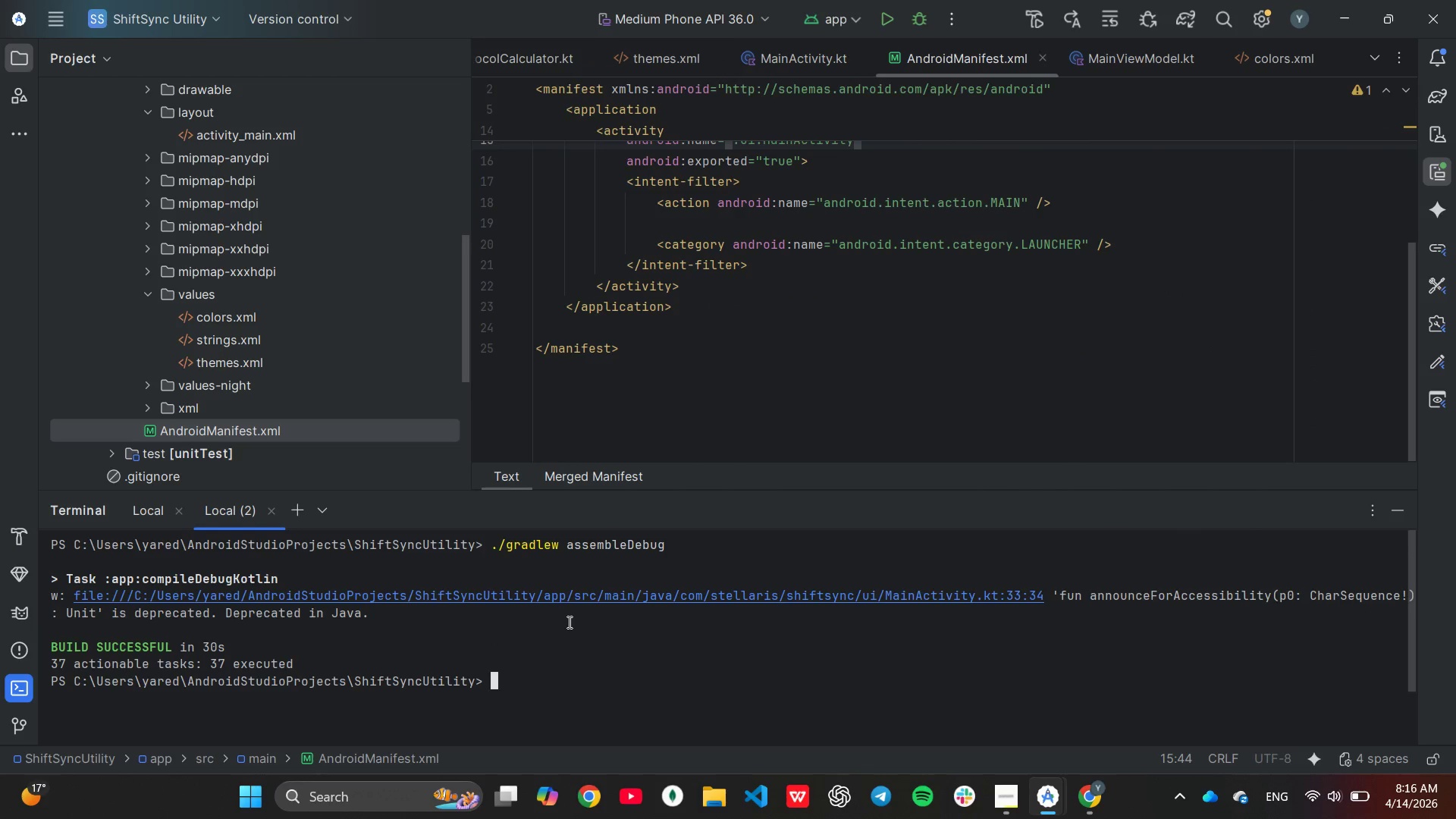 
scroll: coordinate [568, 622], scroll_direction: down, amount: 2.0
 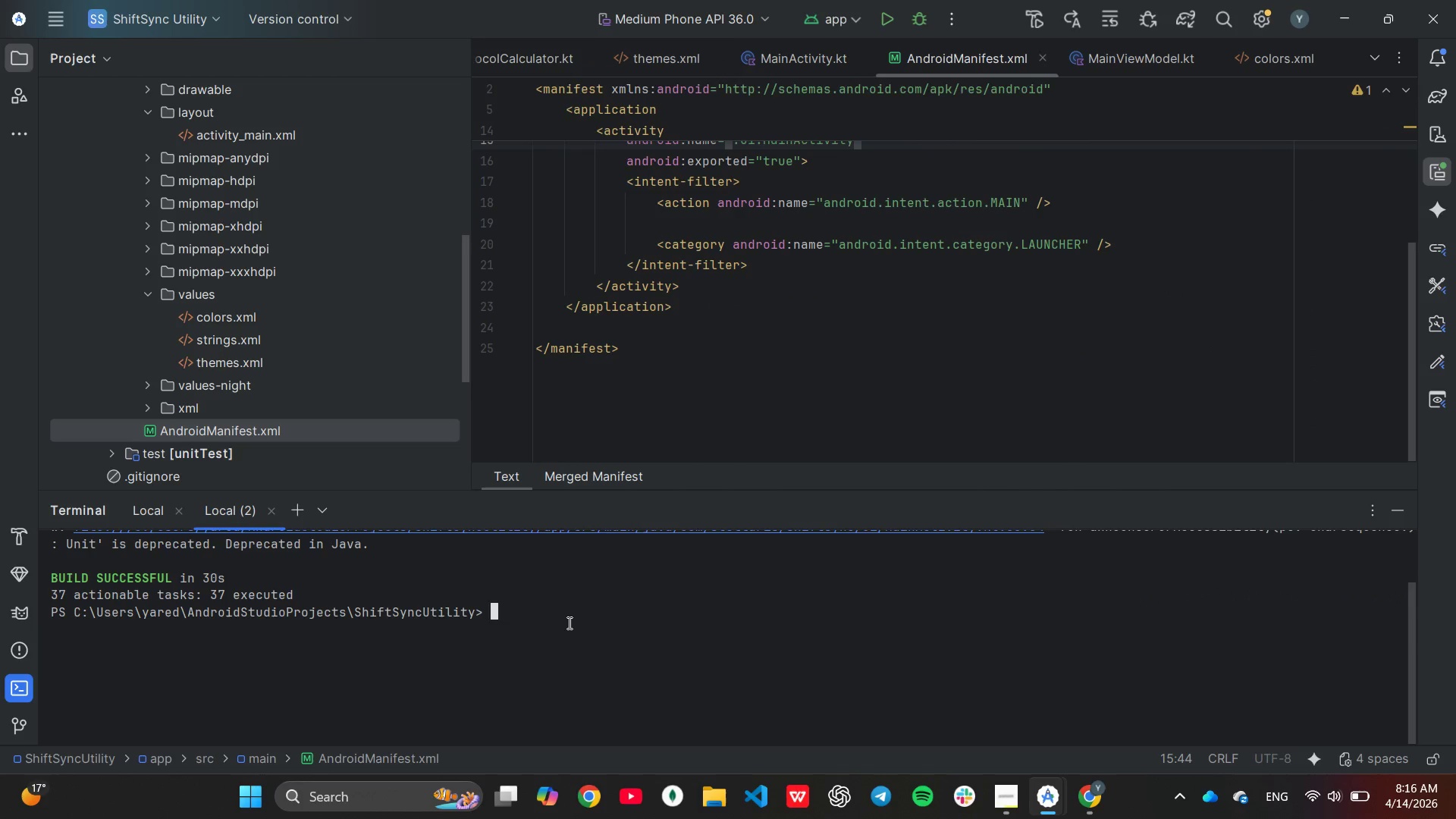 
key(ArrowUp)
 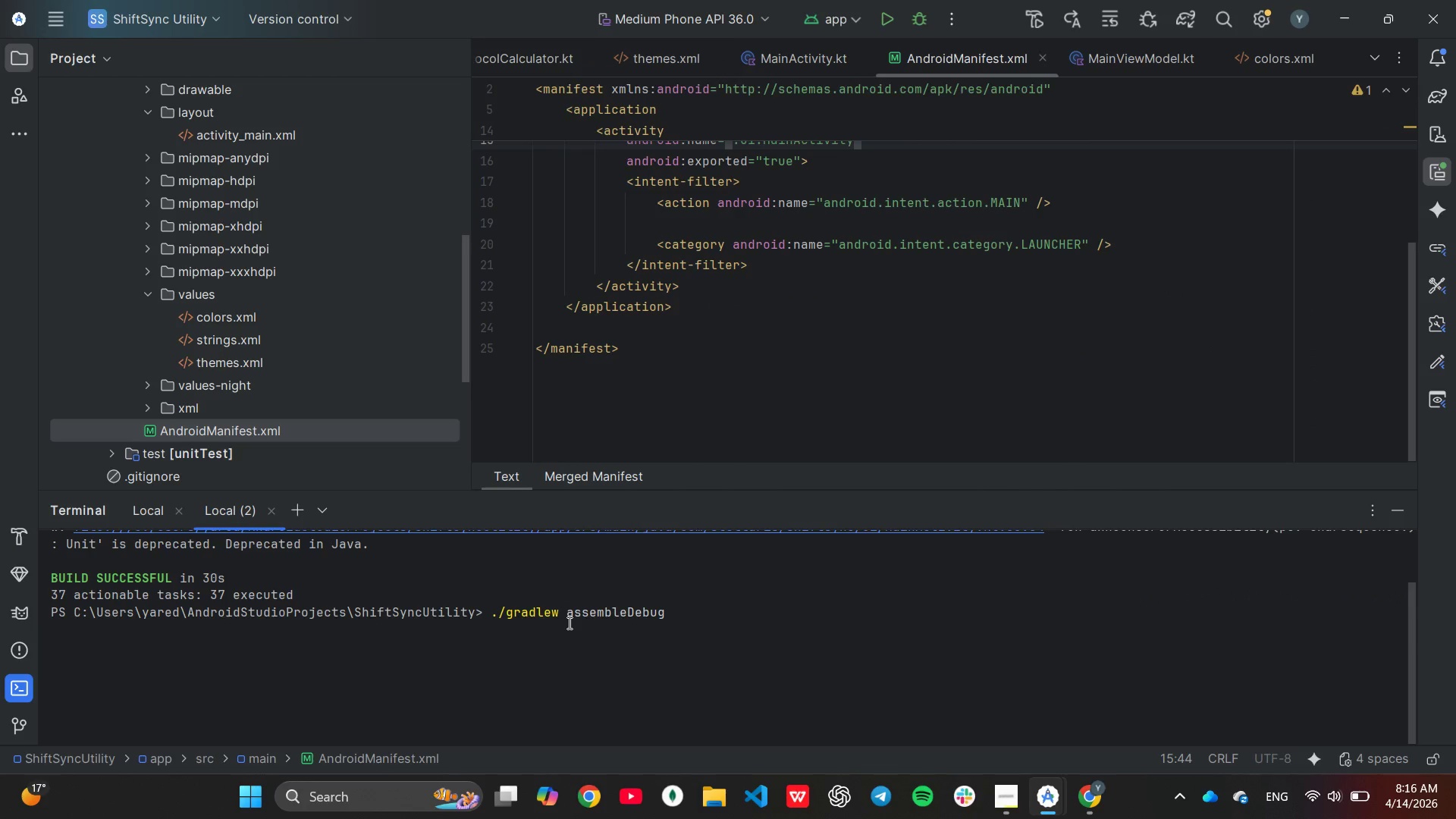 
key(Backspace)
 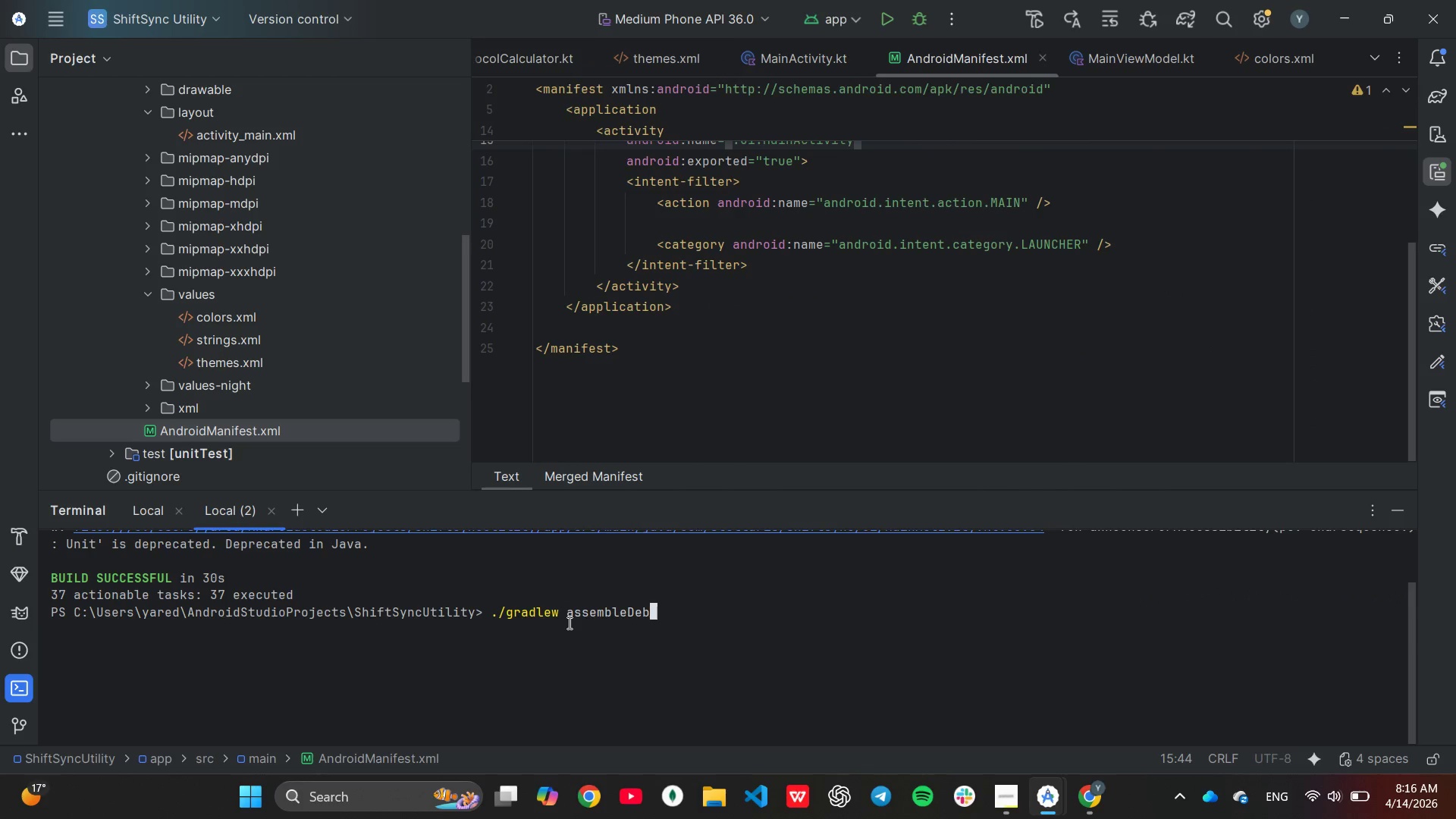 
key(Backspace)
 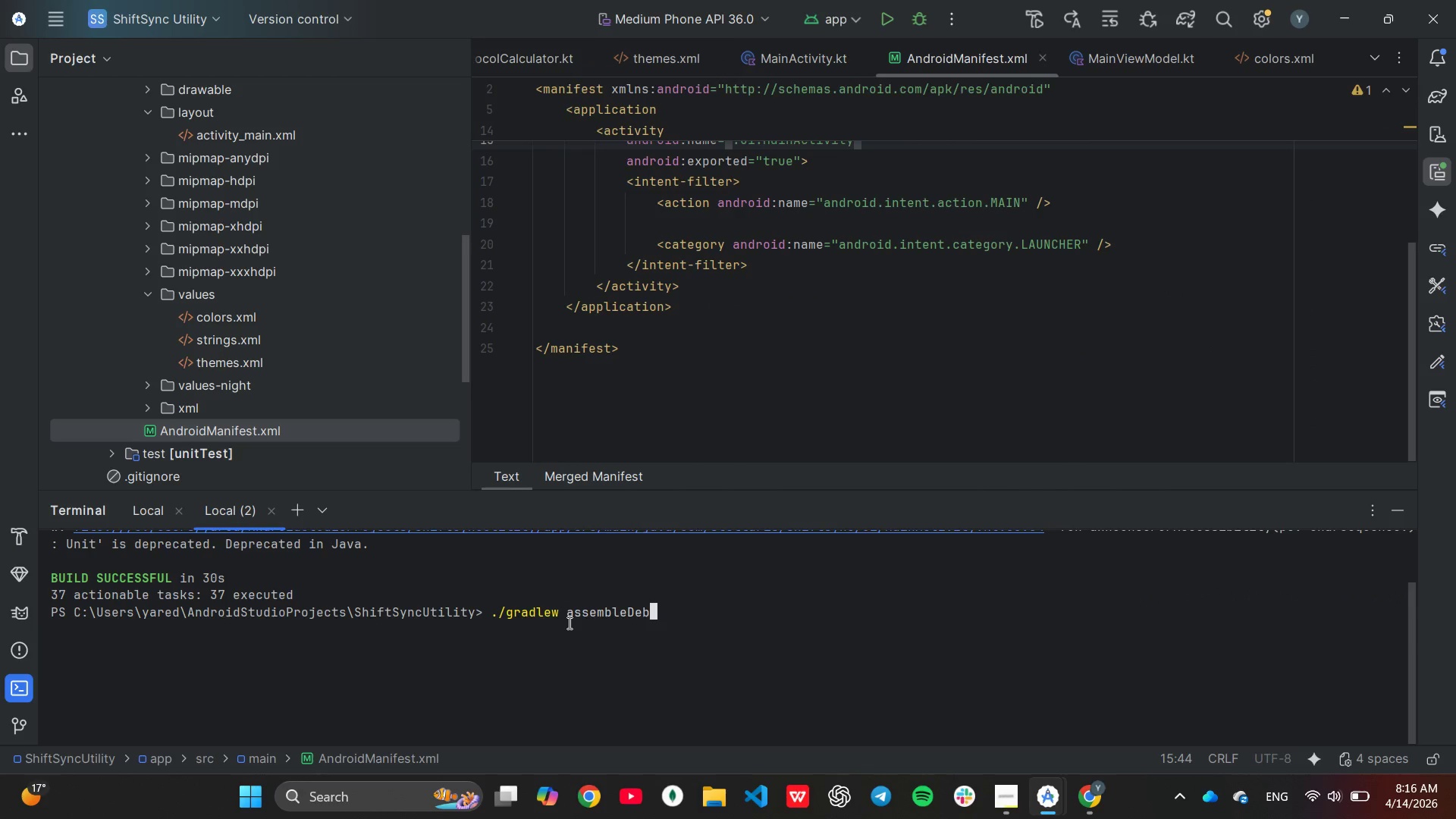 
key(Backspace)
 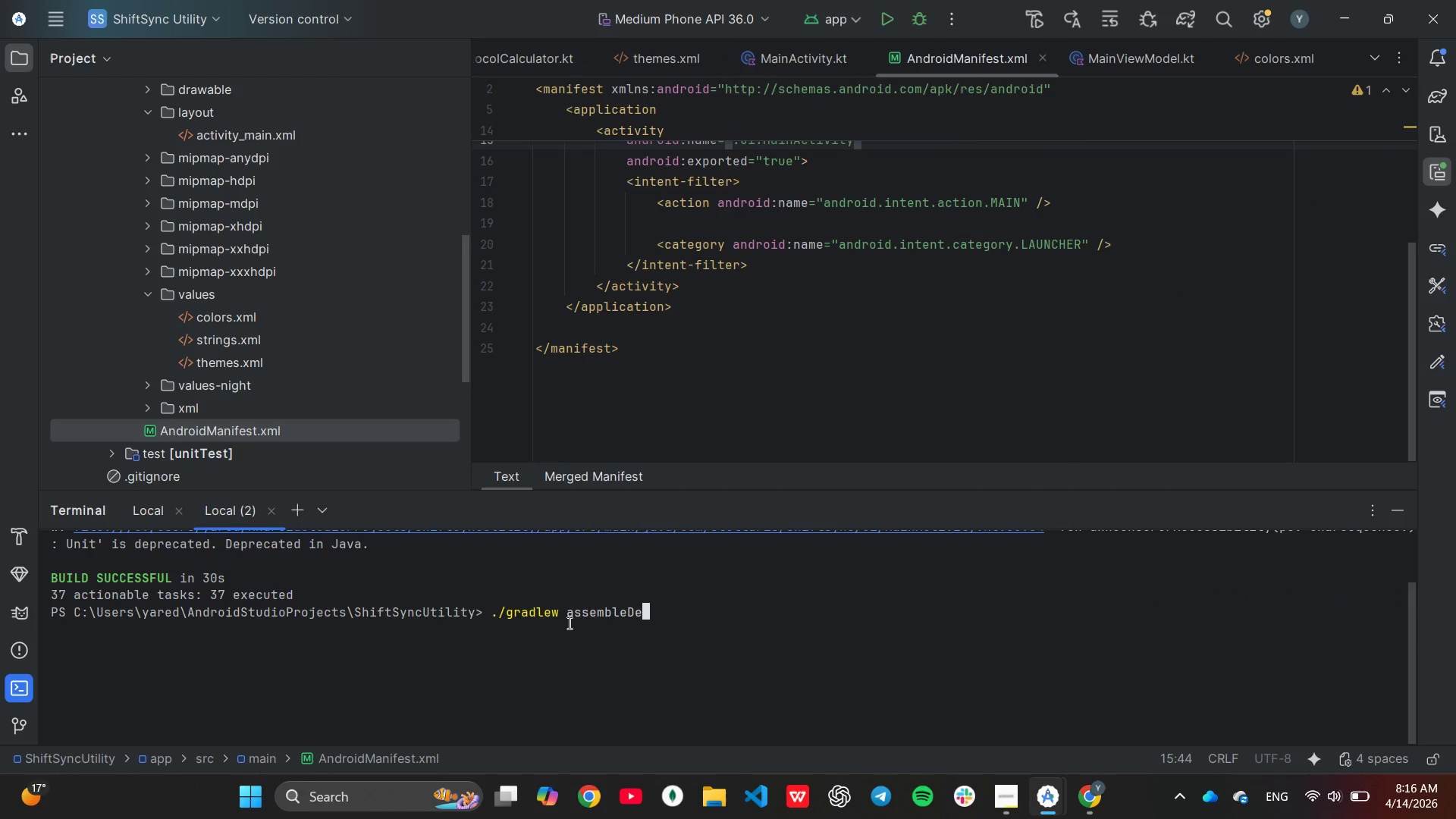 
key(Backspace)
 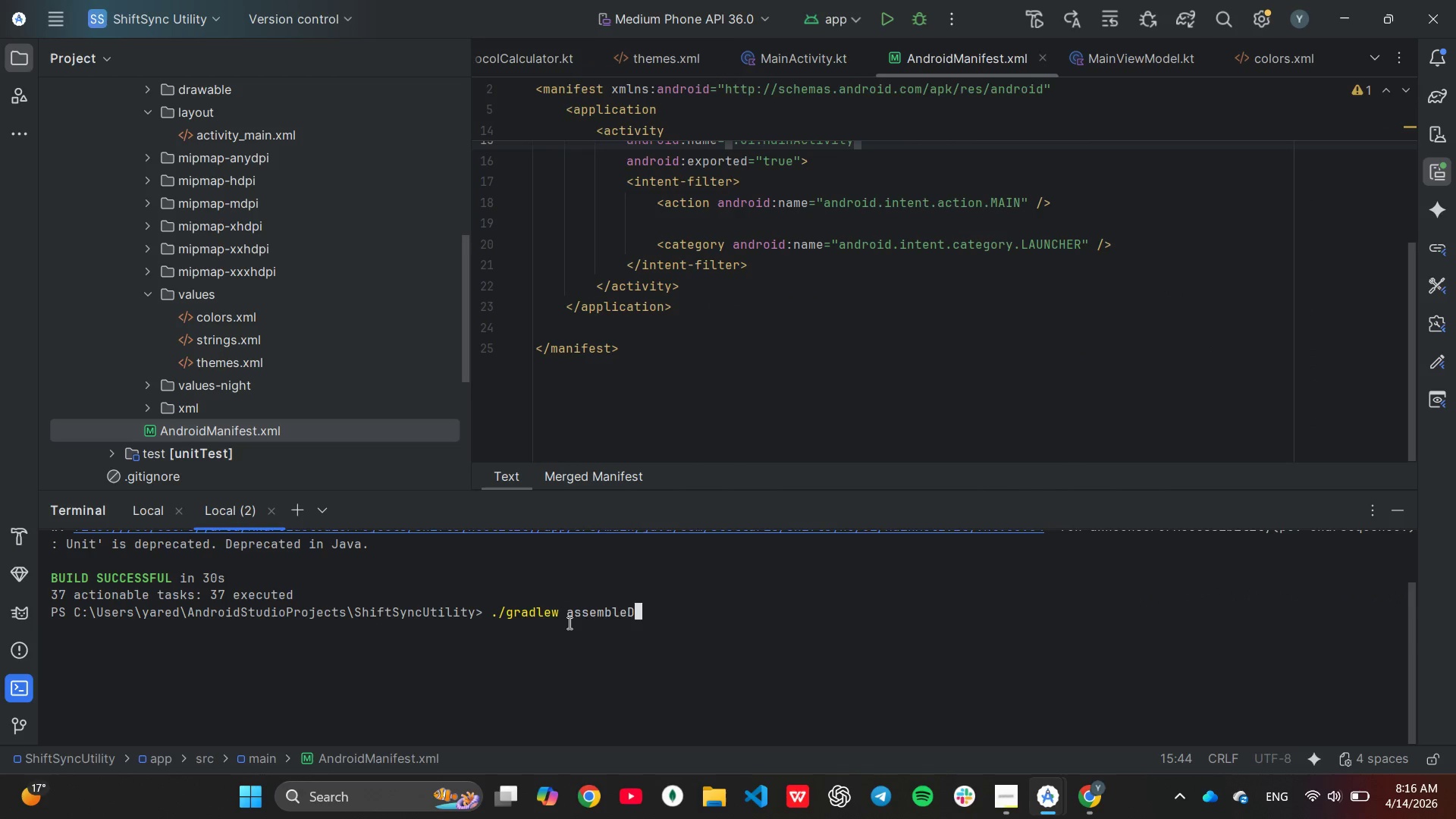 
key(Backspace)
 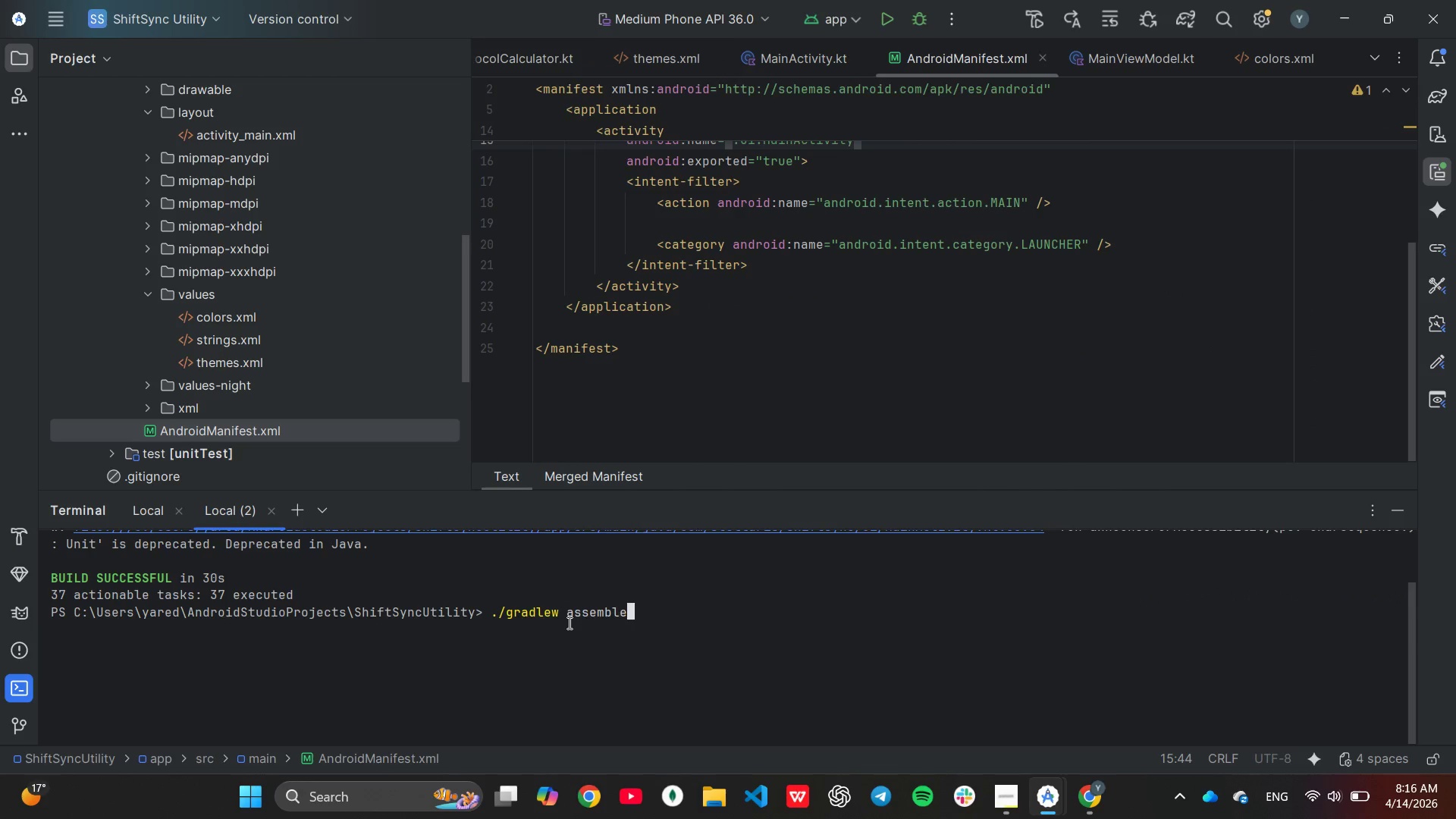 
key(Backspace)
 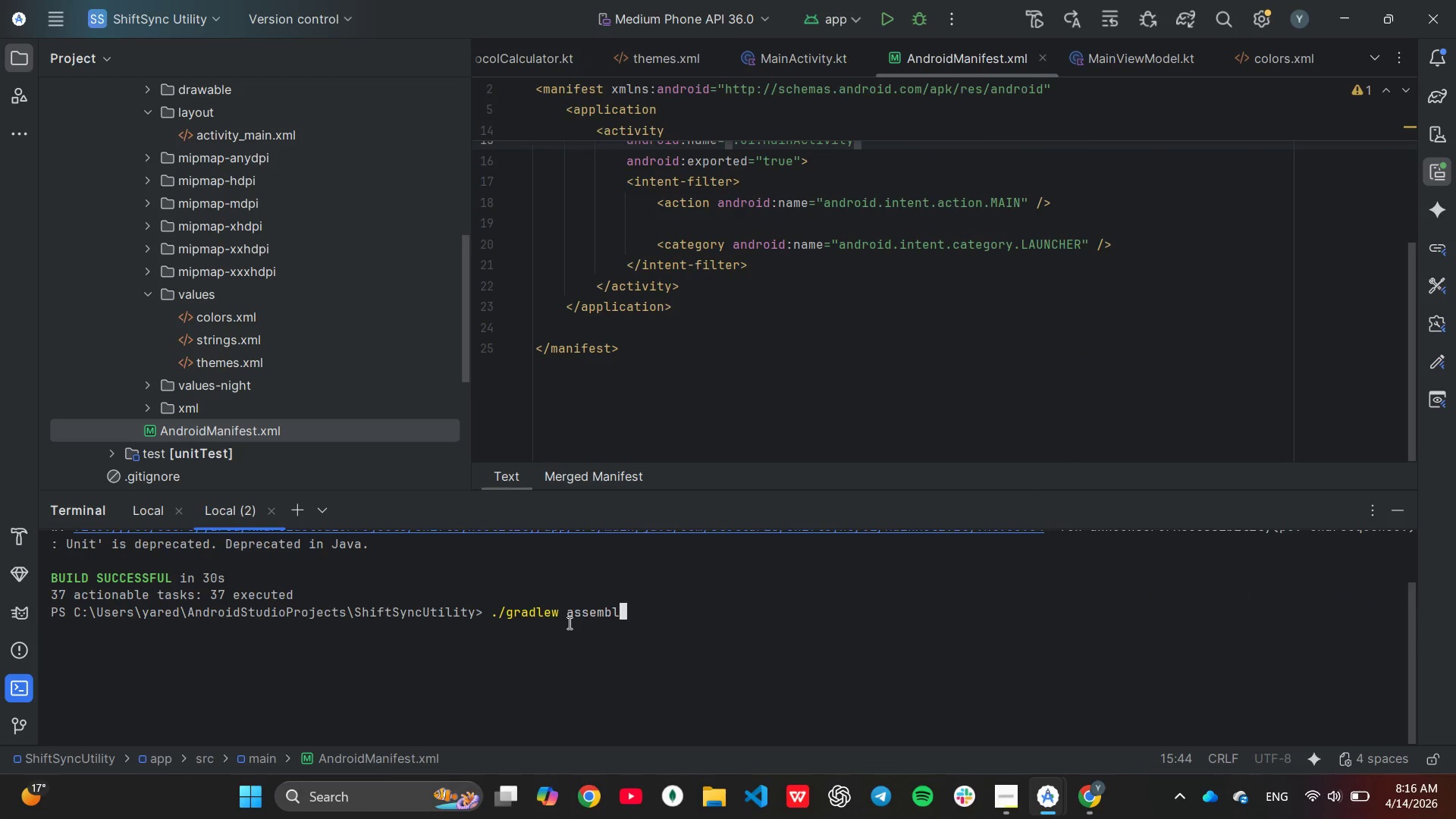 
key(Backspace)
 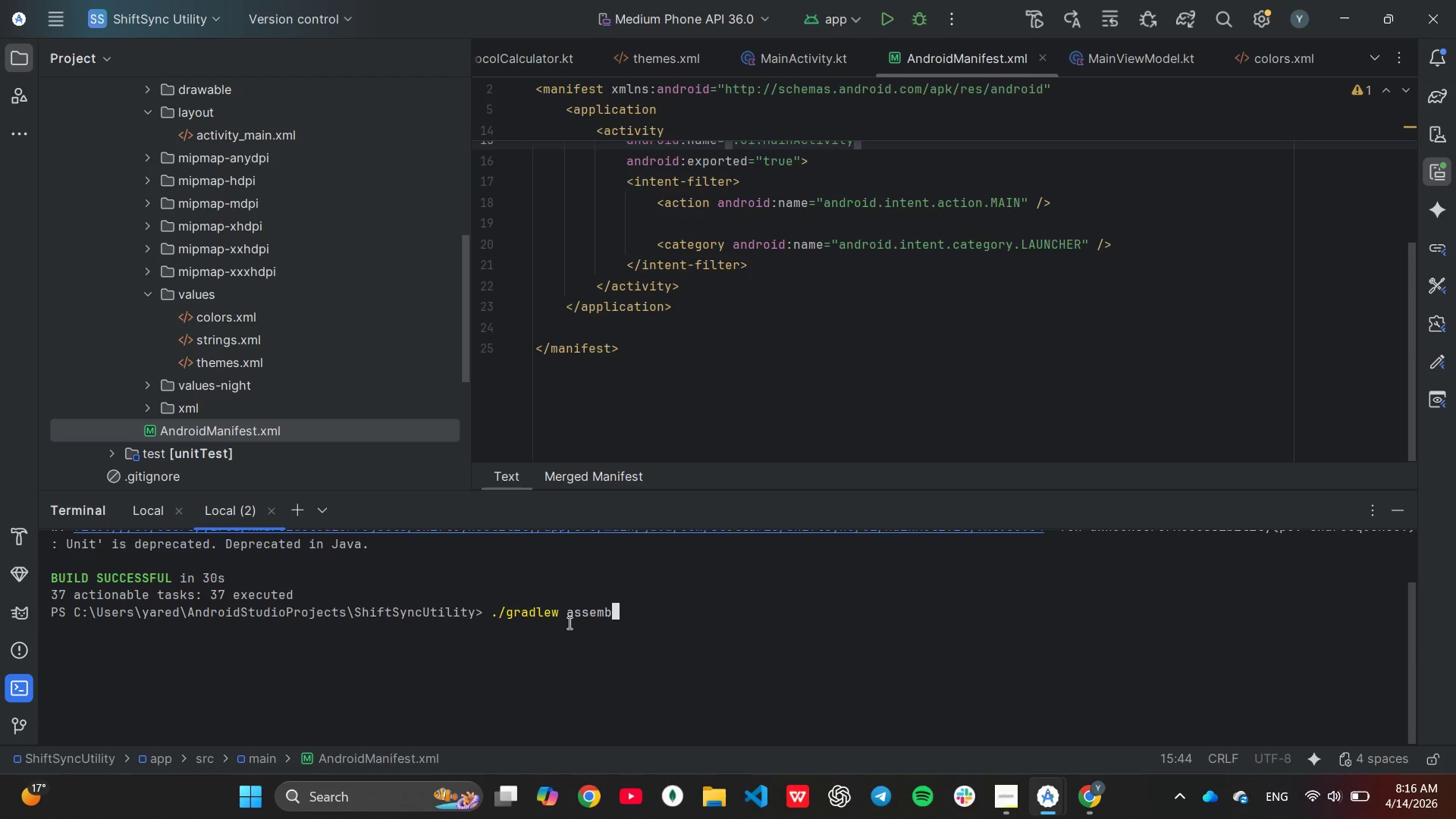 
key(Control+Z)
 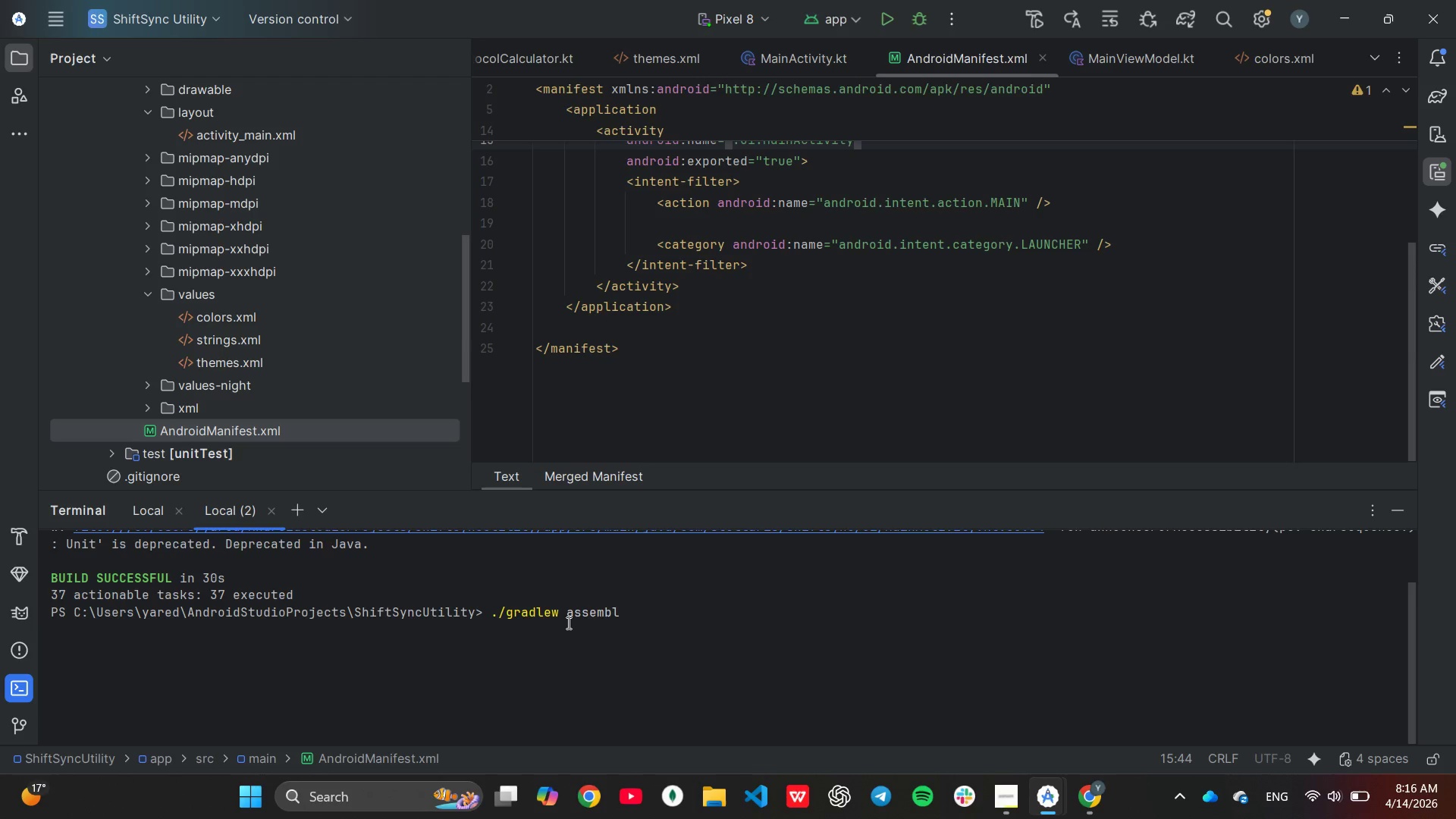 
key(Control+Z)
 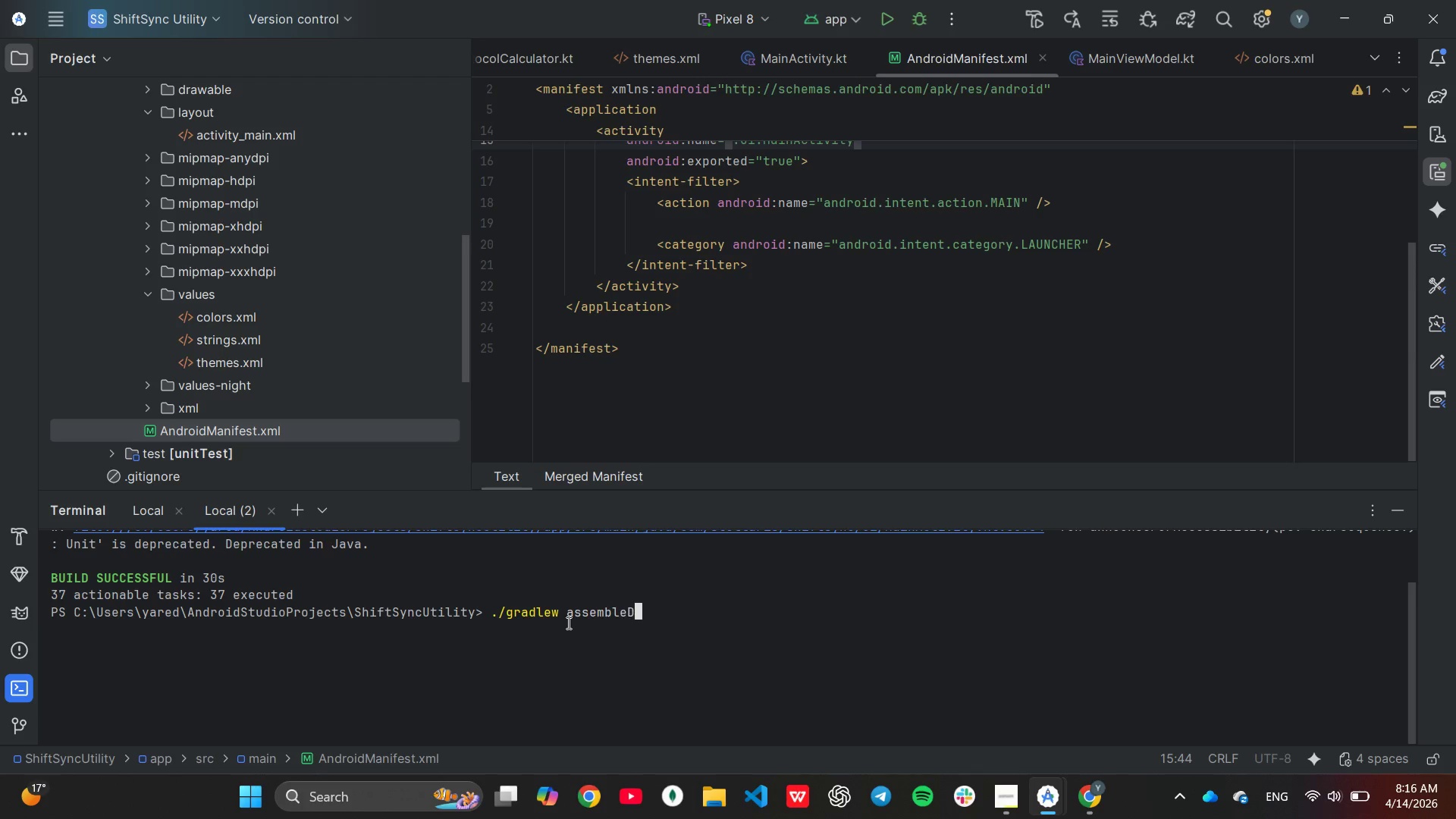 
key(Control+Z)
 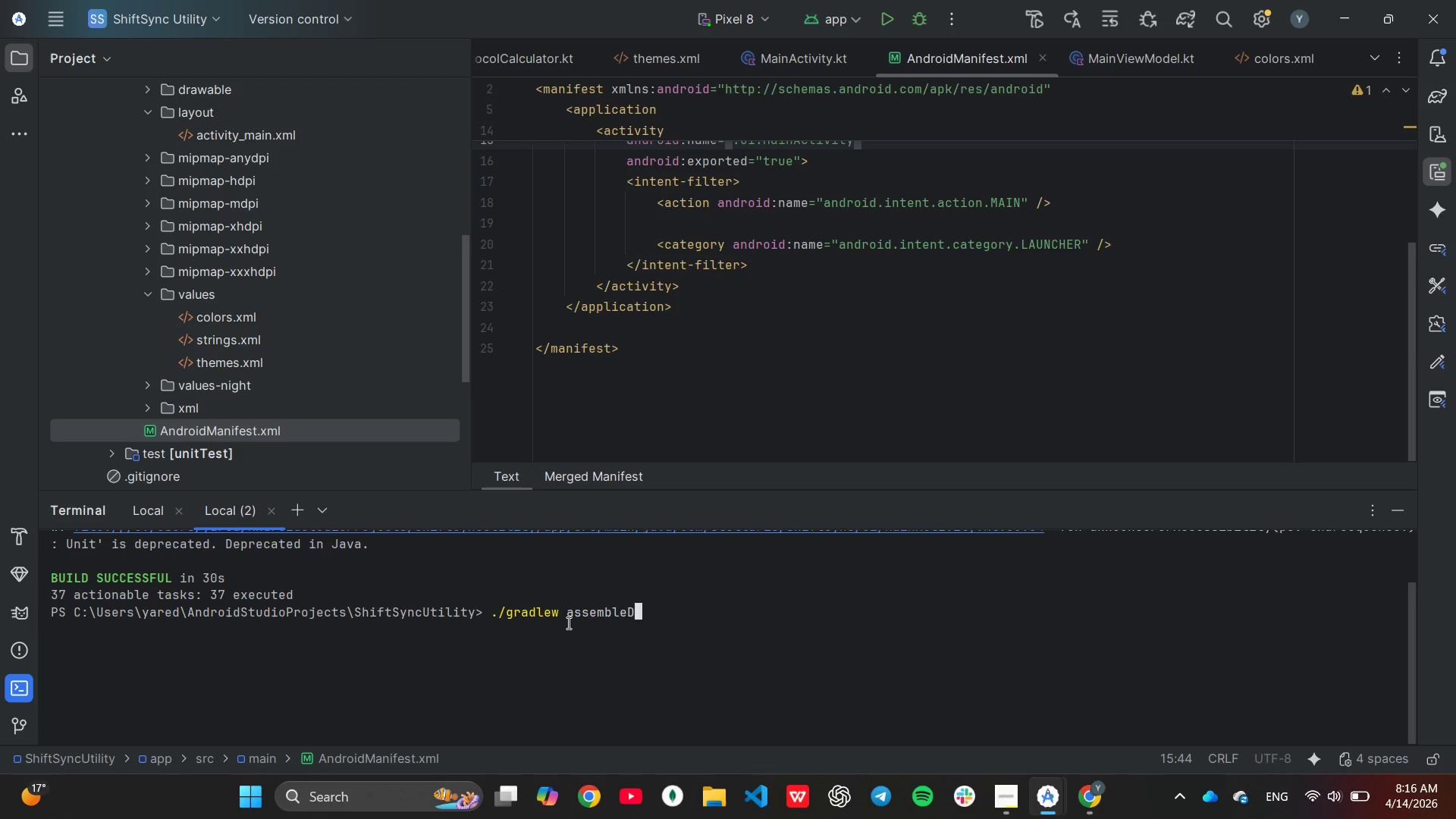 
key(Control+Z)
 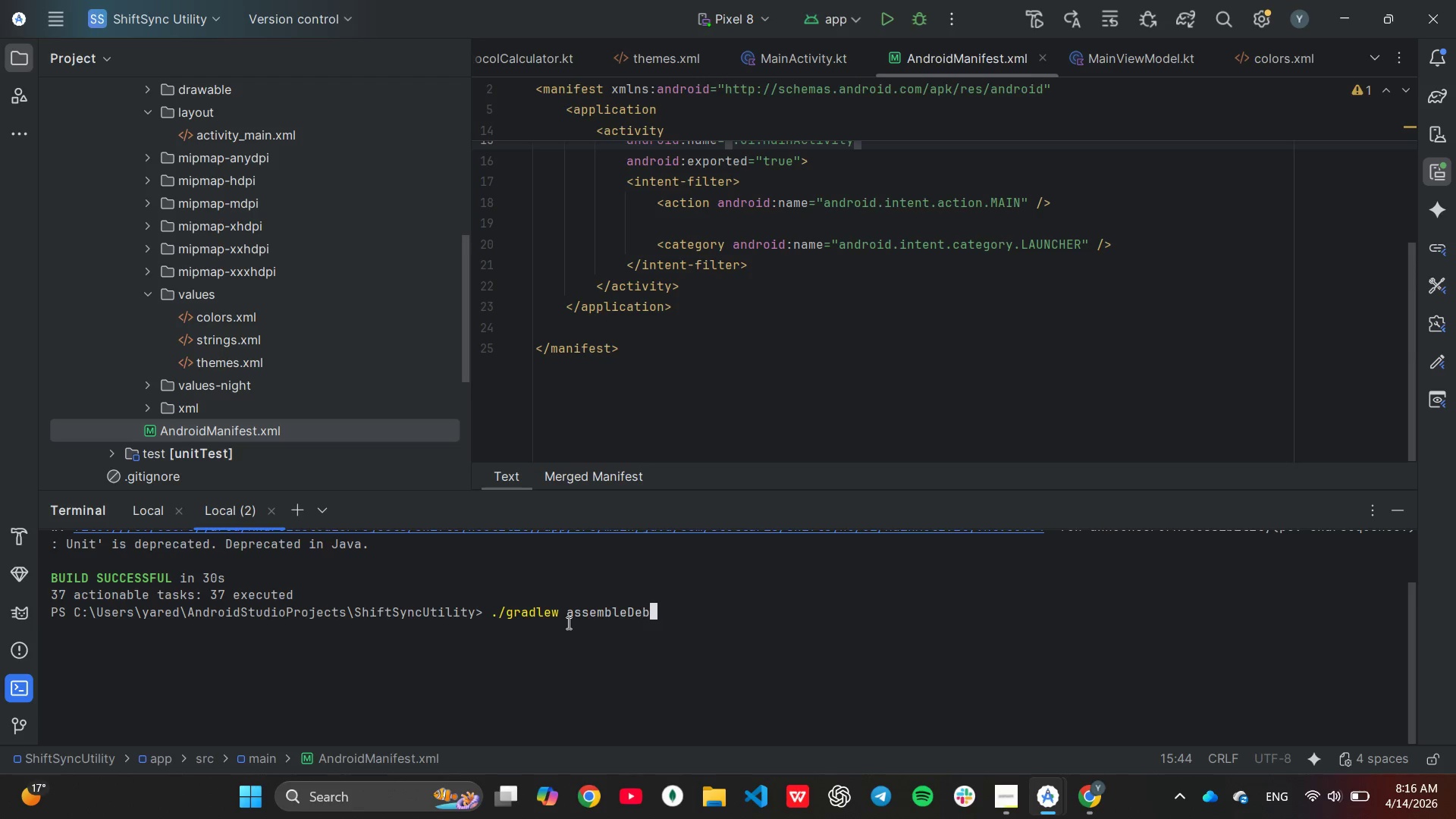 
key(Control+Z)
 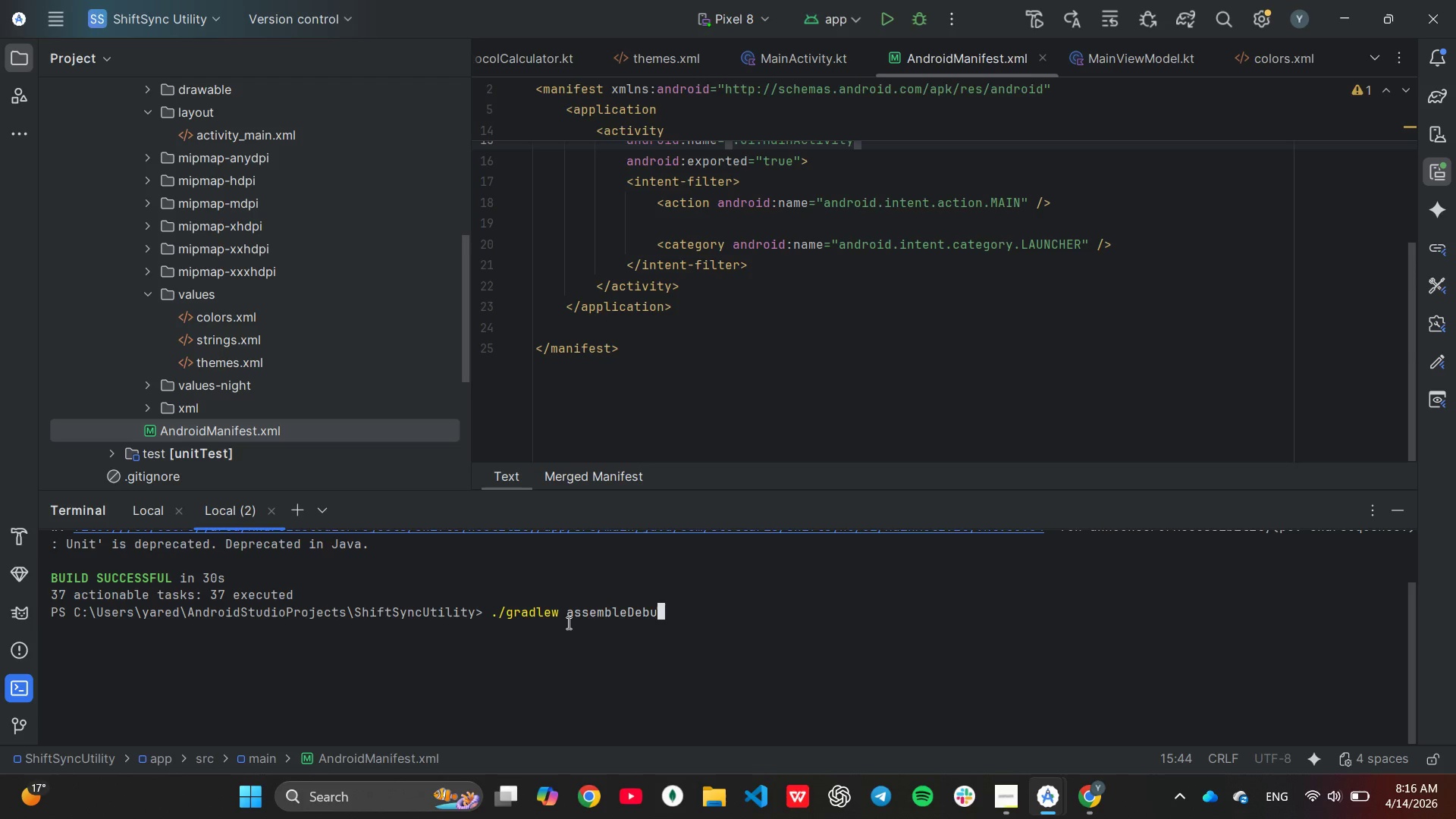 
key(Control+Z)
 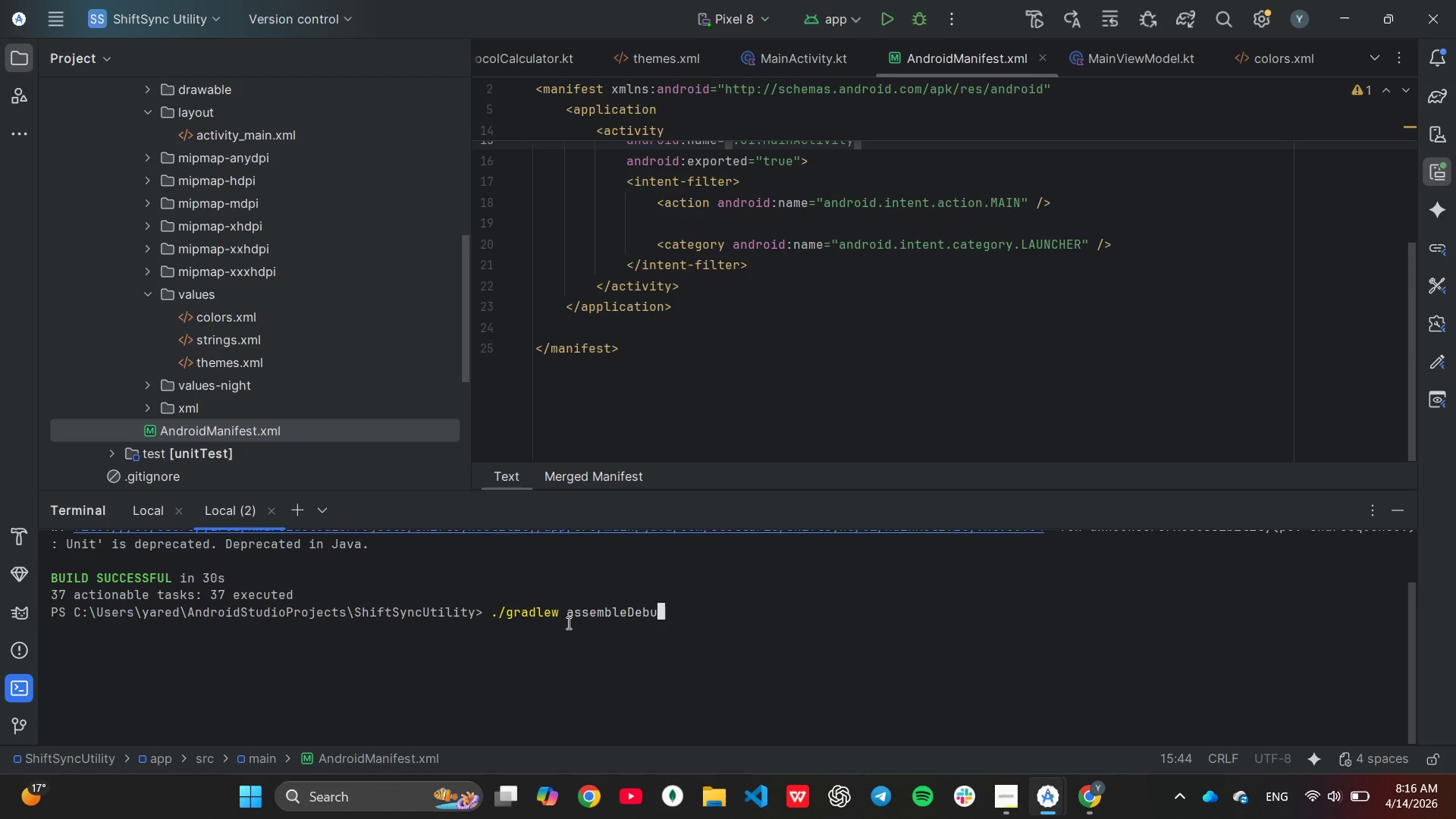 
key(Control+Z)
 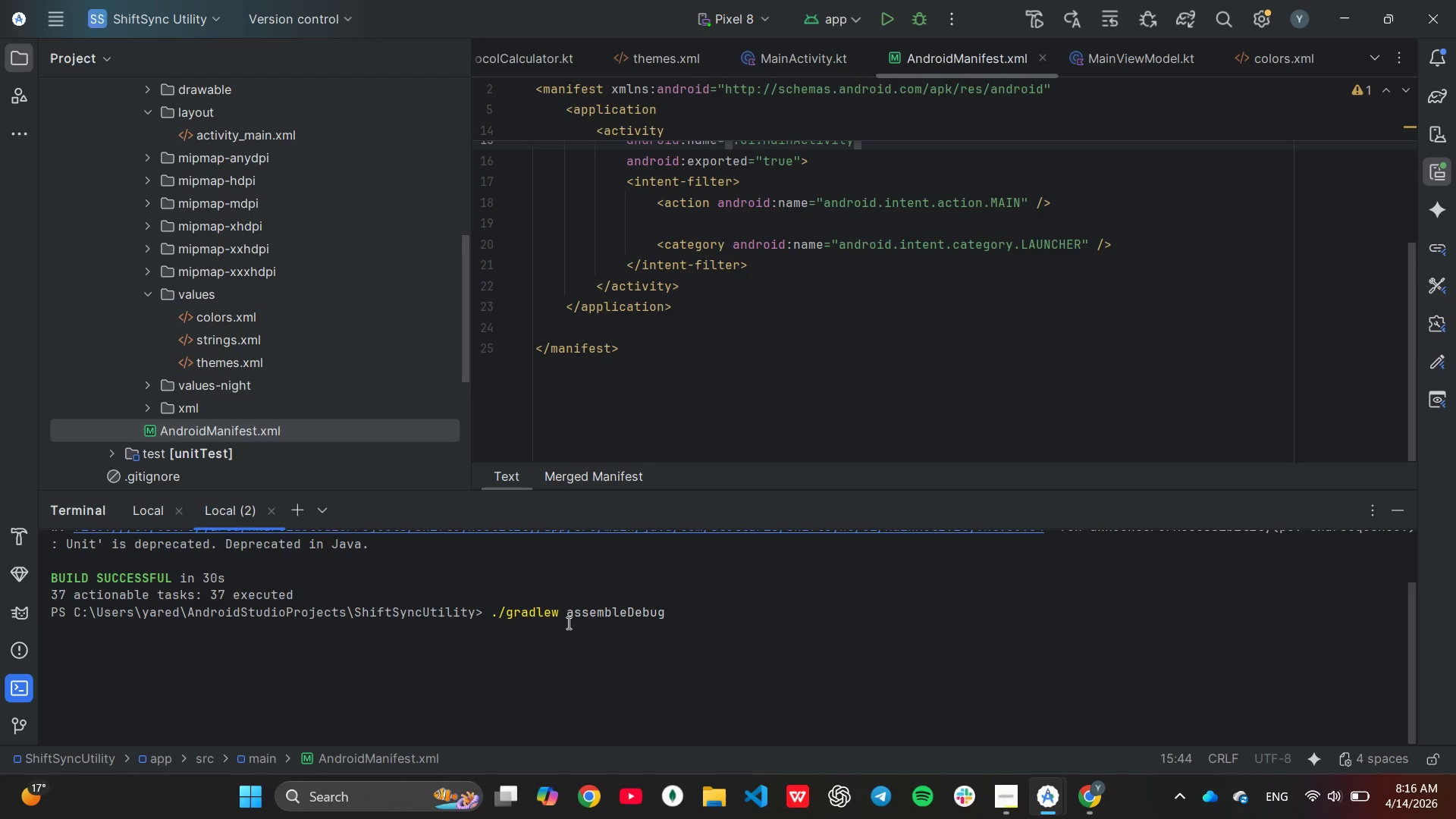 
hold_key(key=ArrowLeft, duration=0.59)
 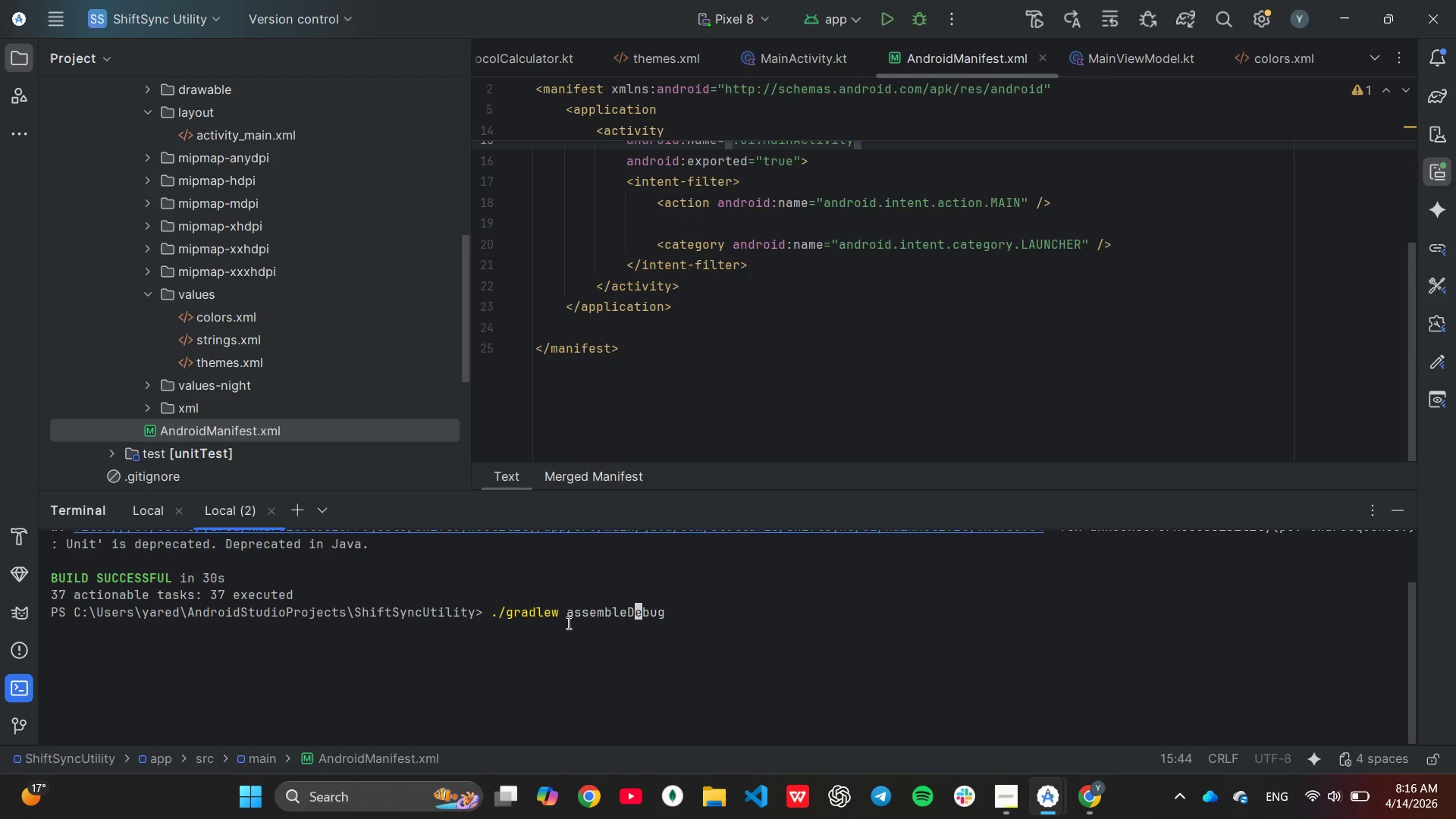 
key(ArrowLeft)
 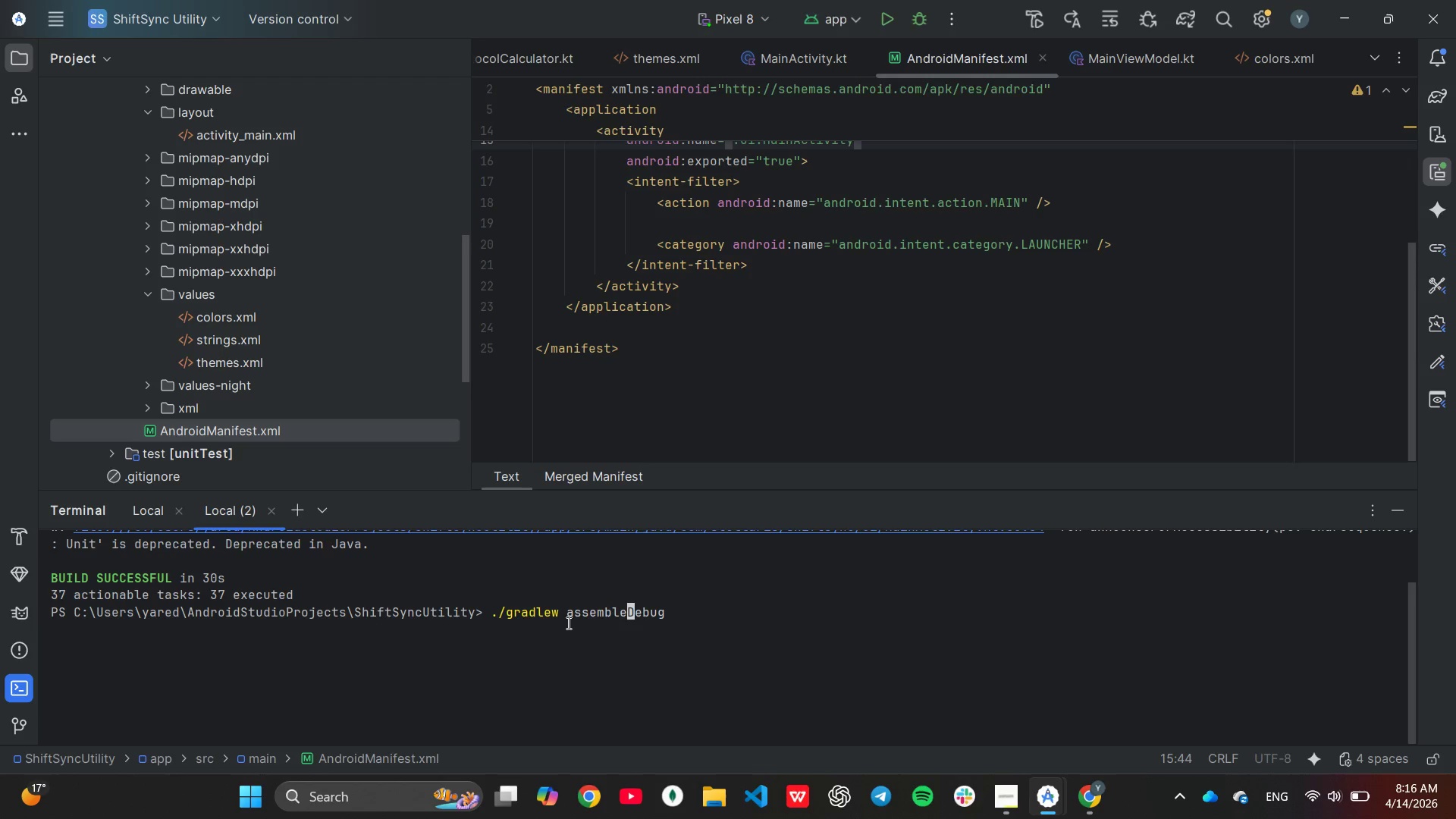 
key(ArrowLeft)
 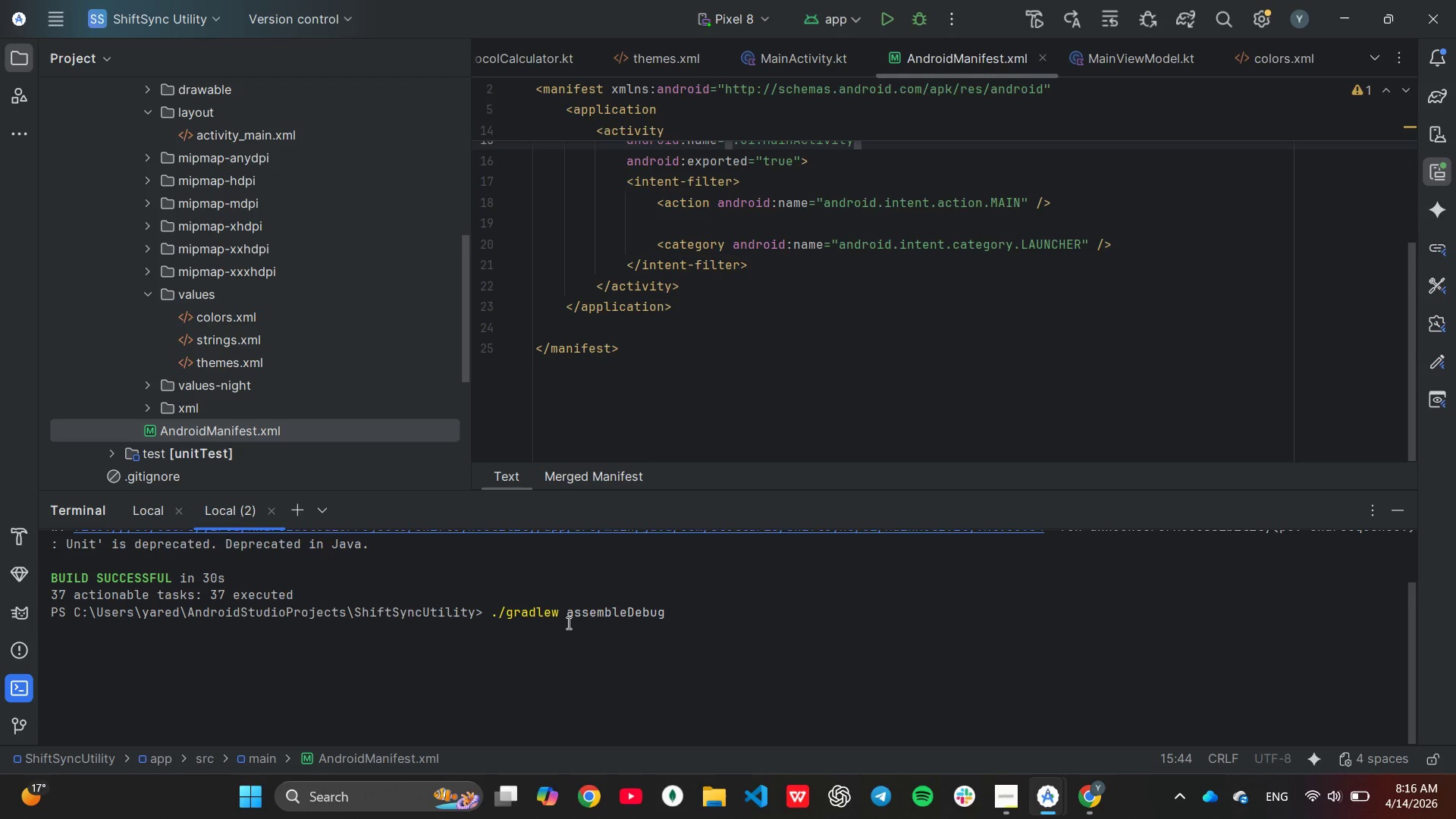 
key(Backspace)
key(Backspace)
key(Backspace)
key(Backspace)
key(Backspace)
key(Backspace)
key(Backspace)
key(Backspace)
type(install[End])
 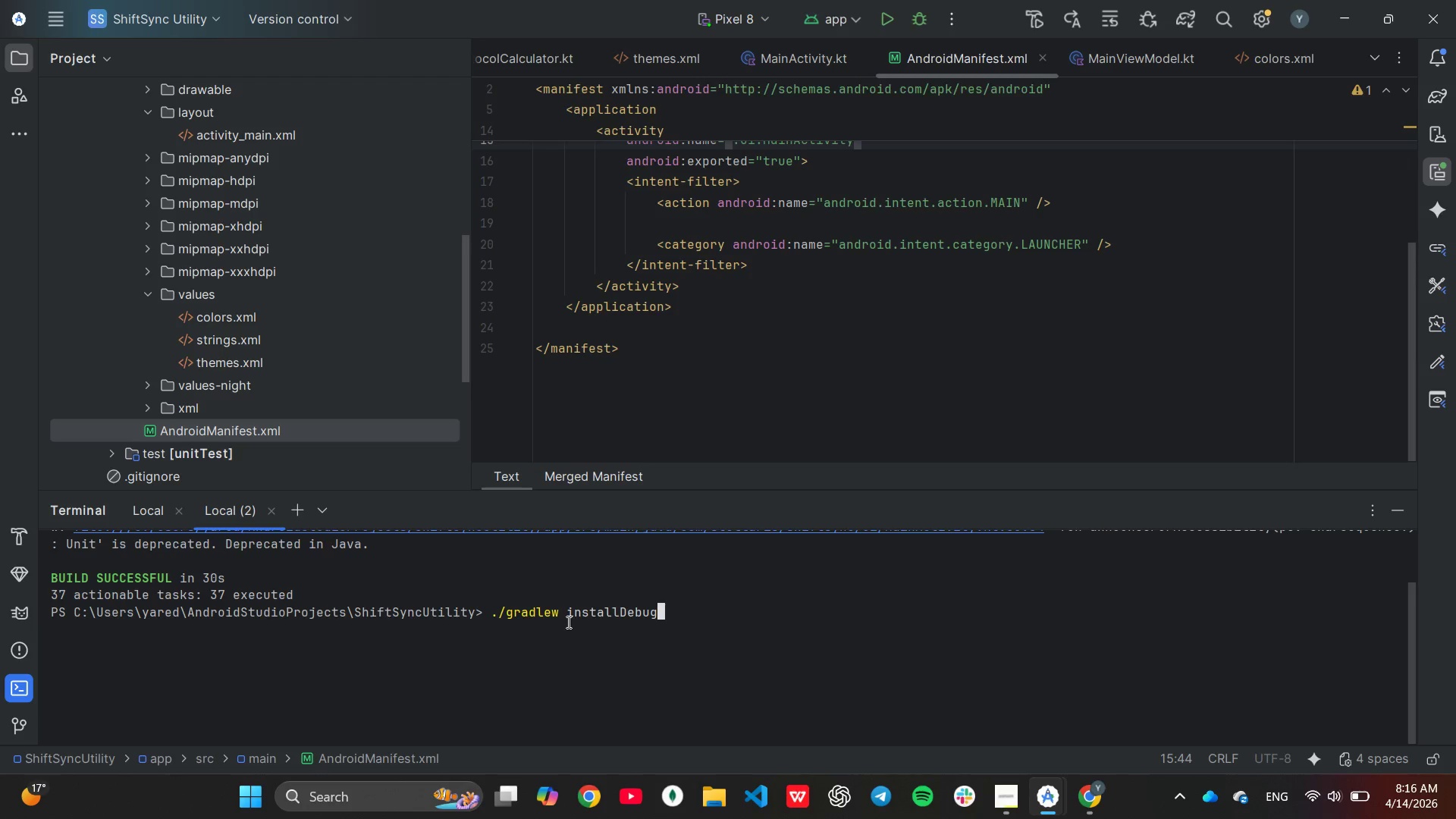 
key(Enter)
 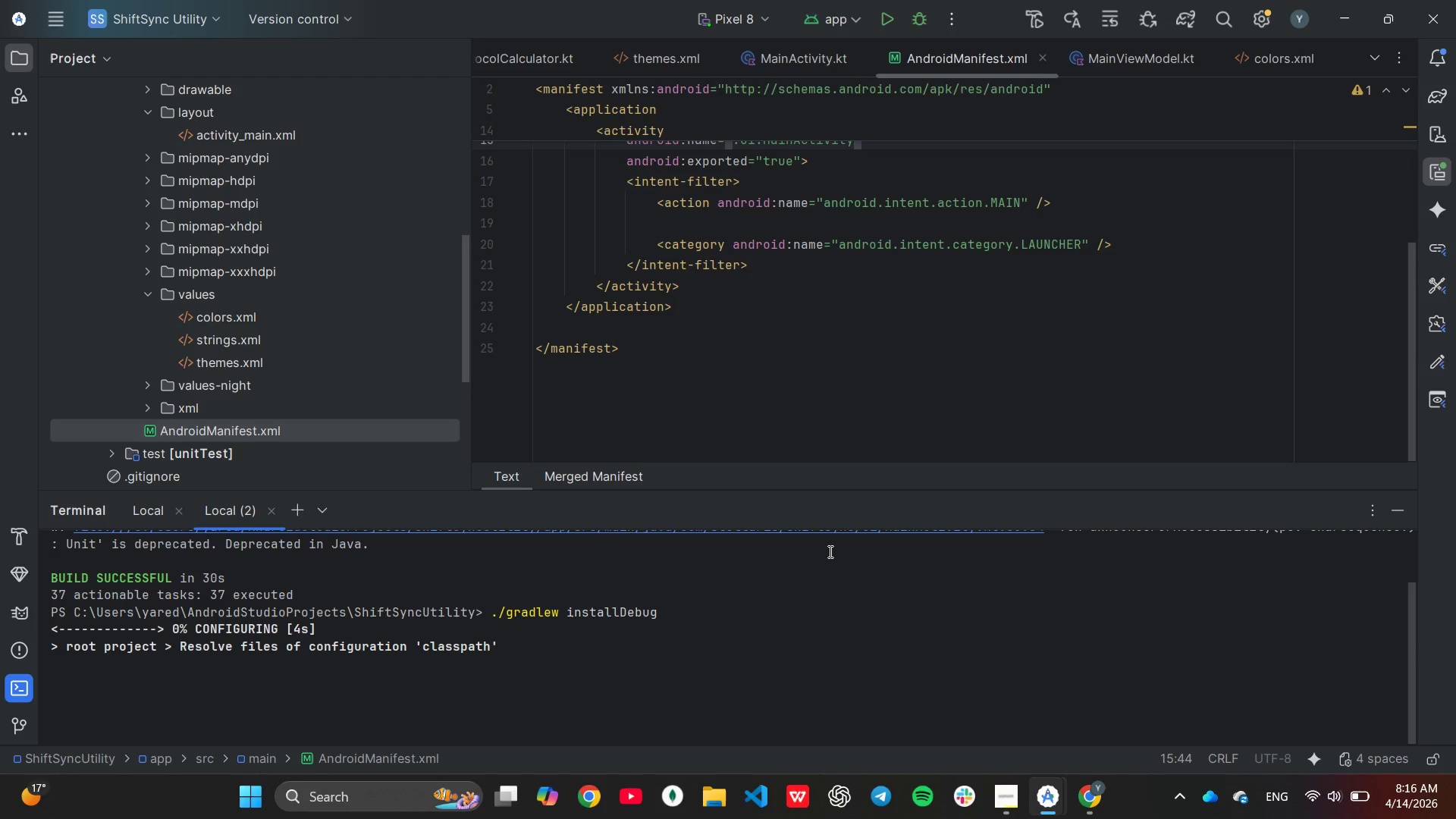 
wait(12.86)
 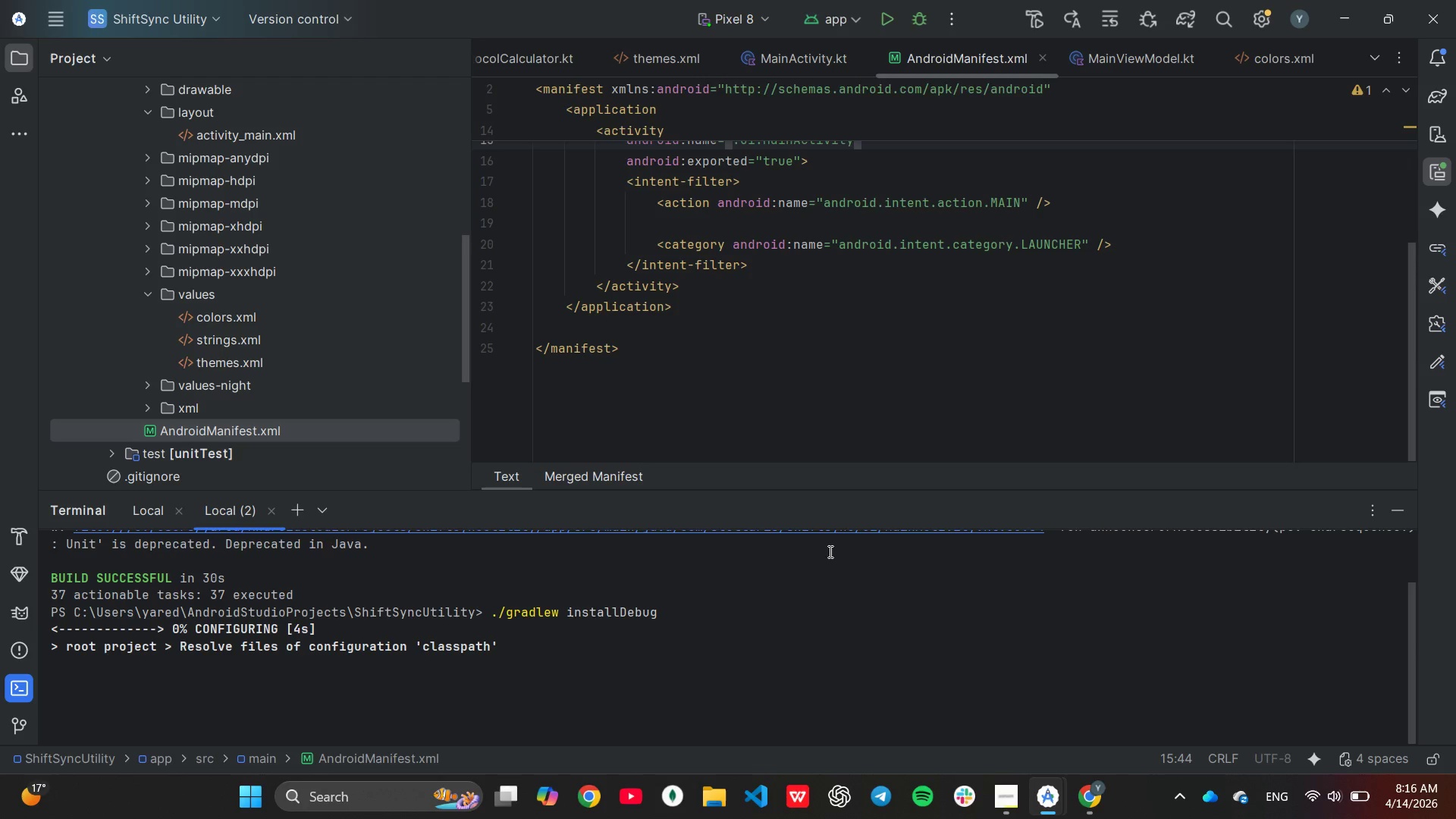 
left_click([1134, 717])
 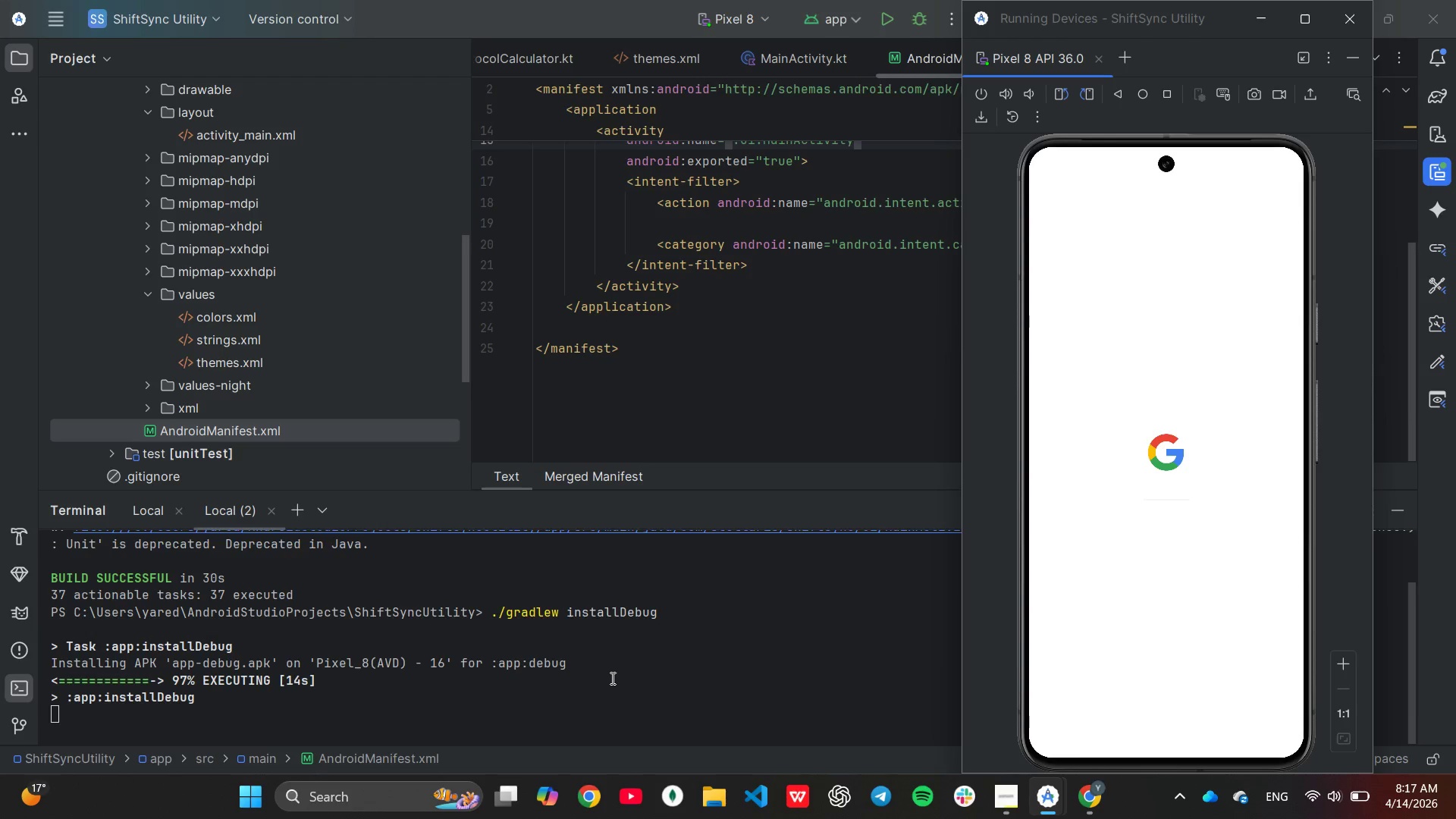 
wait(6.78)
 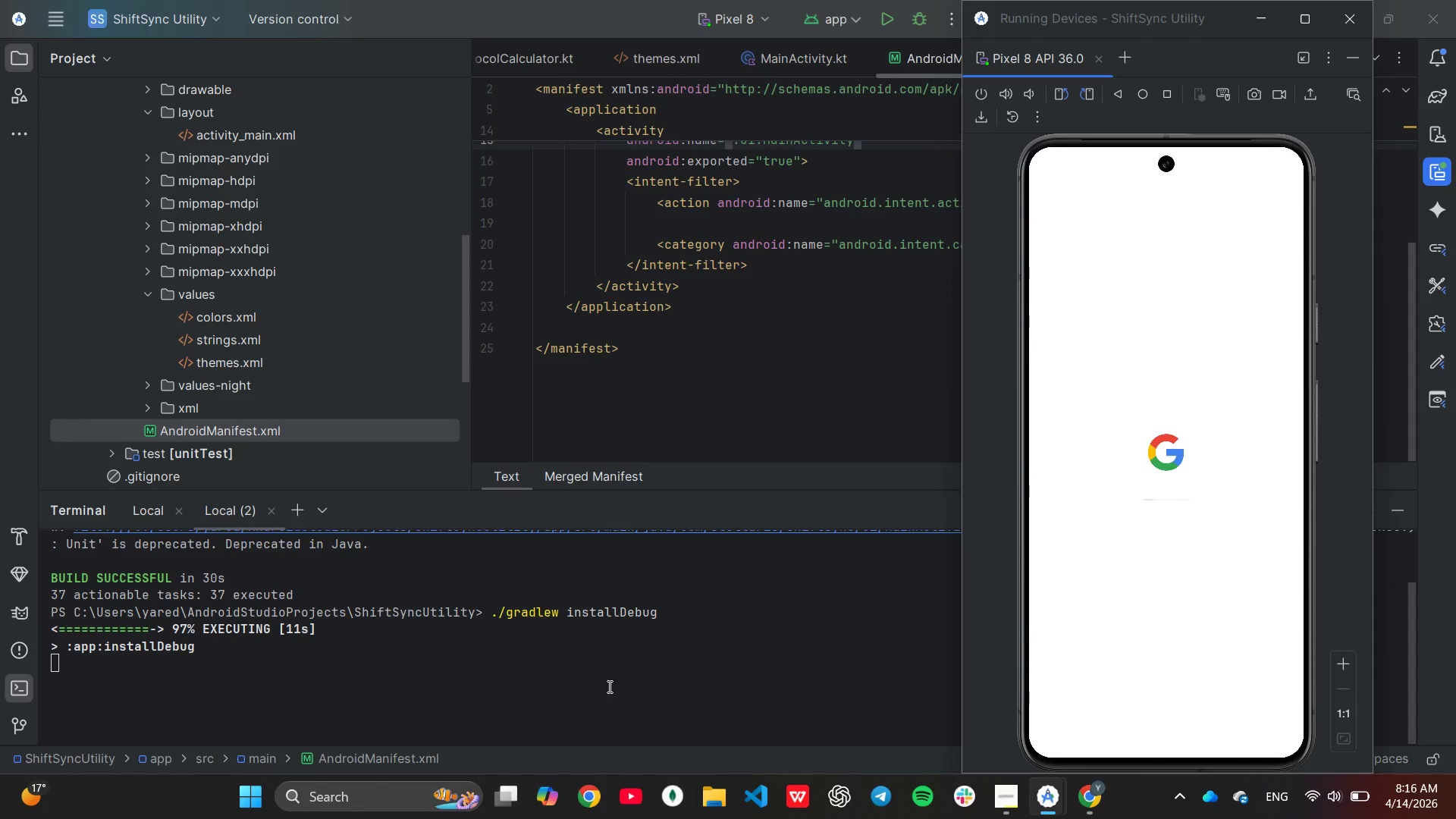 
scroll: coordinate [610, 673], scroll_direction: up, amount: 65.0
 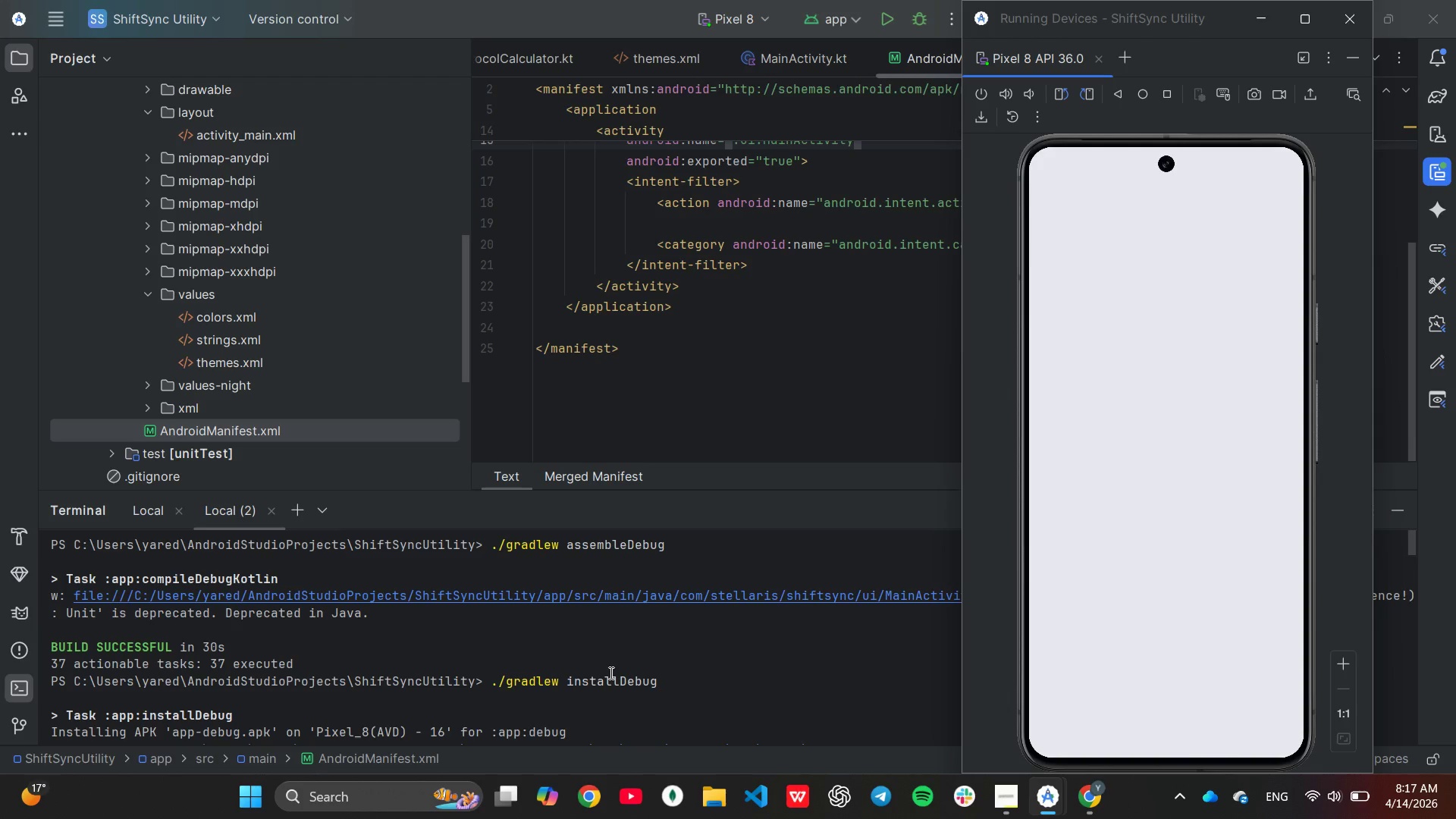 
scroll: coordinate [609, 670], scroll_direction: down, amount: 66.0
 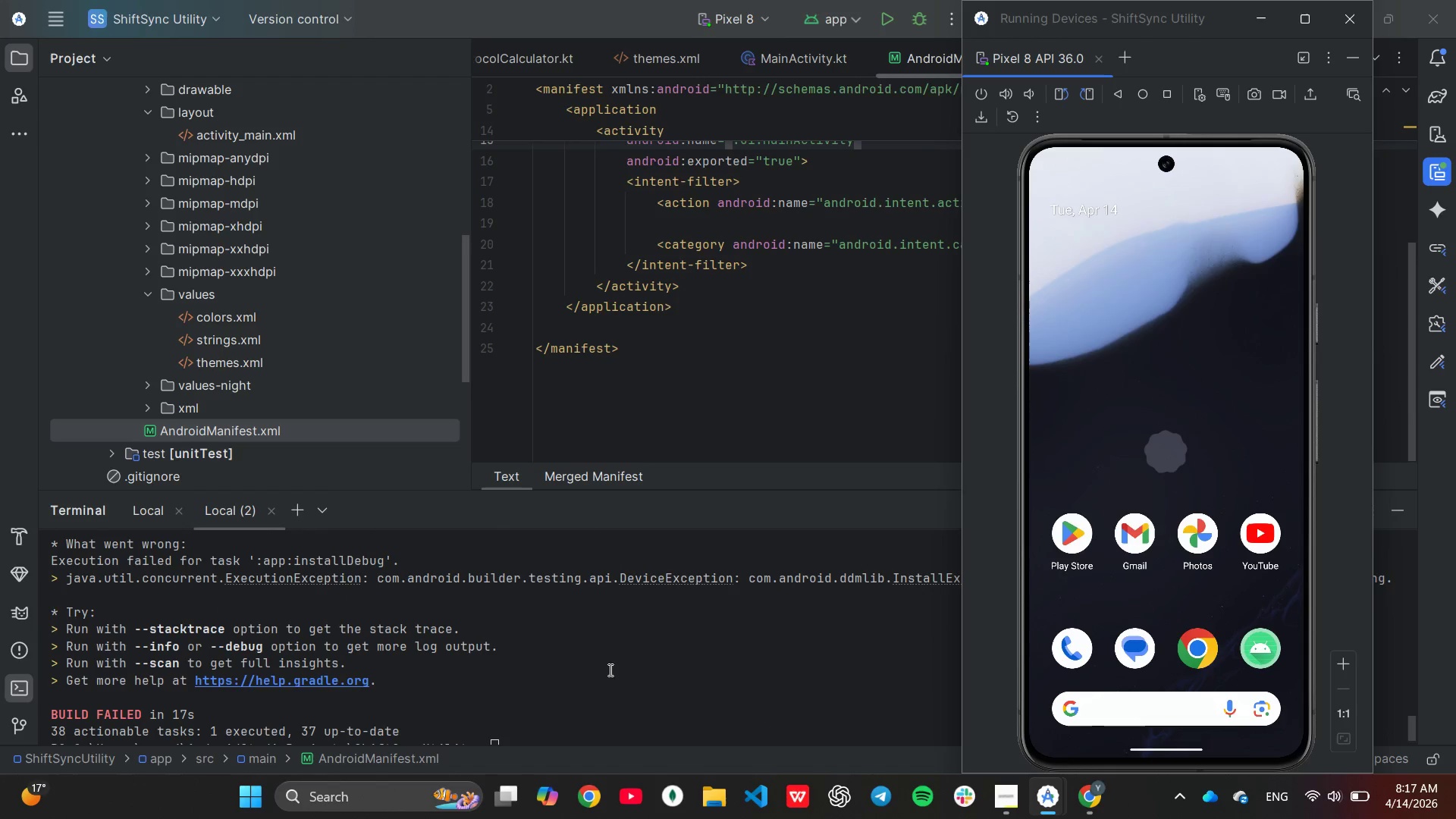 
scroll: coordinate [609, 670], scroll_direction: down, amount: 4.0
 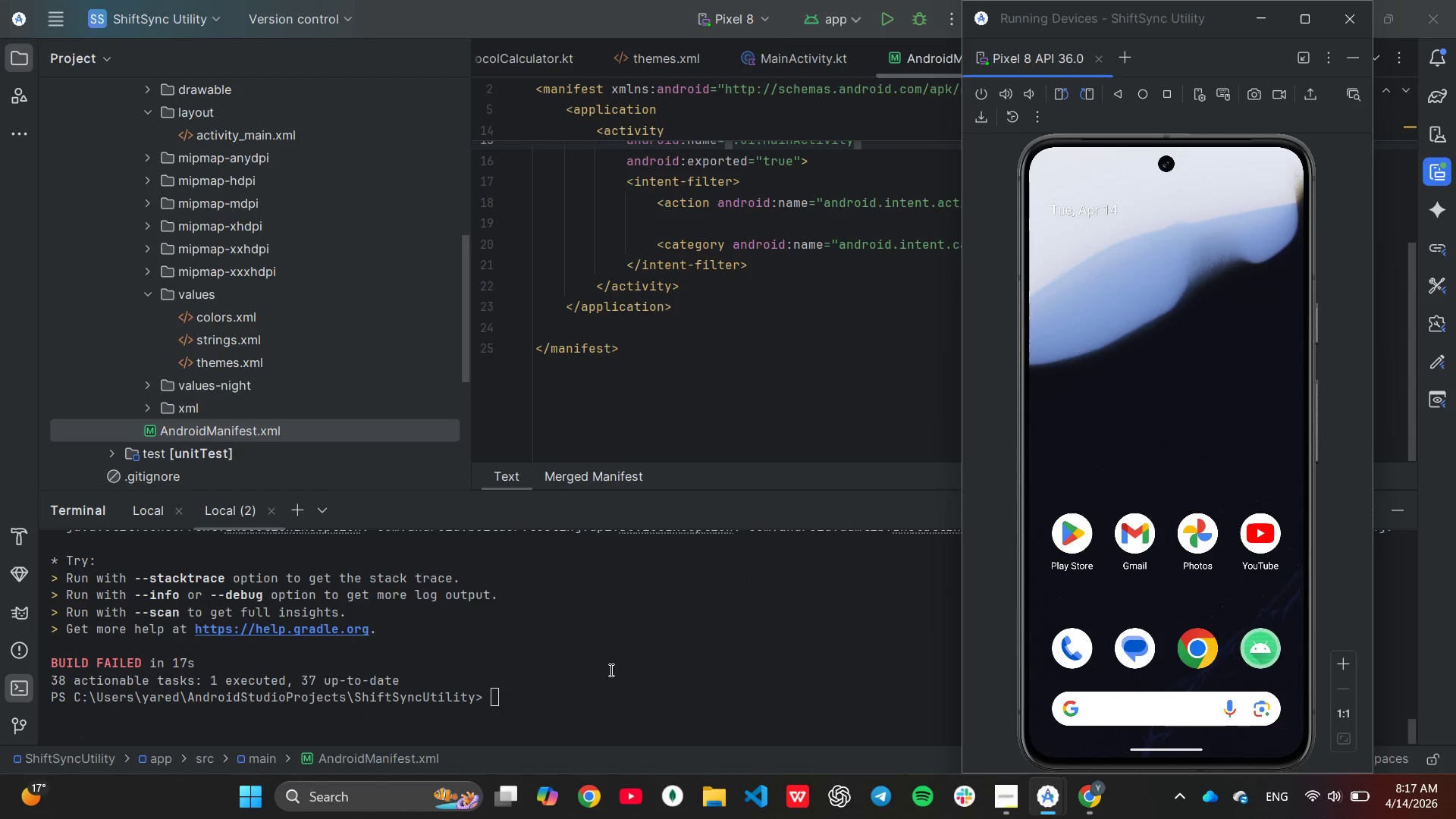 
left_click([610, 670])
 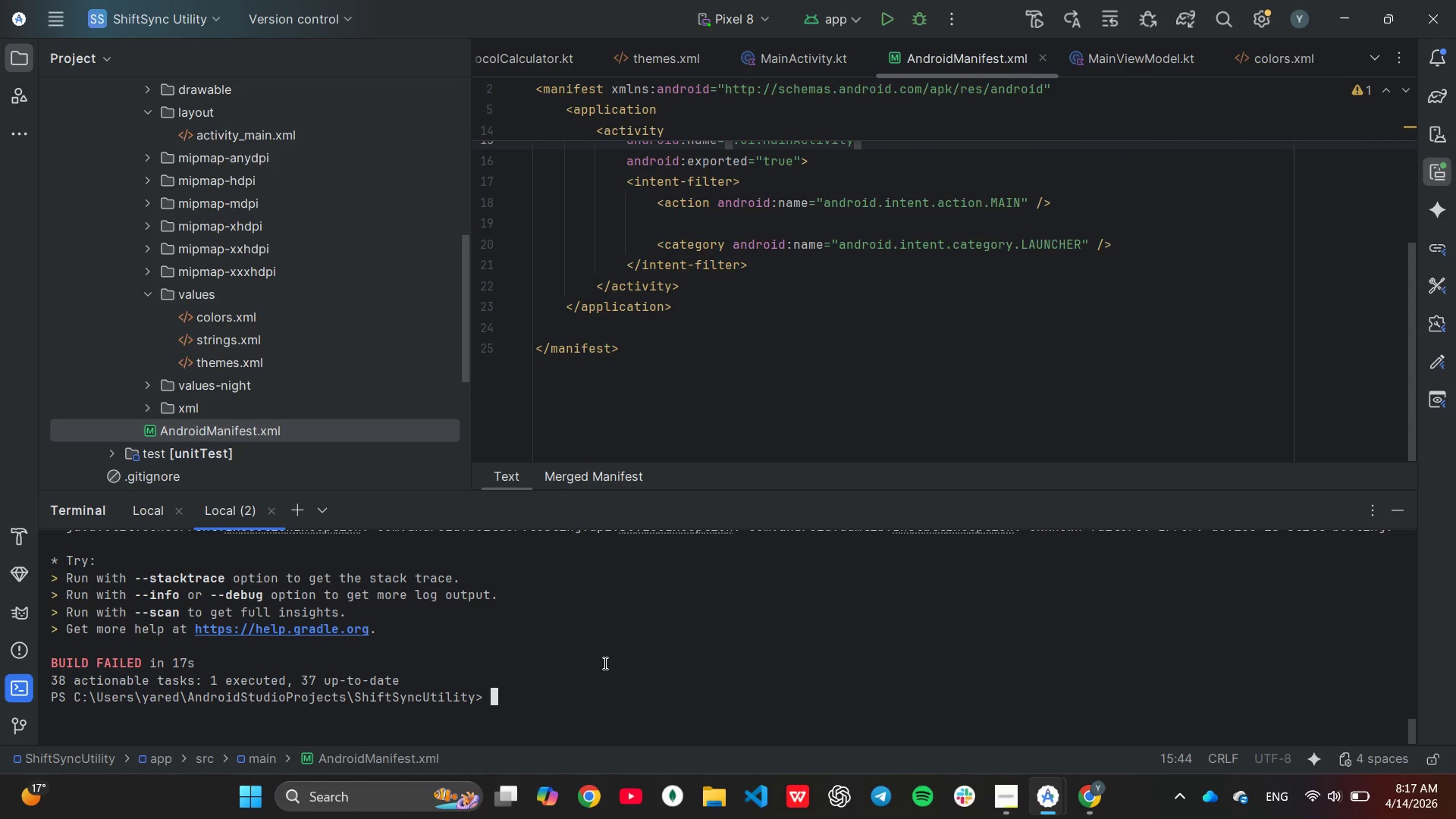 
key(ArrowUp)
 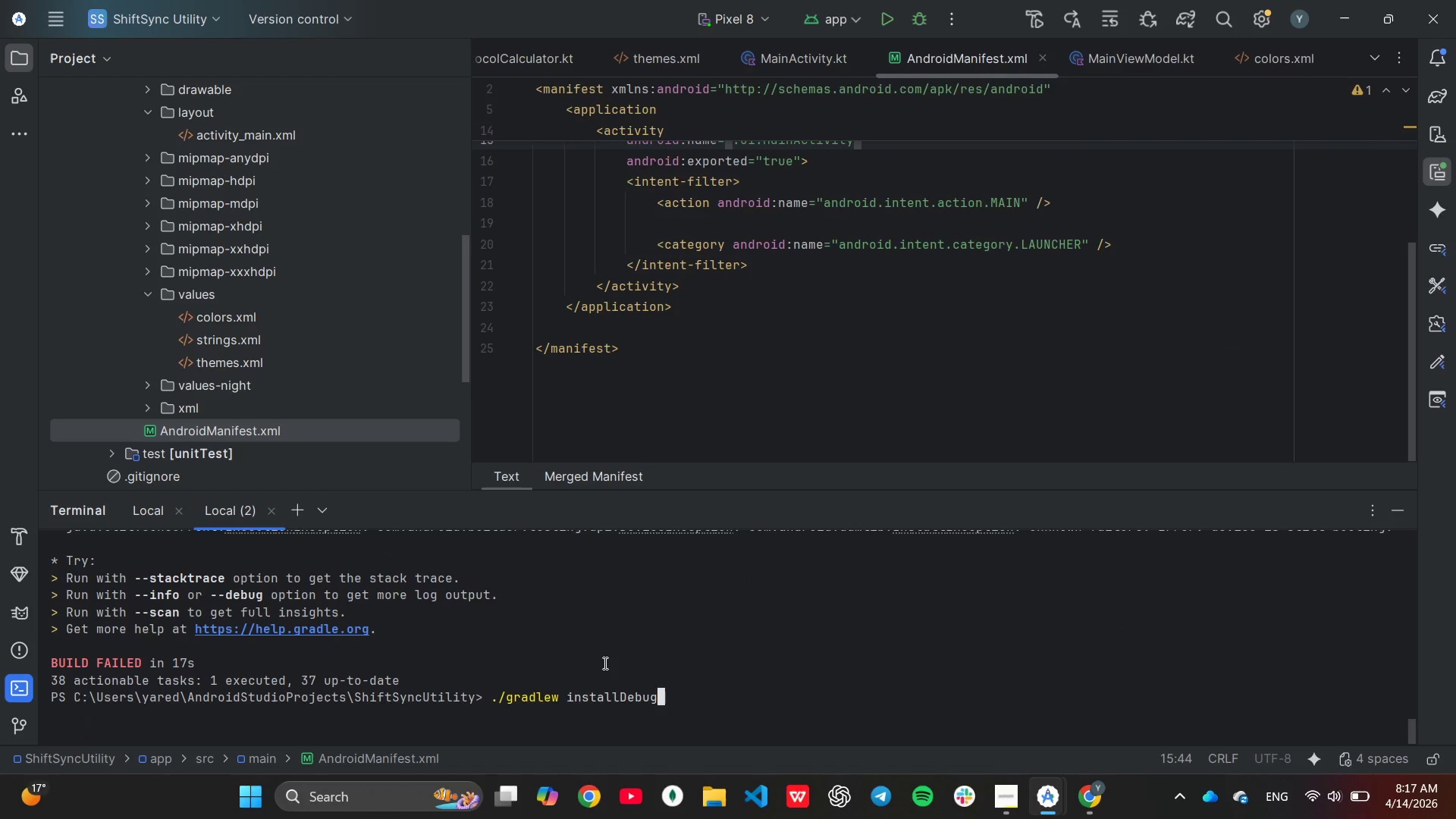 
key(ArrowUp)
 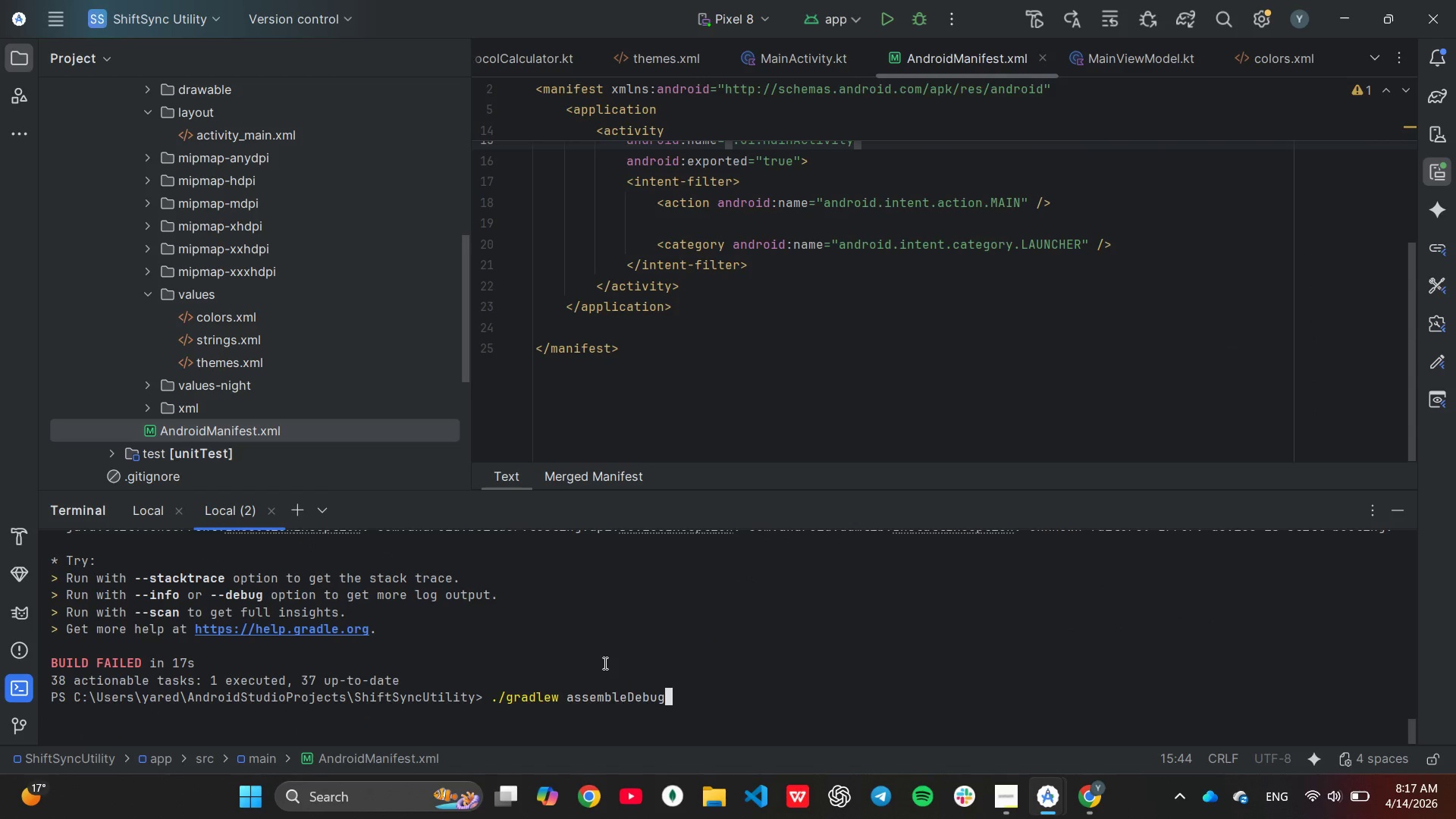 
key(ArrowUp)
 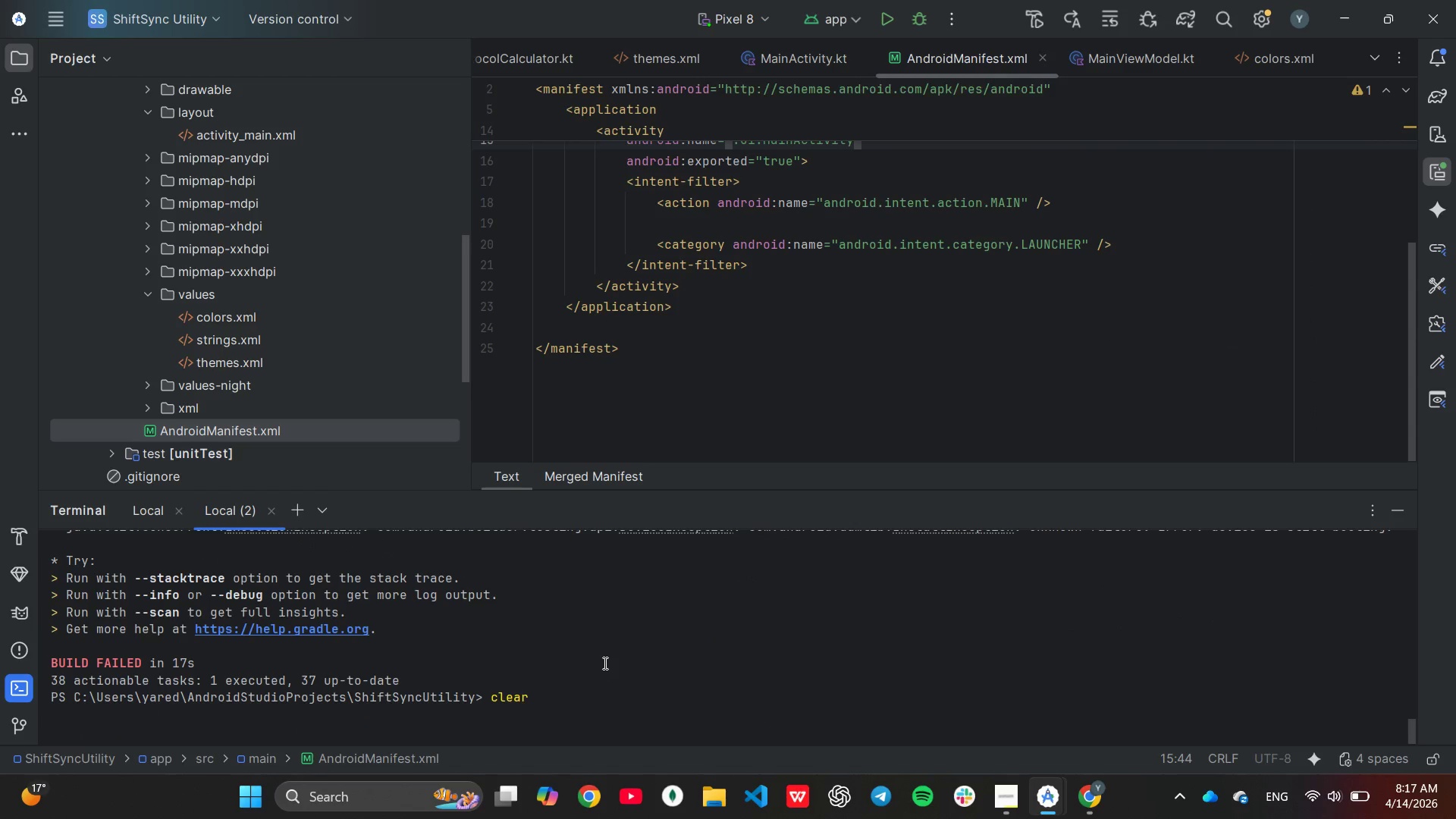 
key(Enter)
 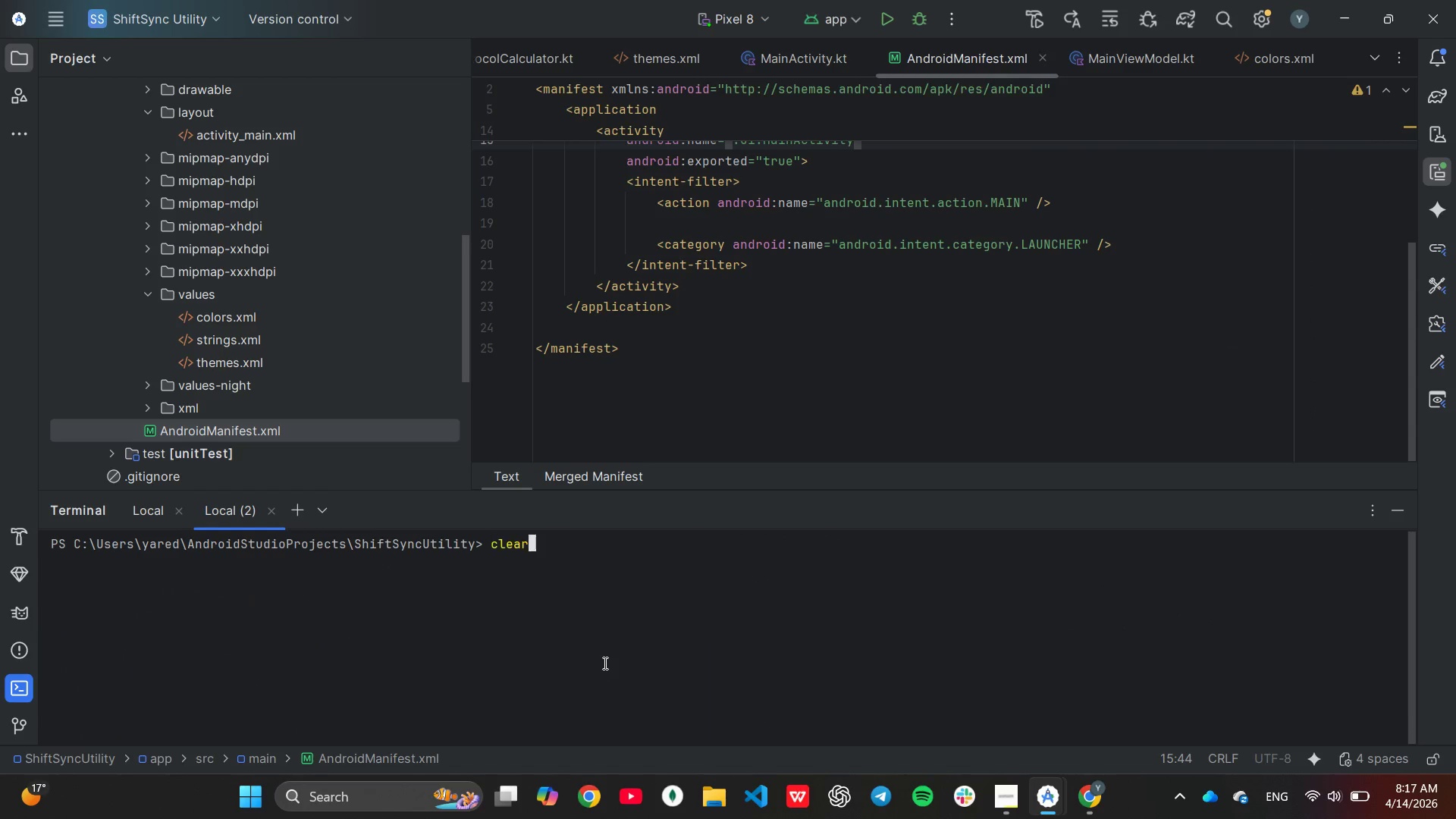 
key(ArrowUp)
 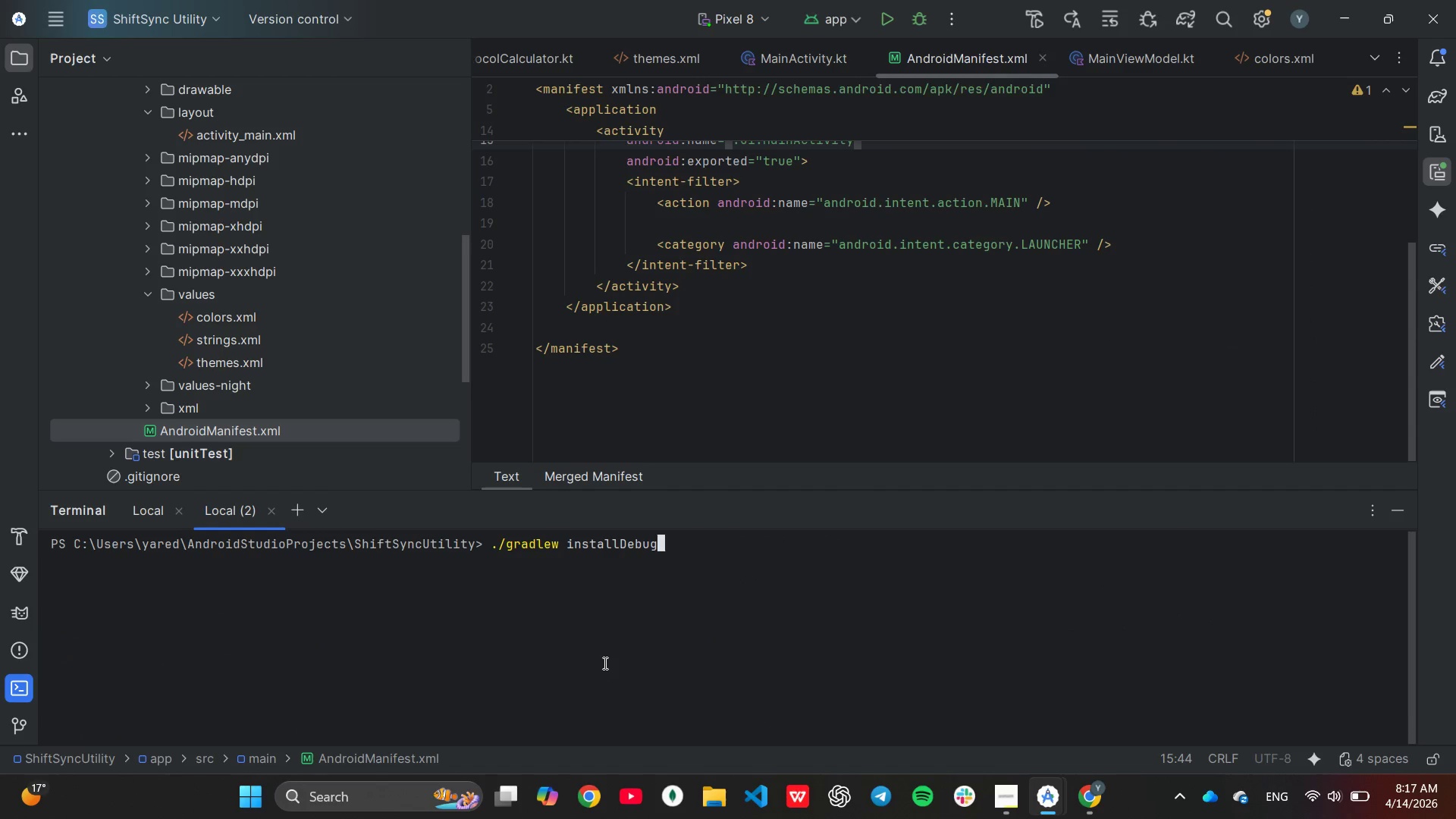 
key(ArrowUp)
 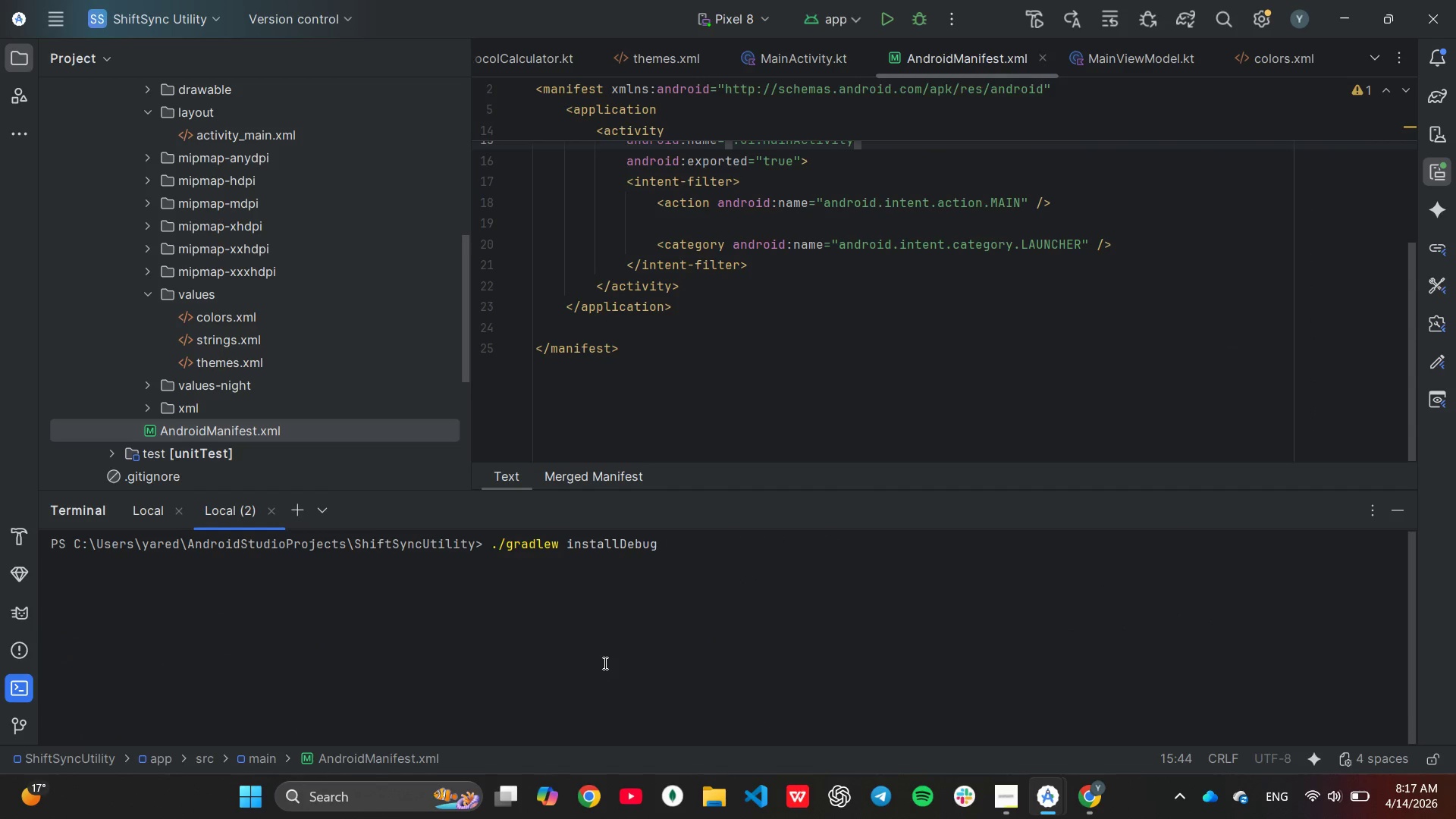 
key(Enter)
 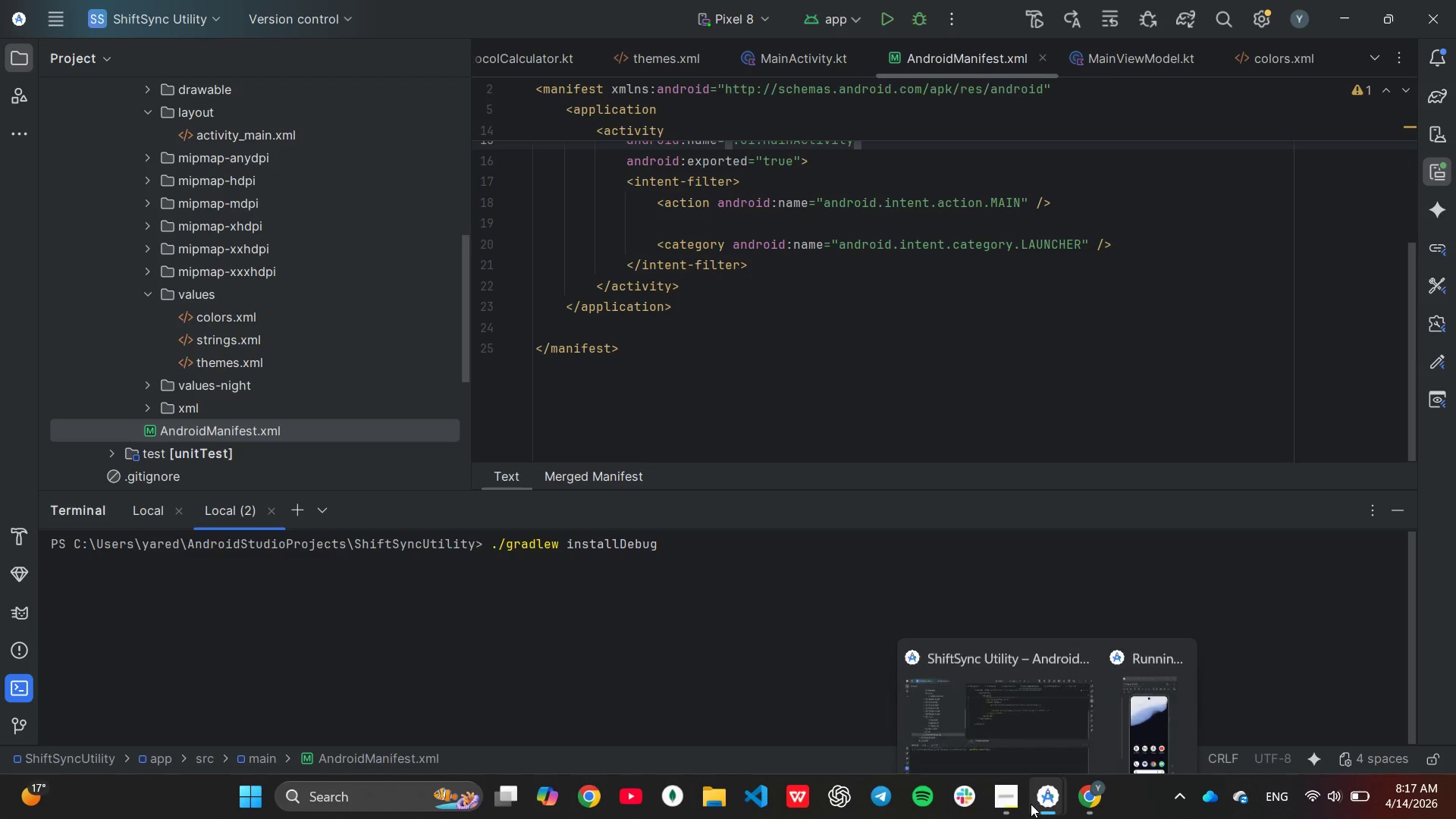 
left_click([1154, 664])
 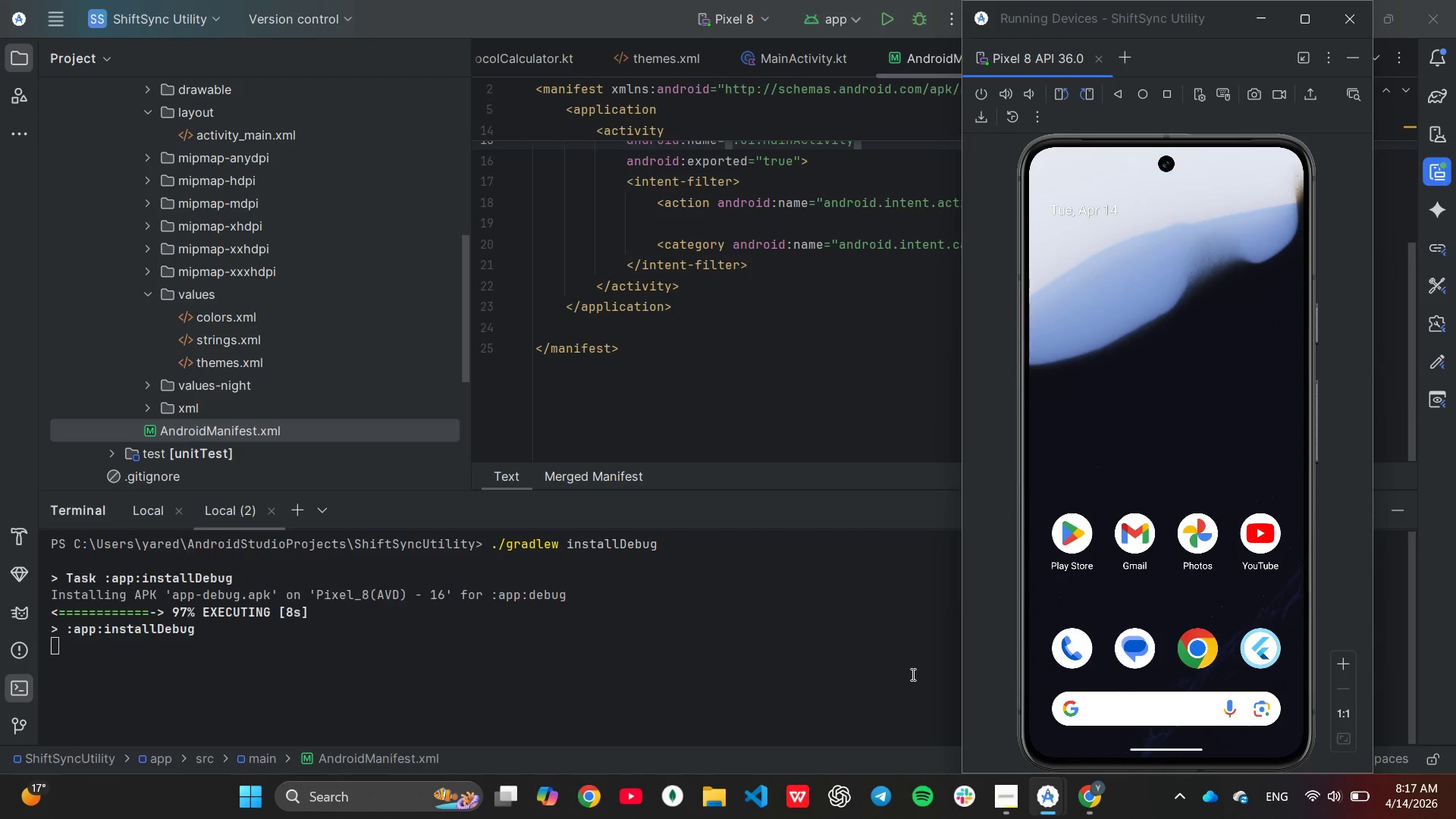 
wait(14.19)
 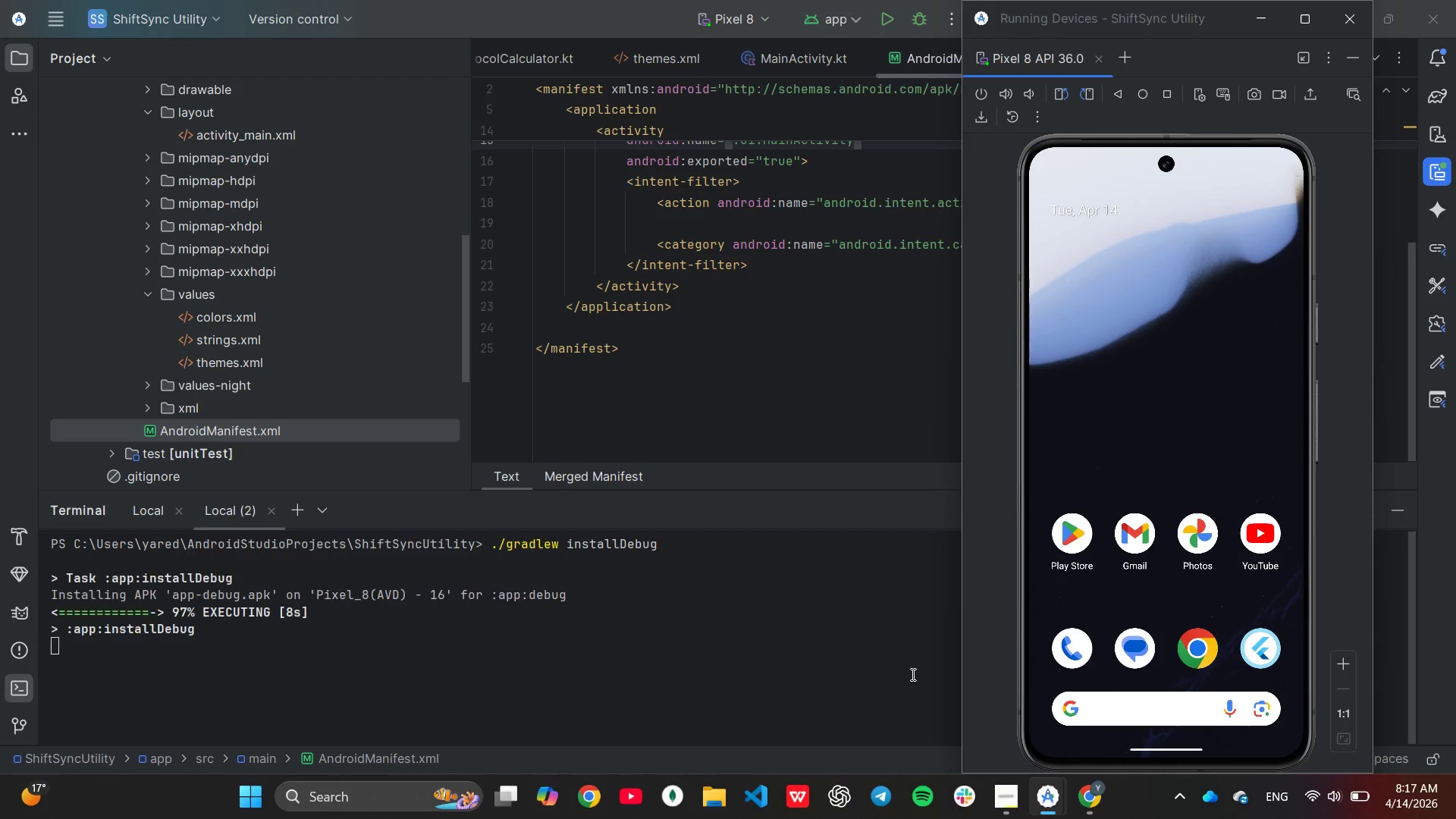 
left_click([1081, 451])
 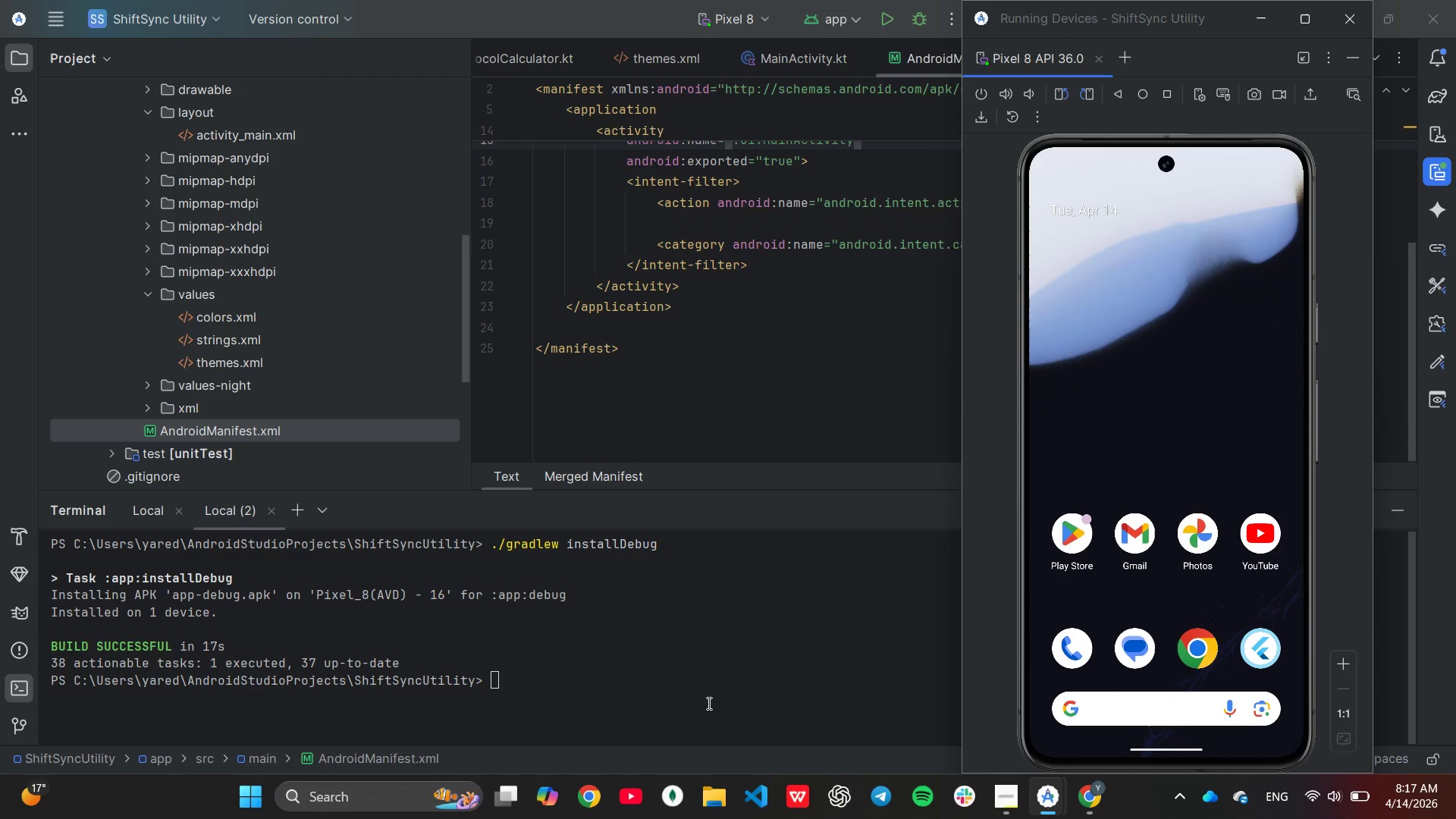 
scroll: coordinate [701, 704], scroll_direction: up, amount: 2.0
 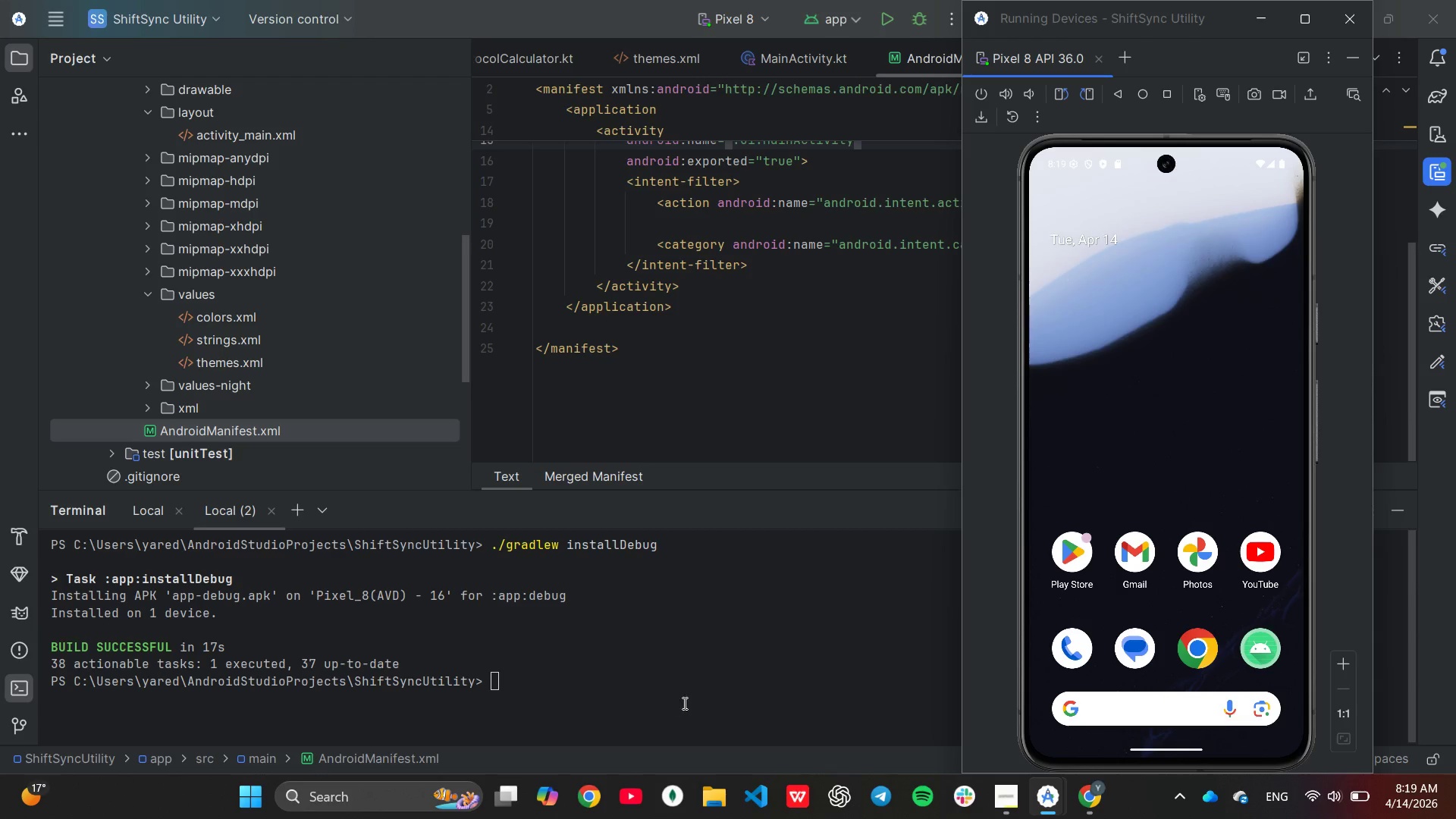 
wait(74.16)
 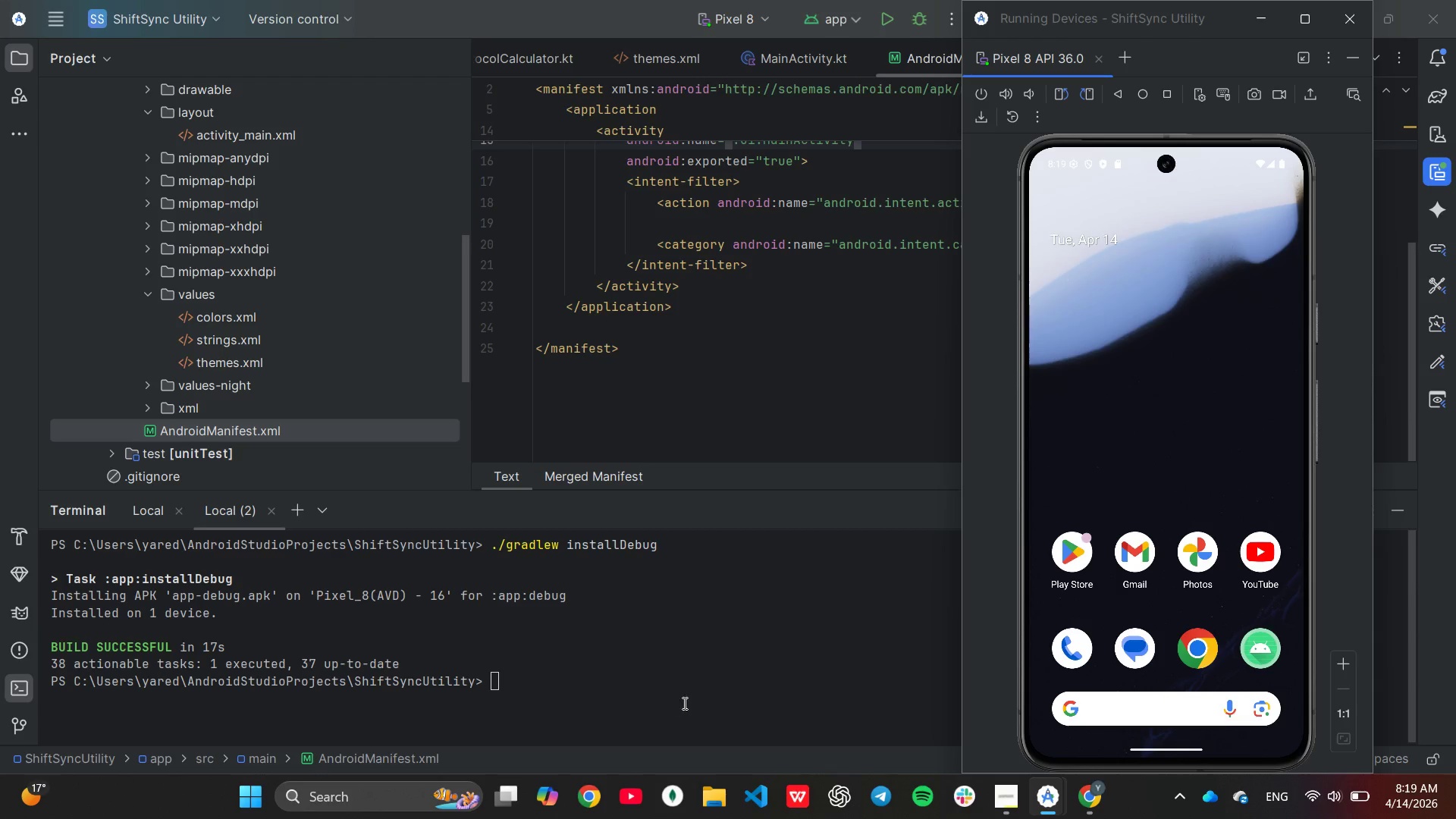 
left_click_drag(start_coordinate=[1180, 479], to_coordinate=[1178, 339])
 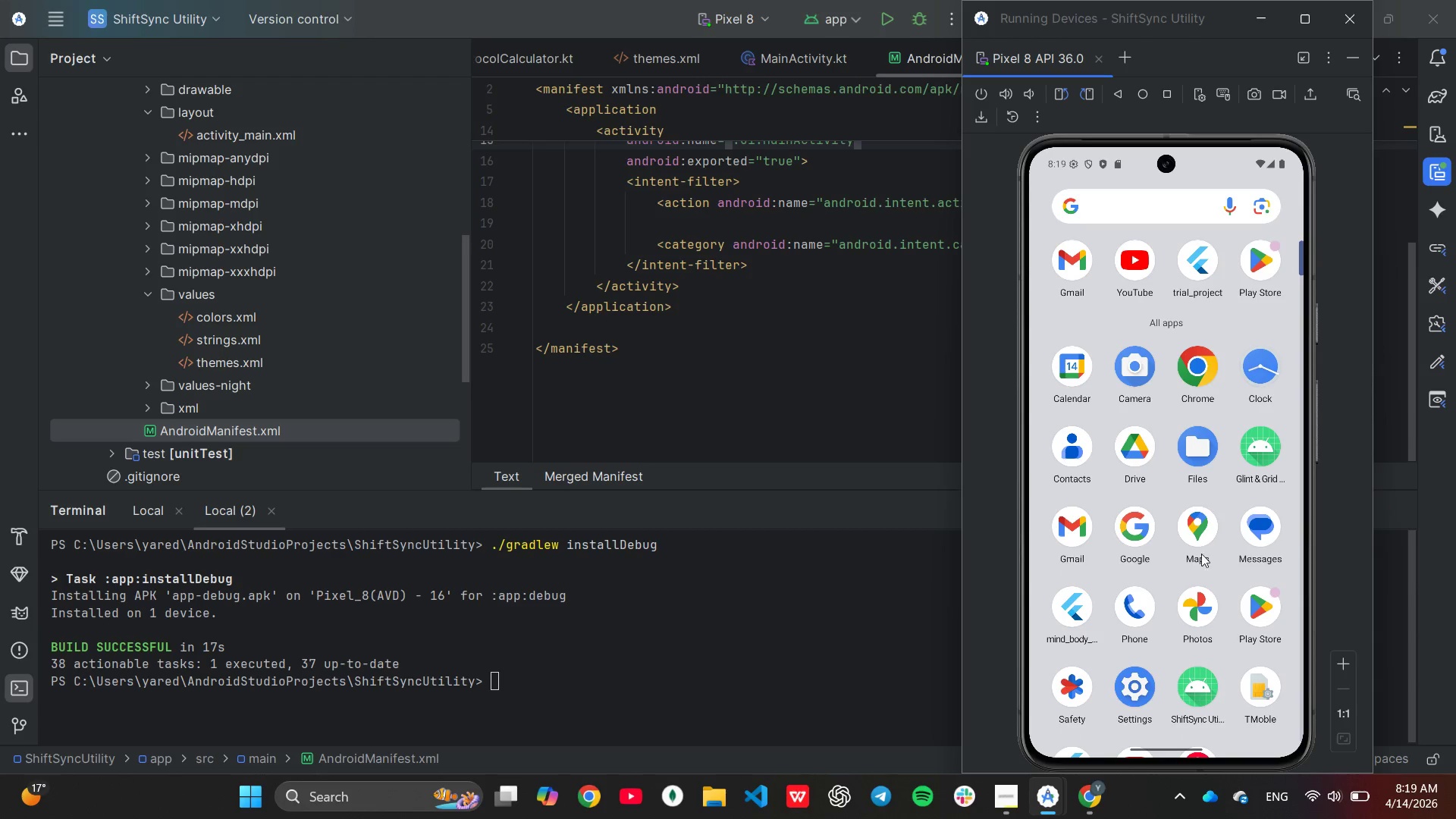 
scroll: coordinate [1186, 579], scroll_direction: down, amount: 4.0
 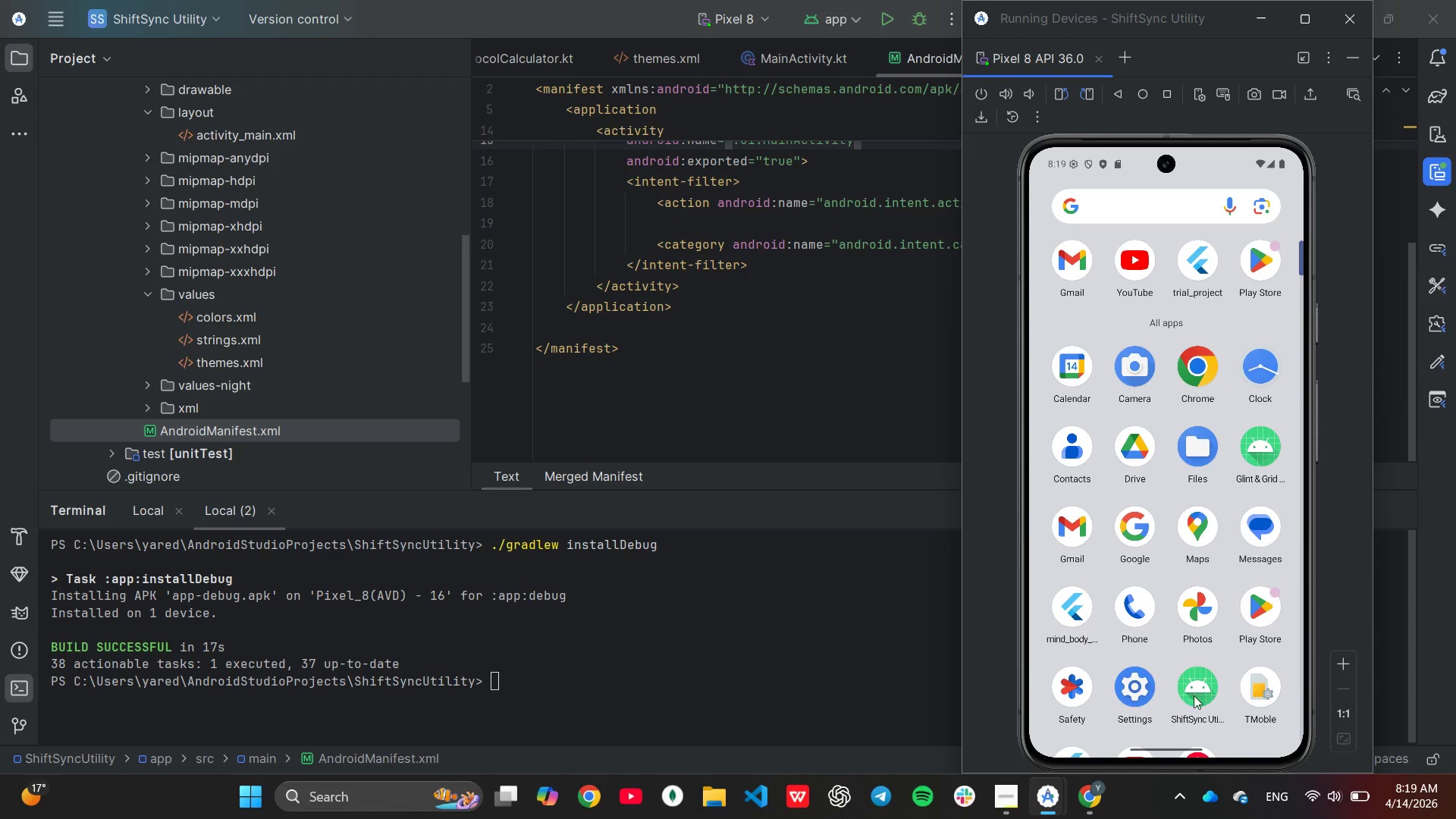 
left_click_drag(start_coordinate=[1164, 637], to_coordinate=[1127, 413])
 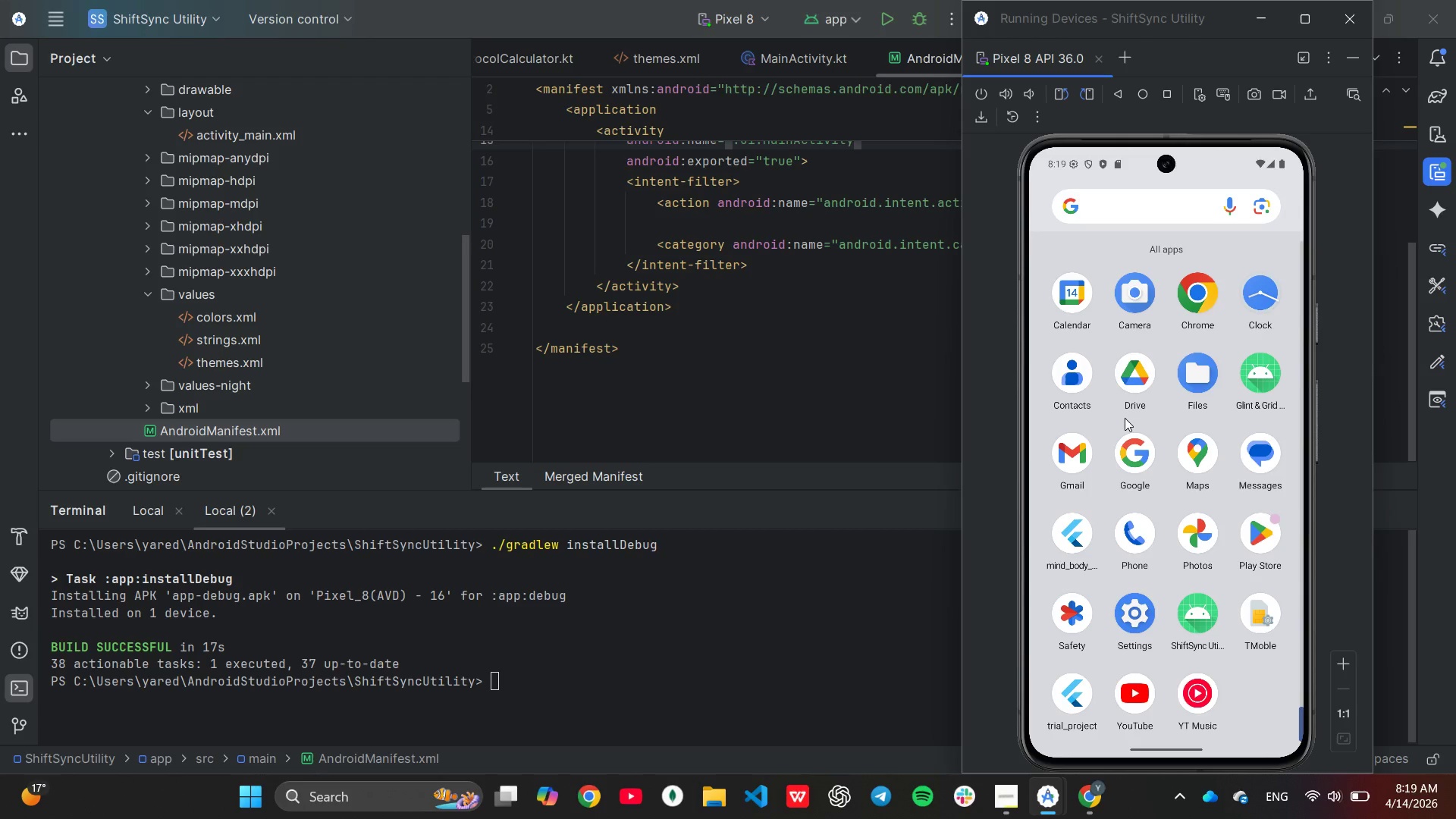 
left_click_drag(start_coordinate=[1125, 418], to_coordinate=[1122, 565])
 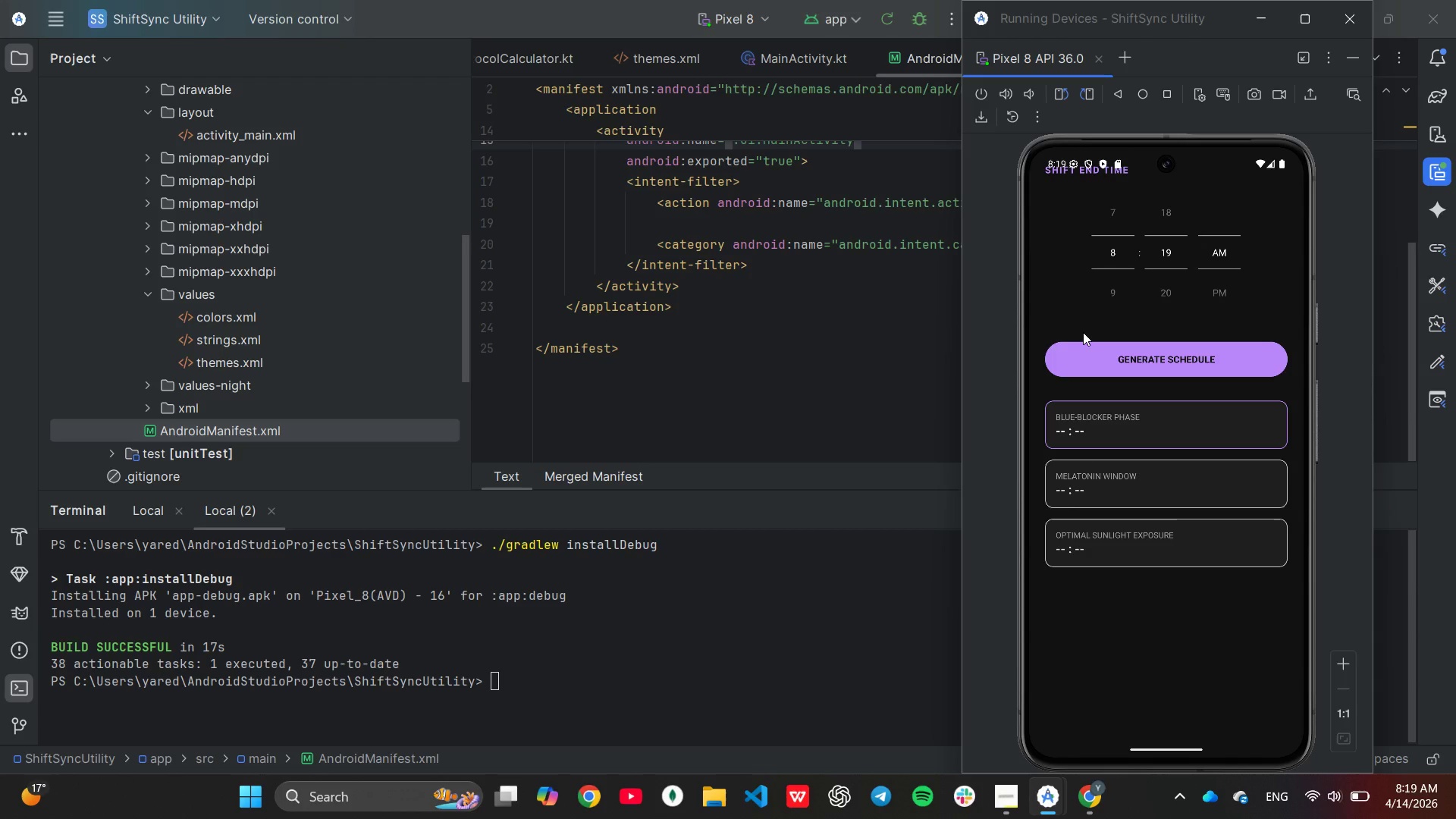 
wait(30.78)
 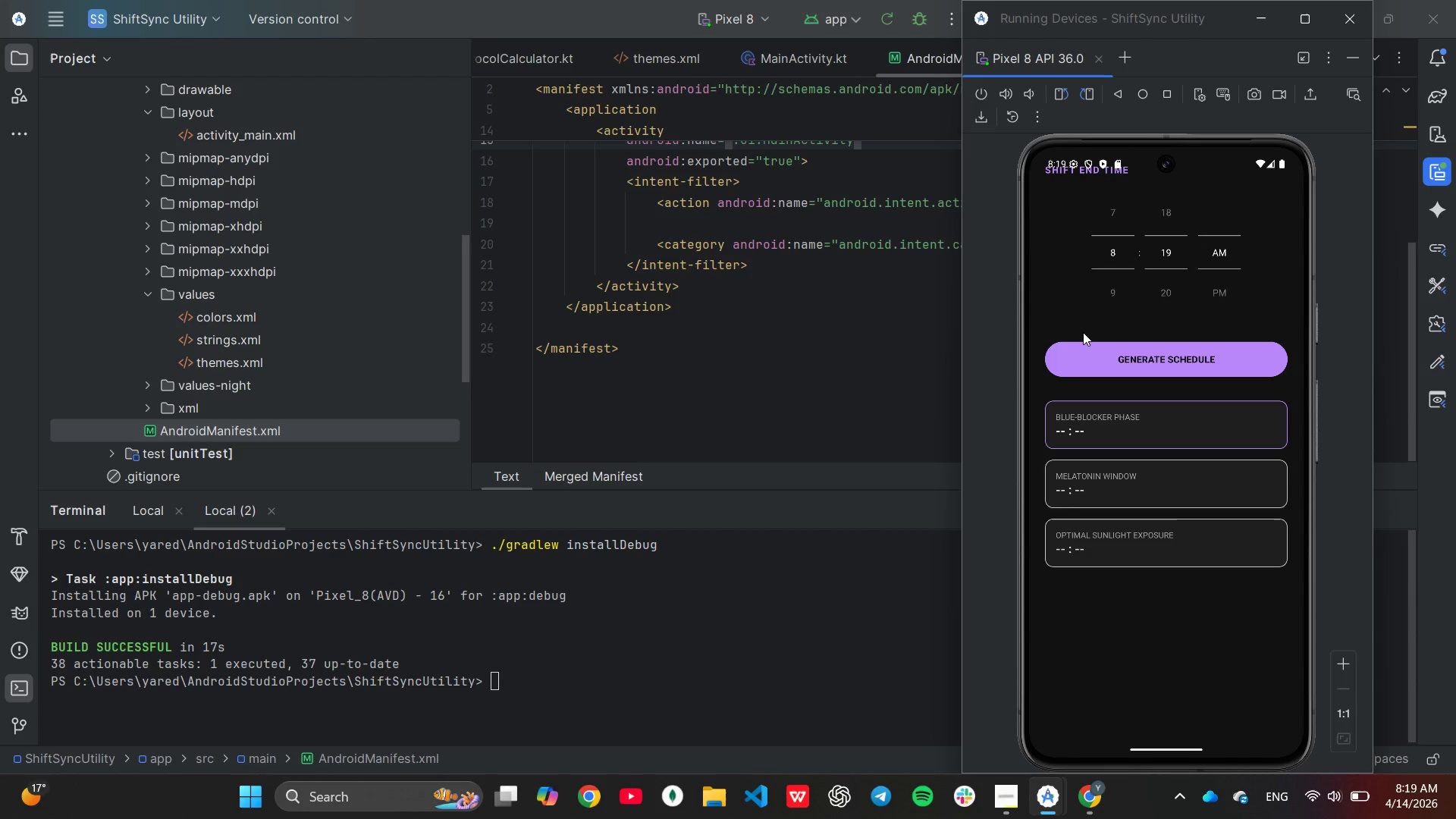 
left_click_drag(start_coordinate=[1162, 250], to_coordinate=[1163, 321])
 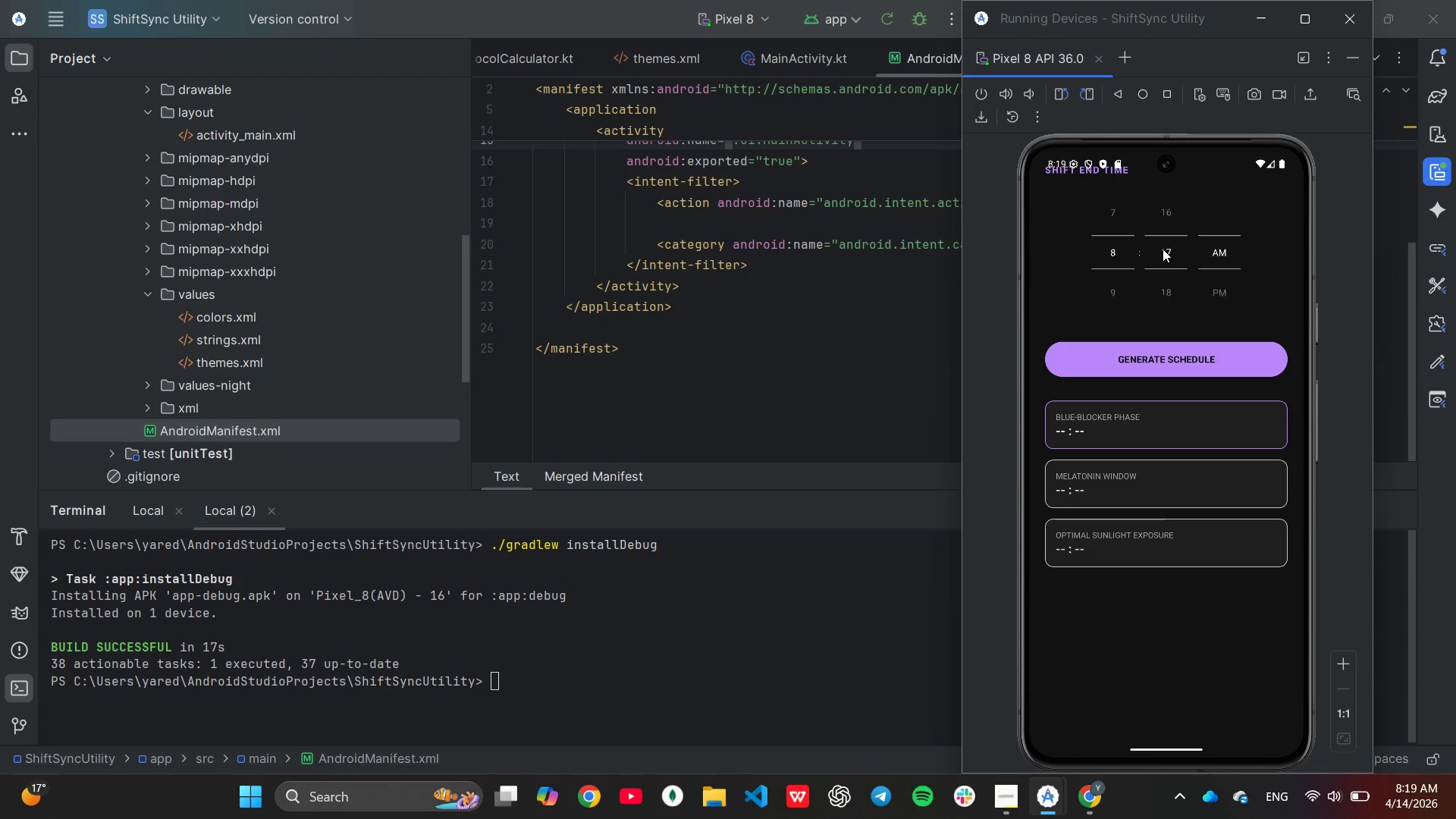 
left_click_drag(start_coordinate=[1163, 248], to_coordinate=[1168, 352])
 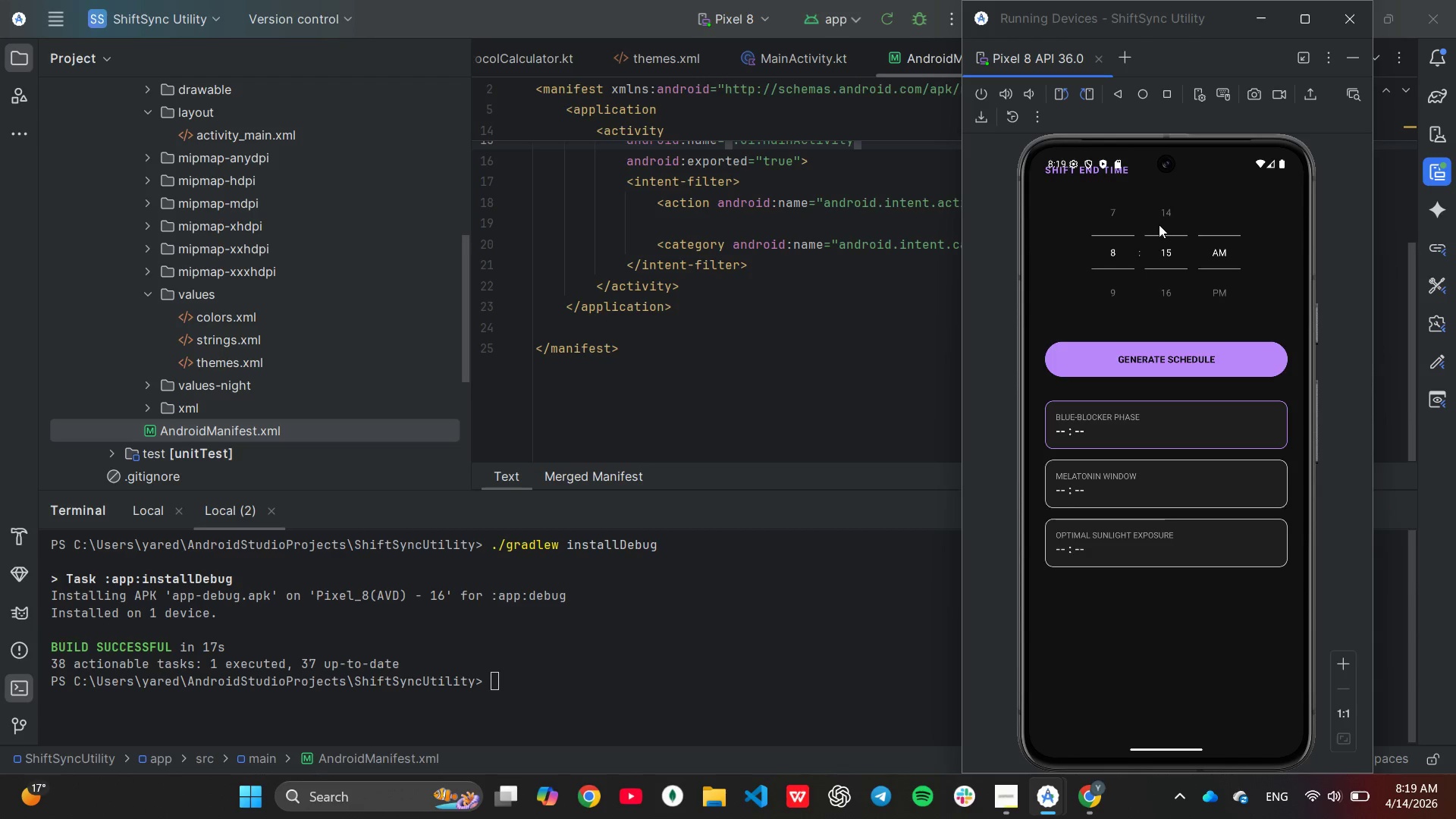 
left_click_drag(start_coordinate=[1159, 224], to_coordinate=[1185, 417])
 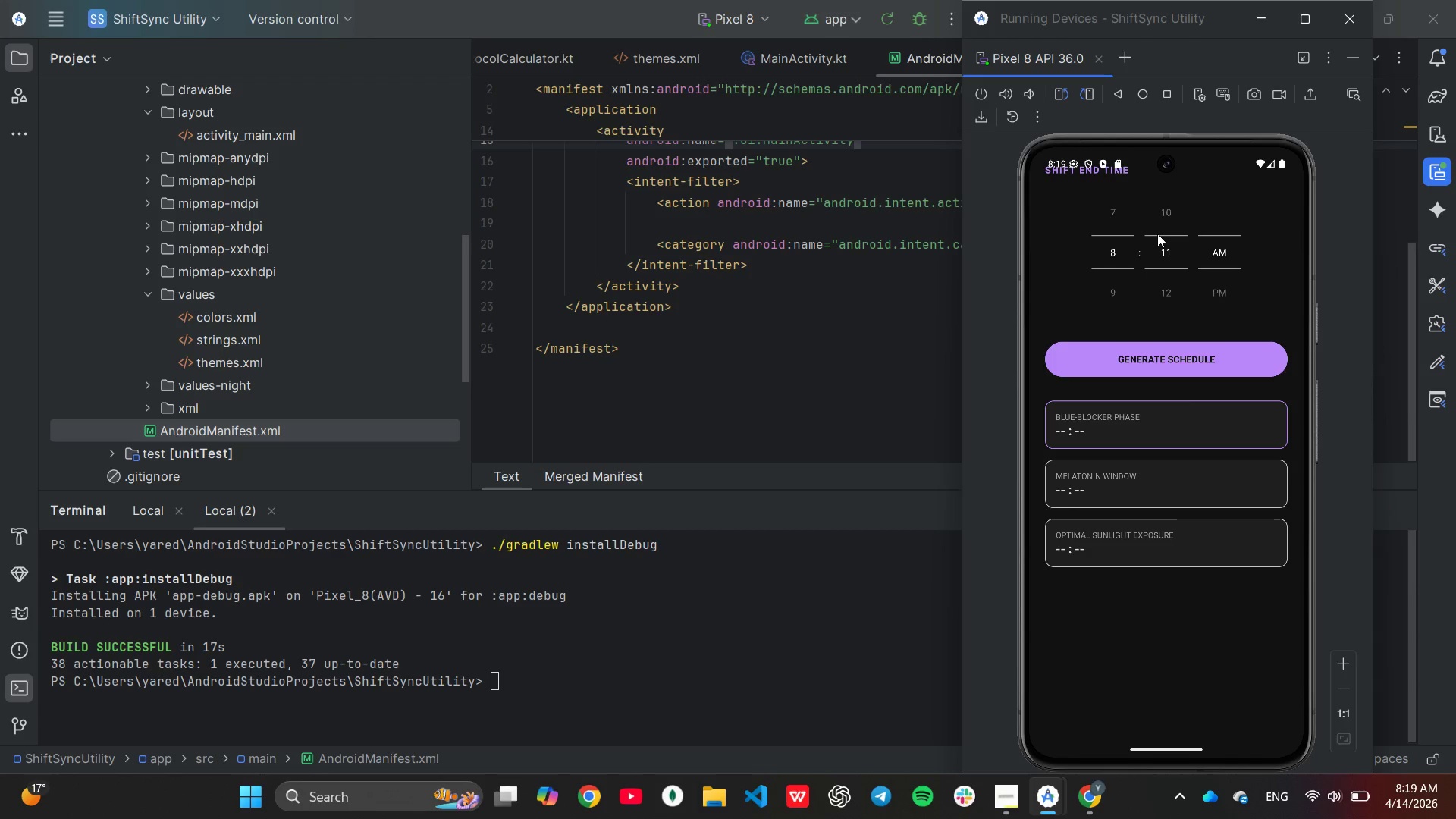 
left_click_drag(start_coordinate=[1158, 234], to_coordinate=[1160, 376])
 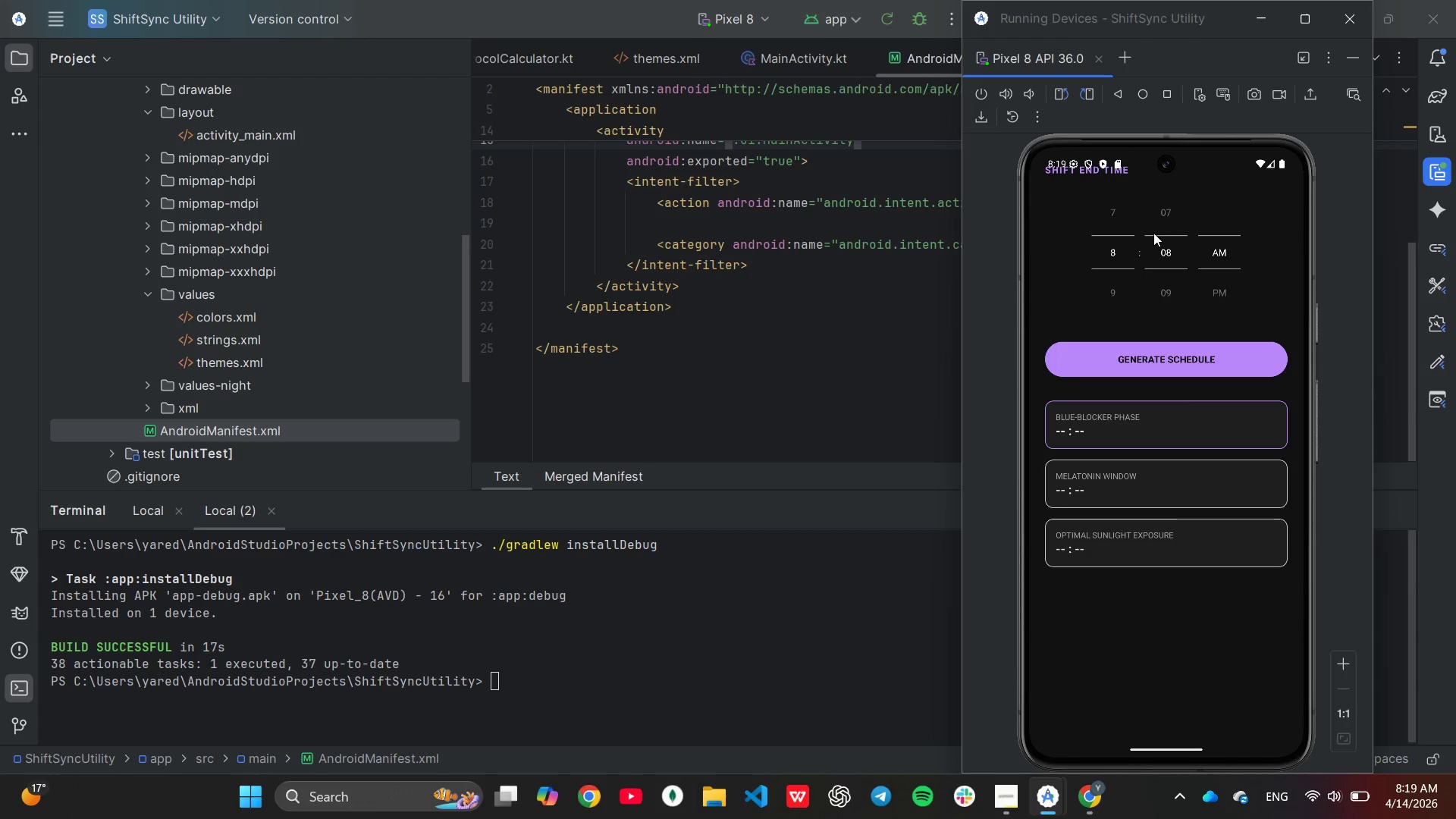 
left_click_drag(start_coordinate=[1157, 237], to_coordinate=[1167, 570])
 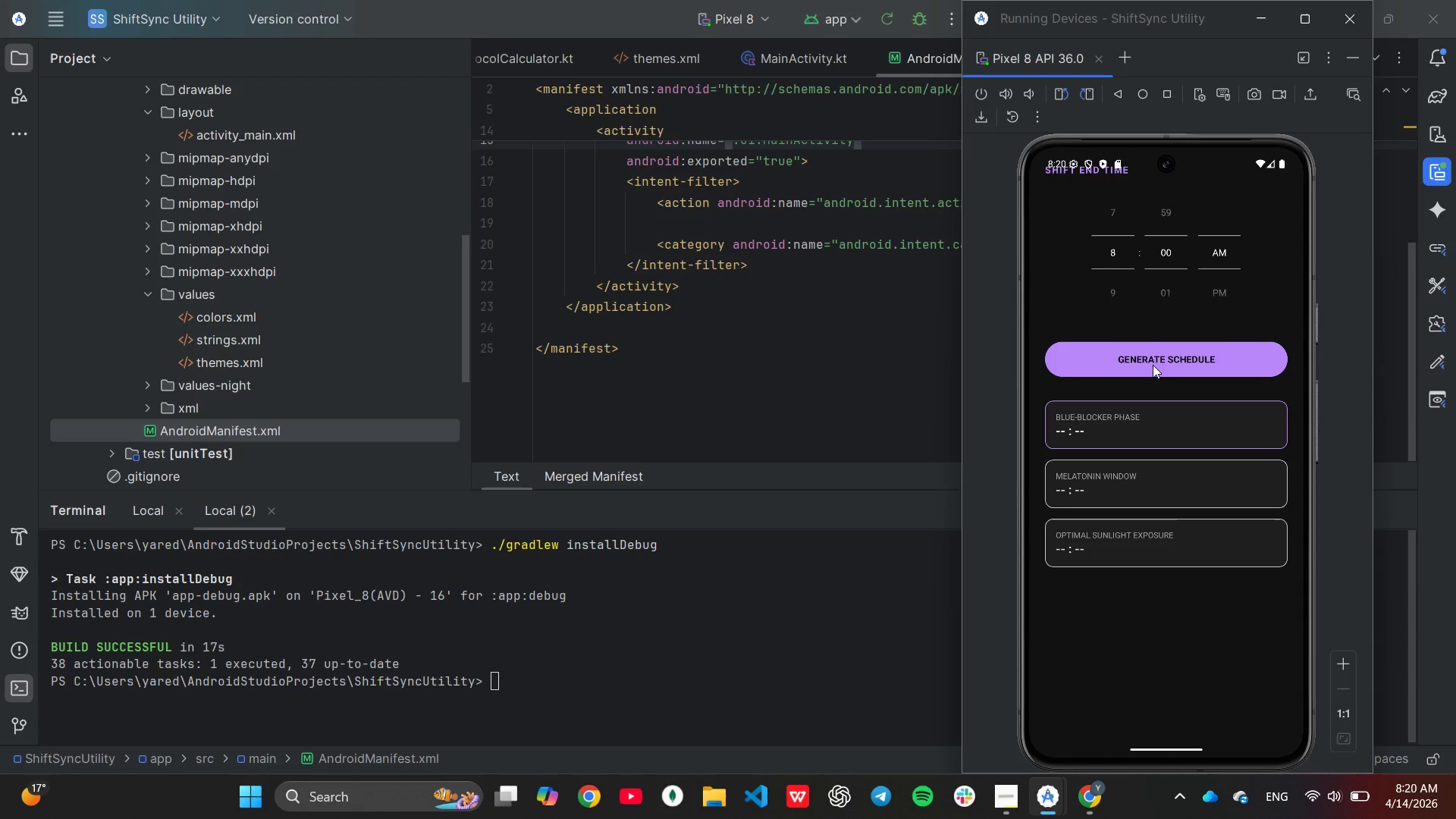 
left_click([1153, 365])
 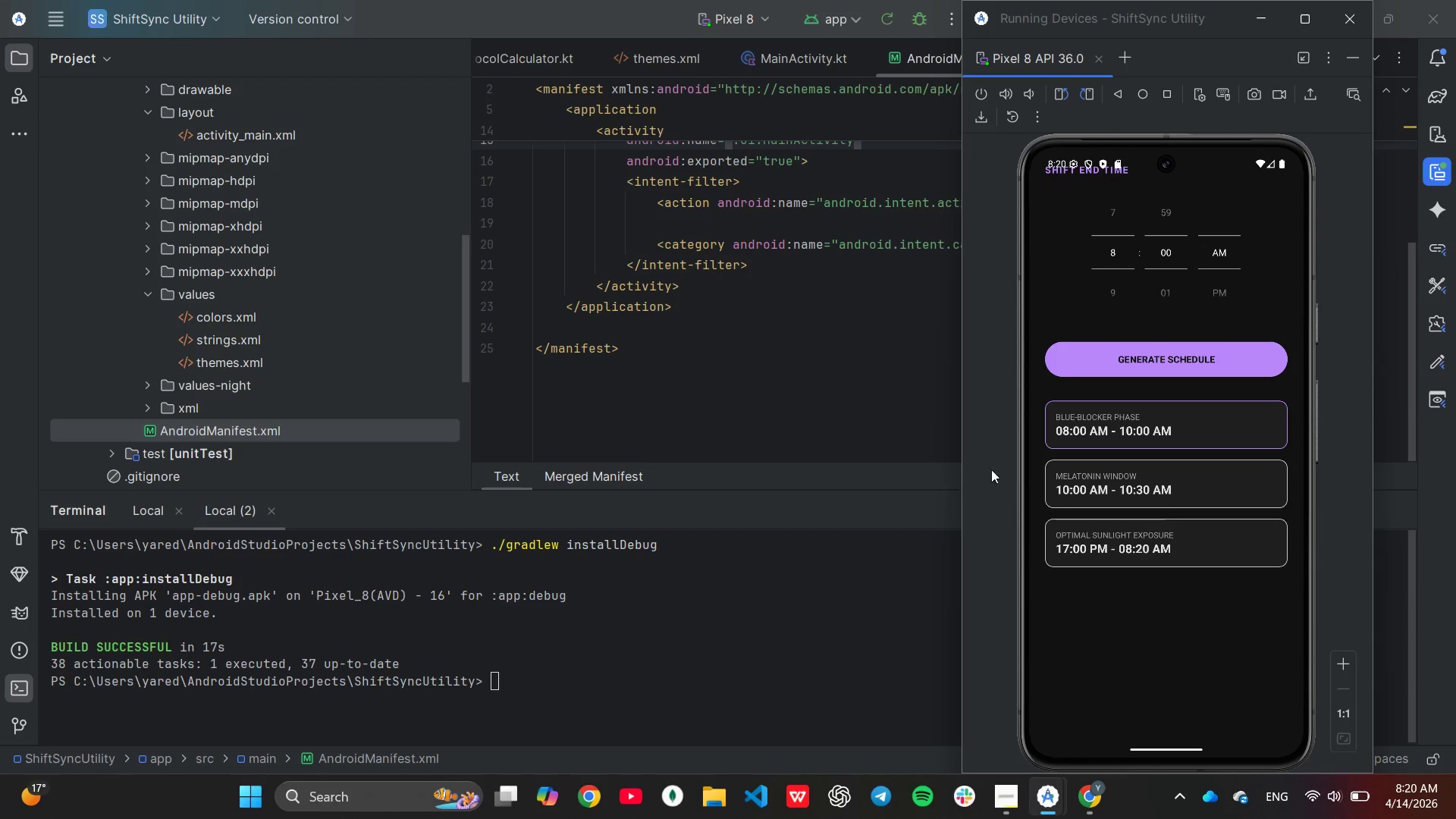 
wait(40.67)
 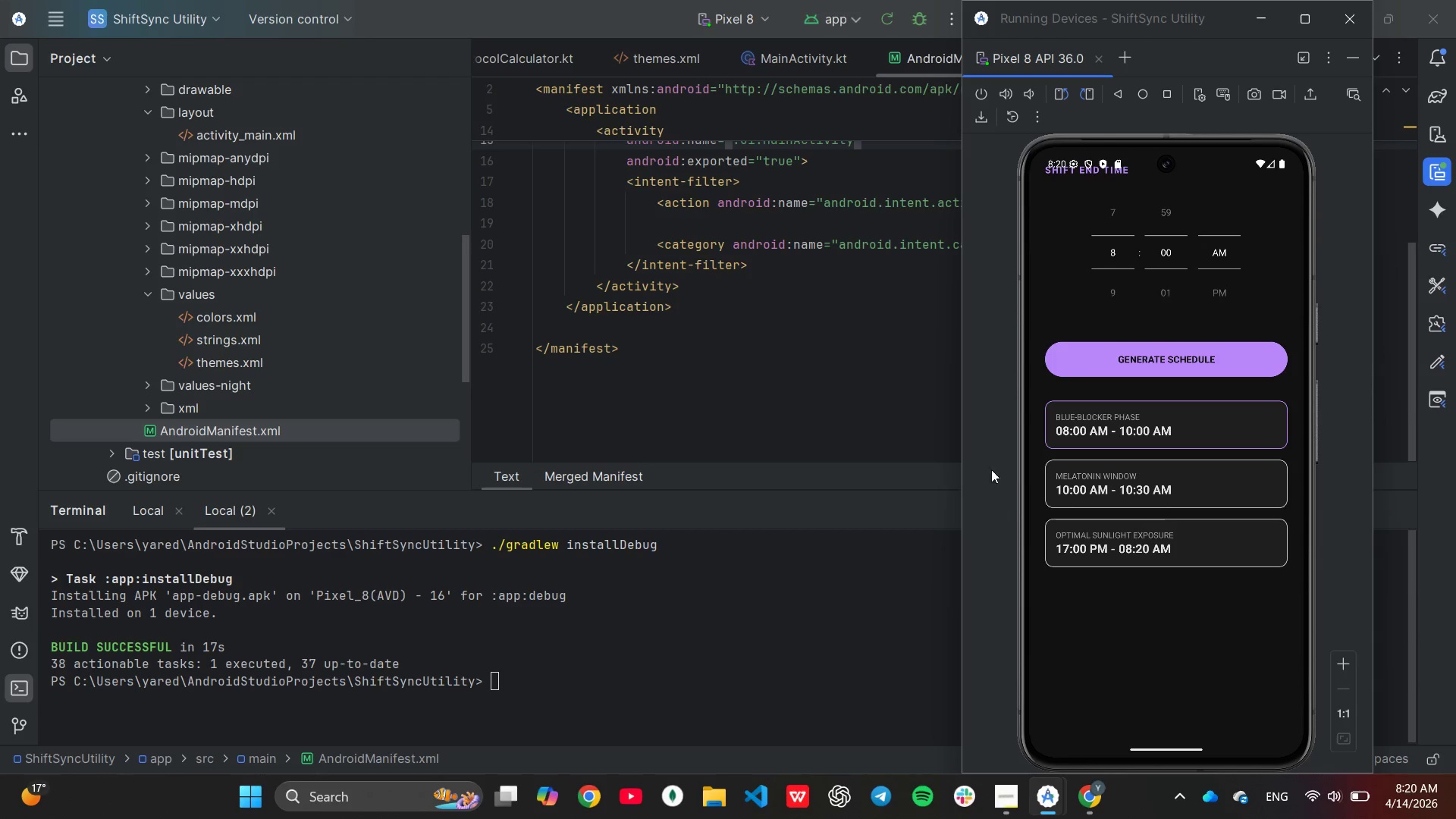 
double_click([237, 134])
 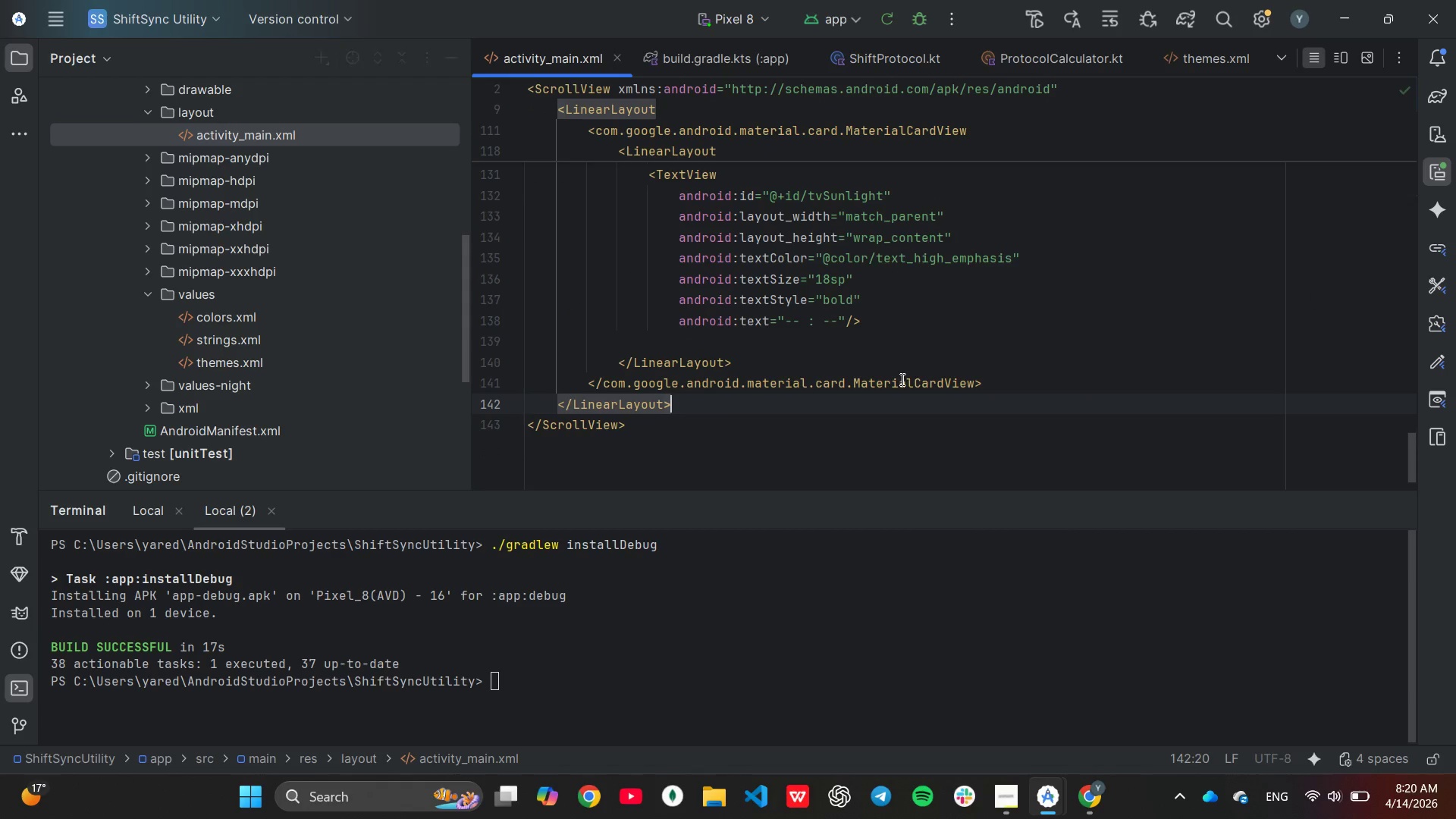 
scroll: coordinate [897, 378], scroll_direction: up, amount: 31.0
 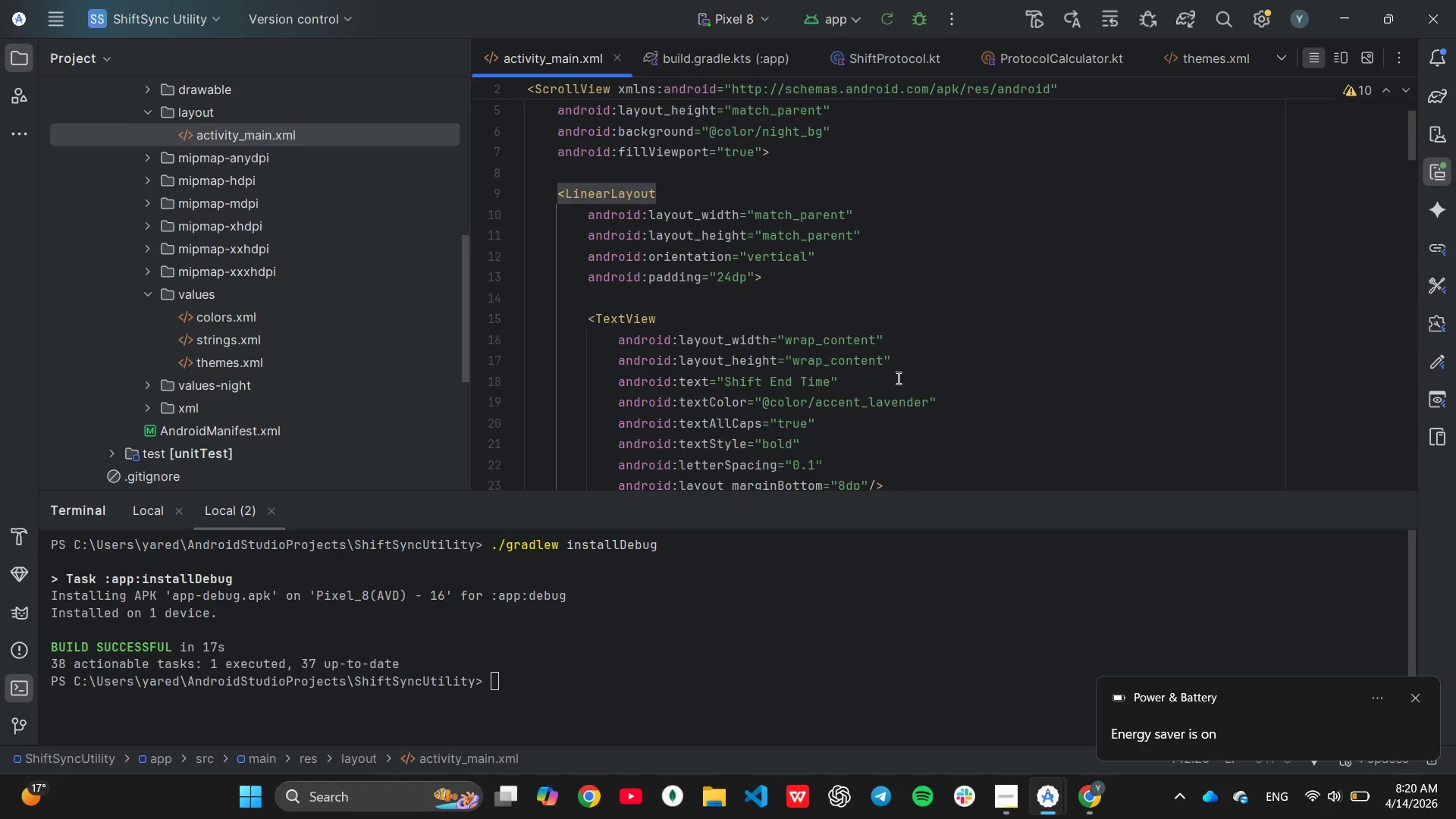 
left_click([928, 366])
 